 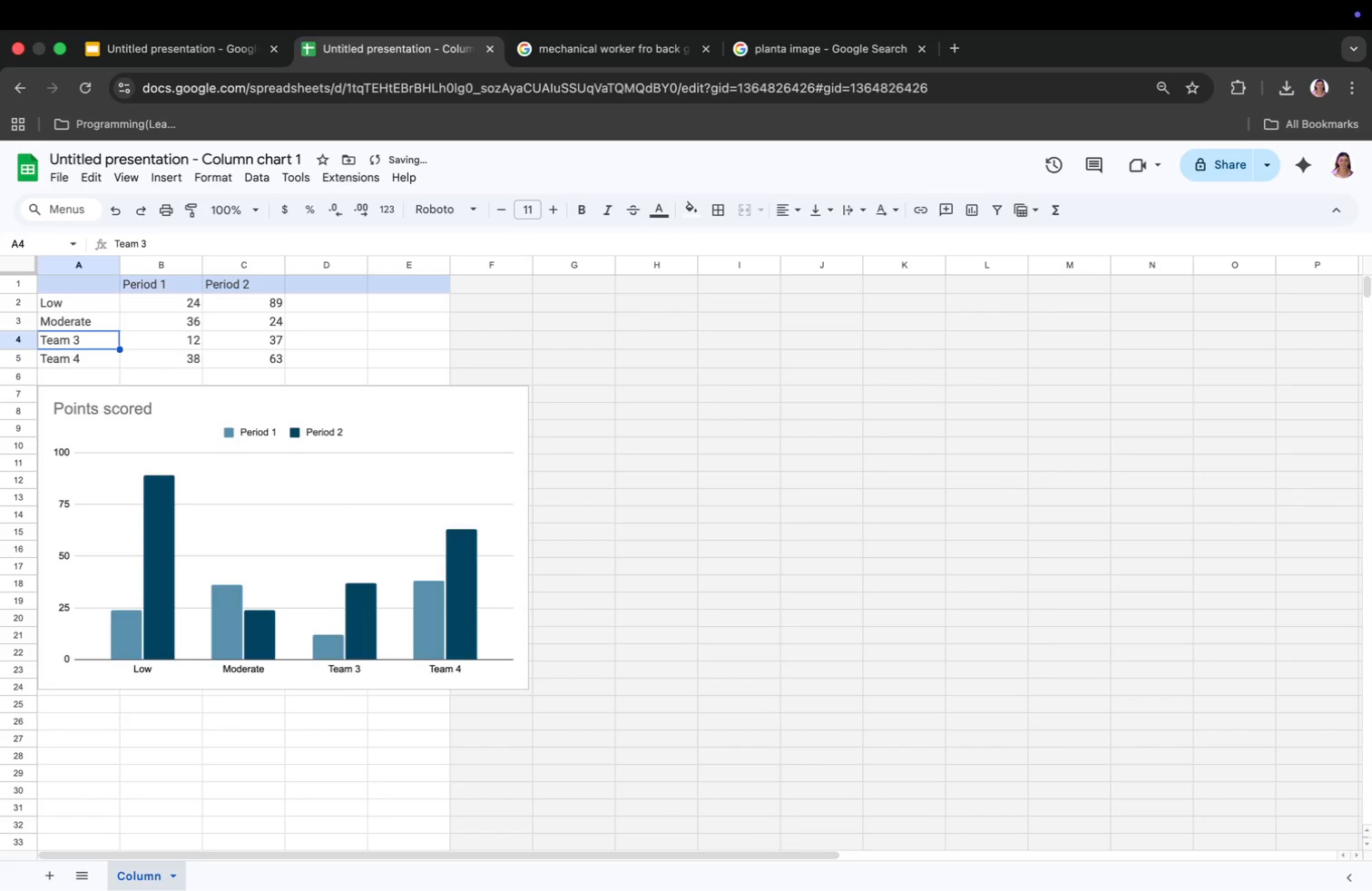 
type(High)
 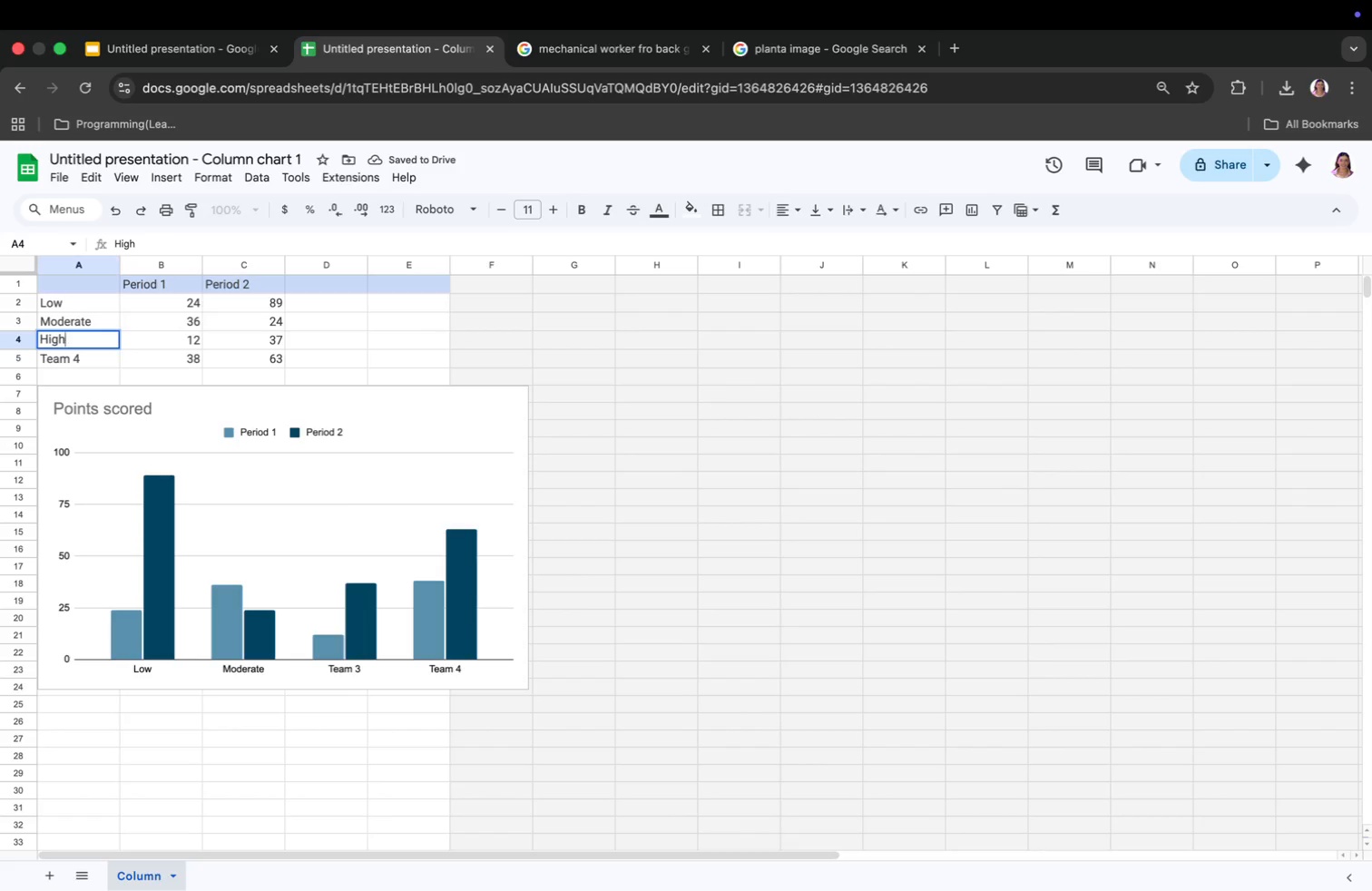 
key(ArrowDown)
 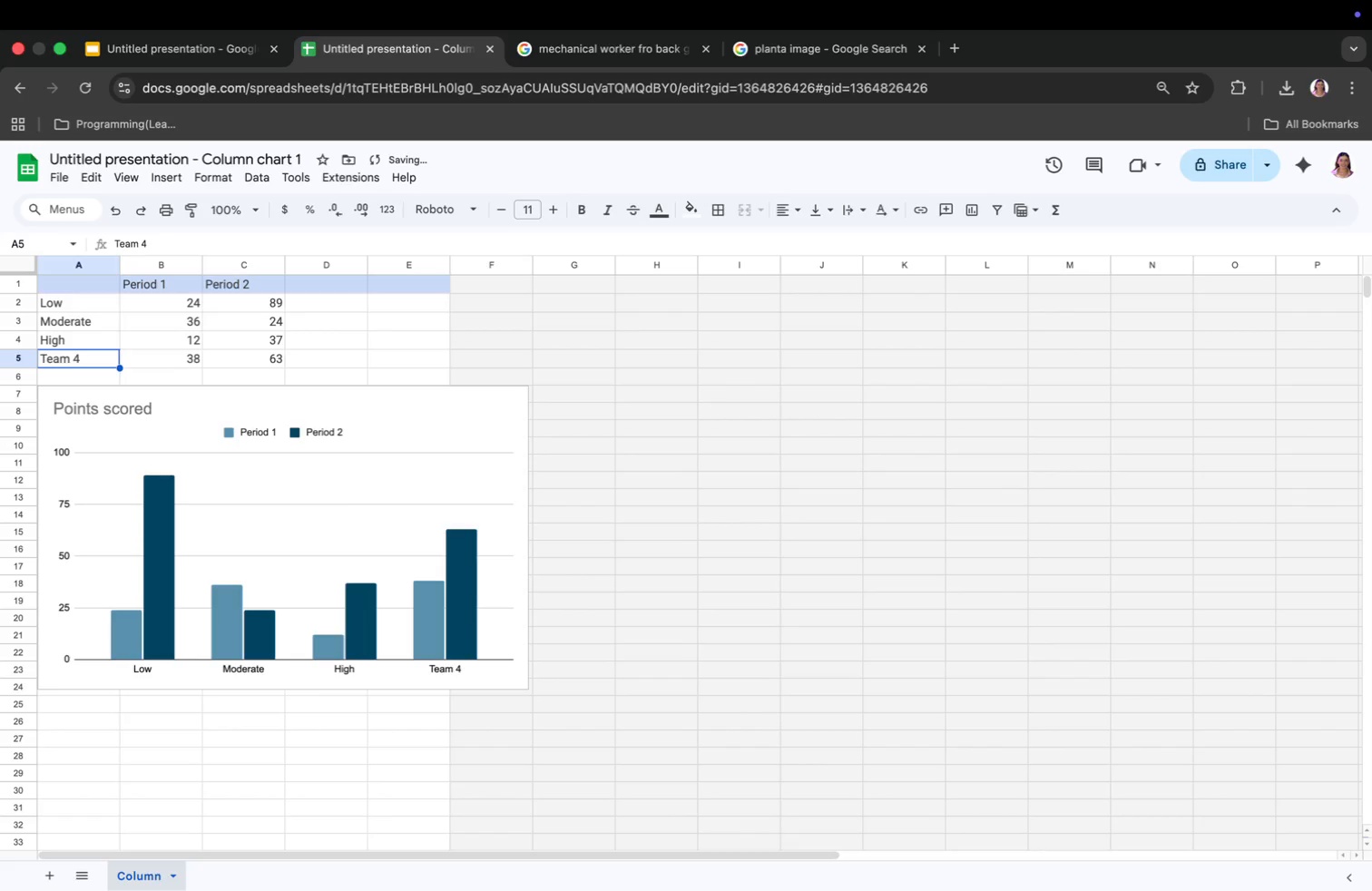 
type(Chronic)
 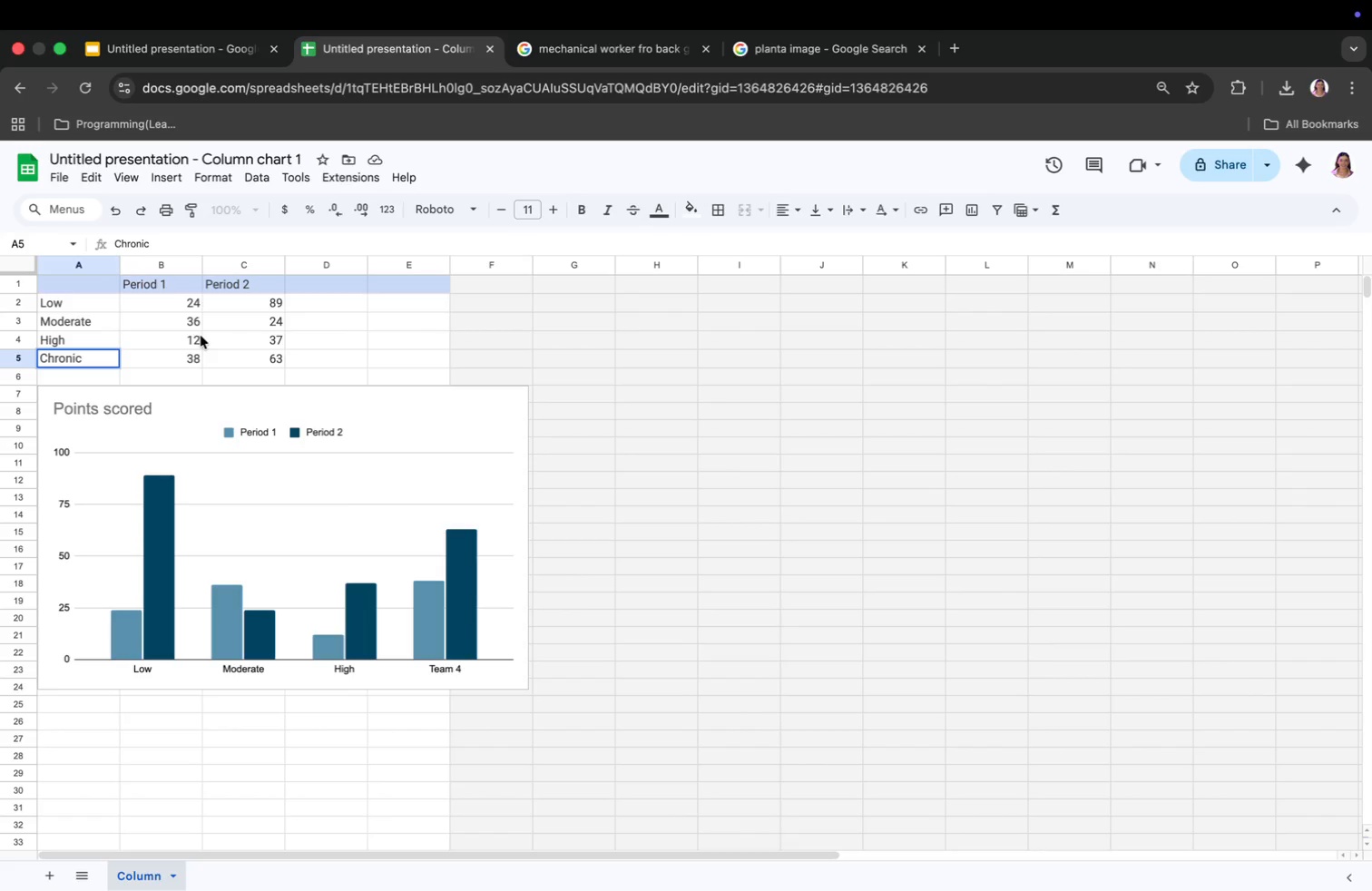 
wait(10.73)
 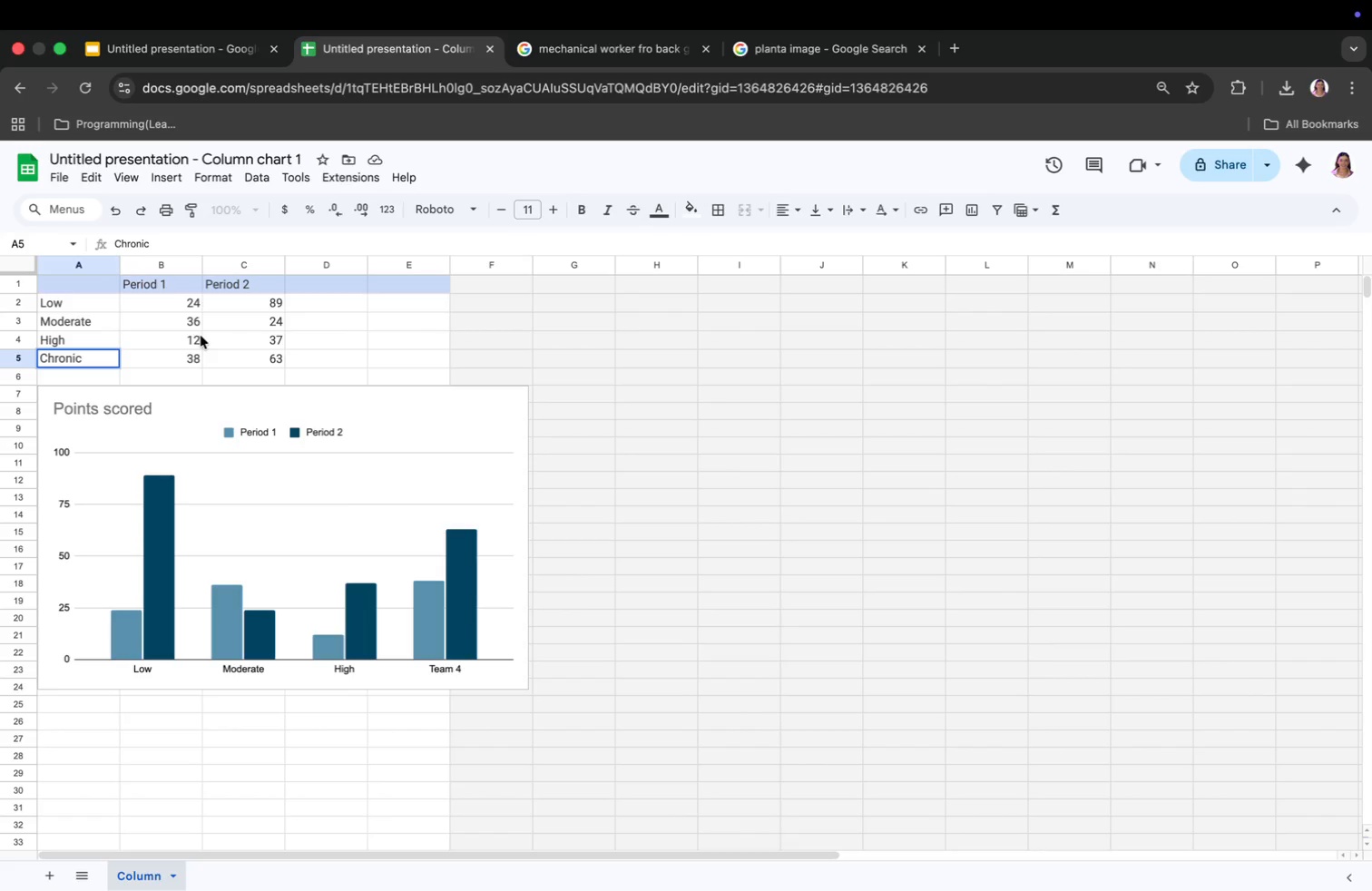 
left_click_drag(start_coordinate=[127, 284], to_coordinate=[170, 367])
 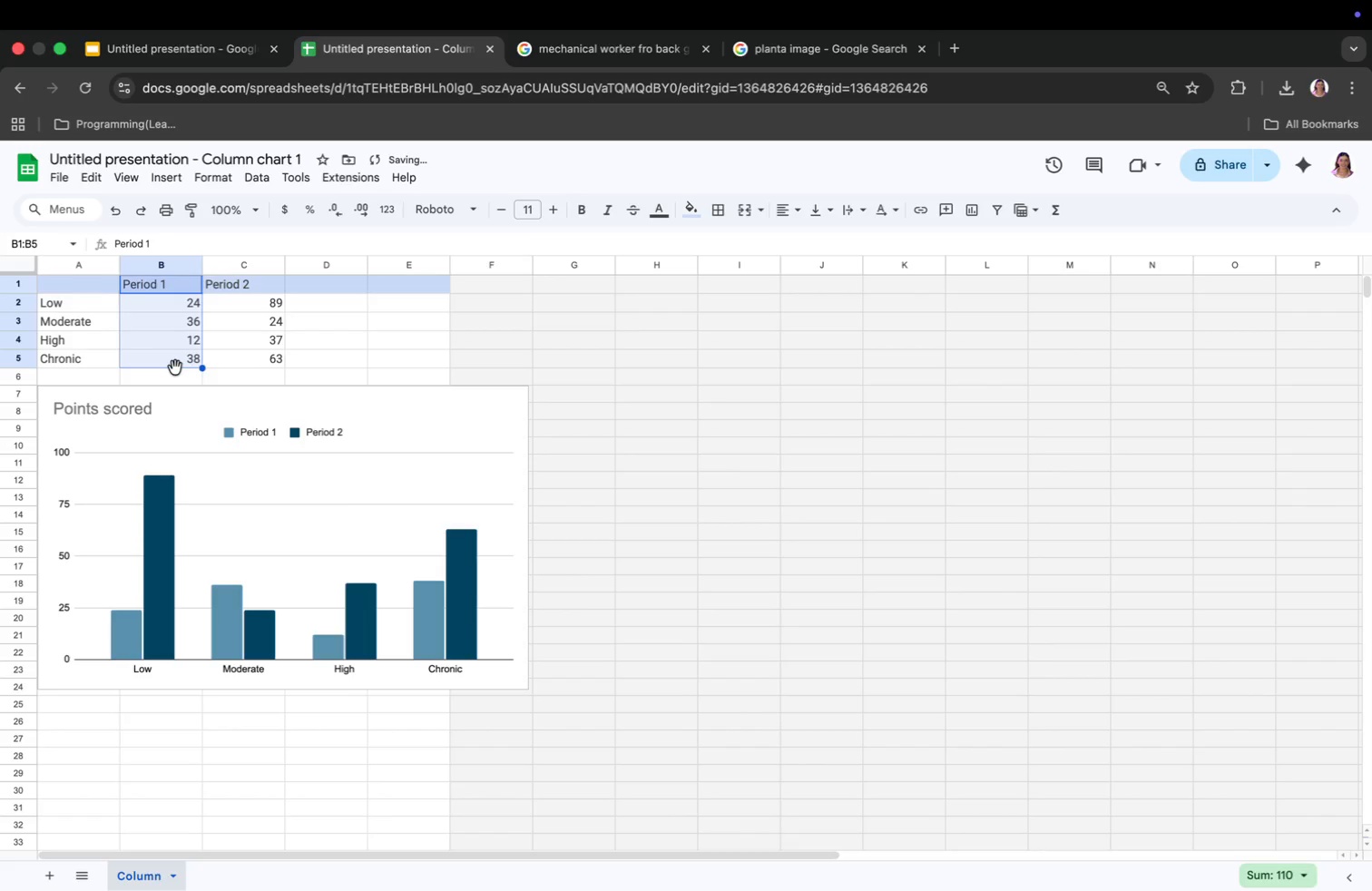 
key(Backspace)
 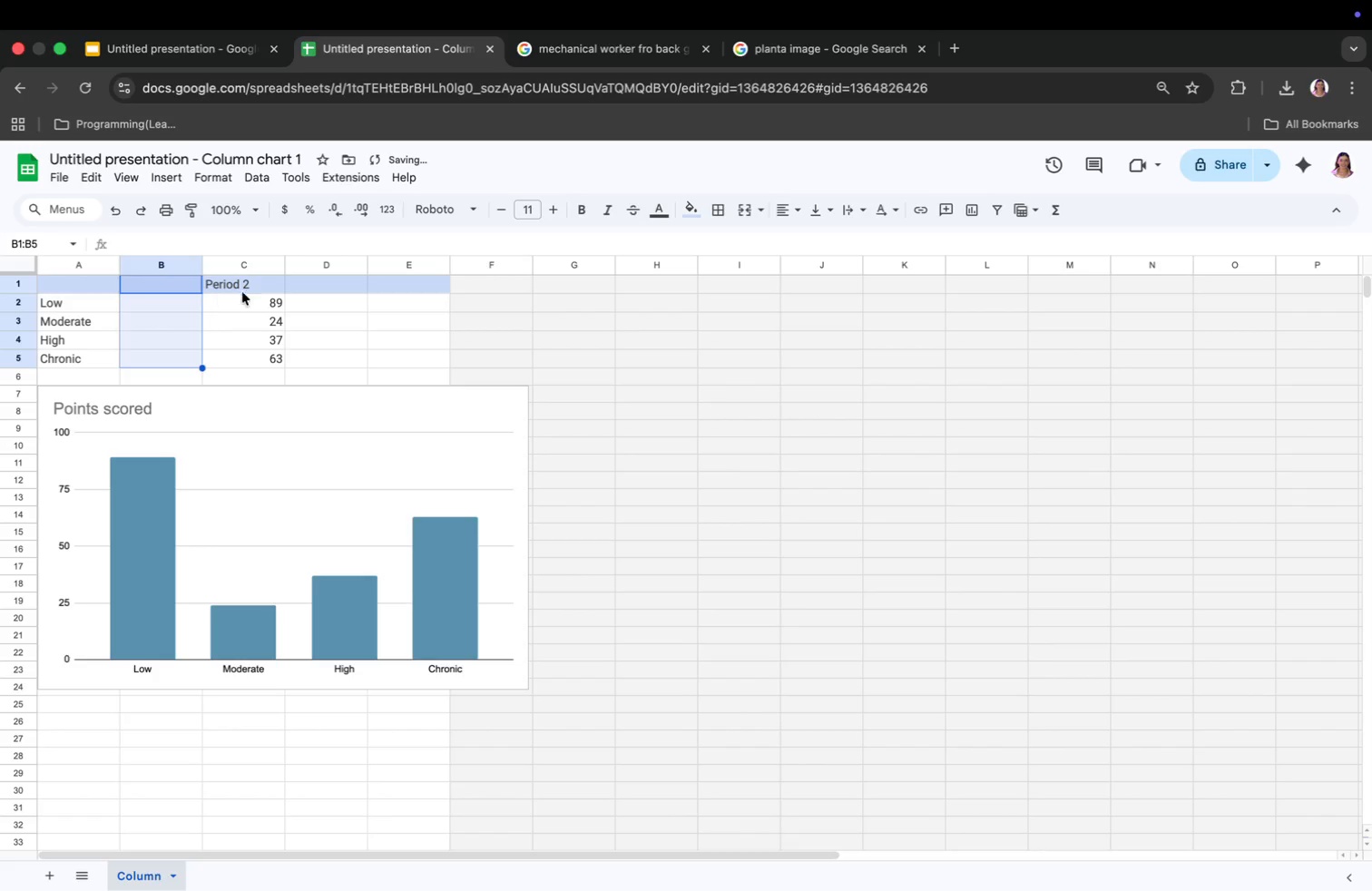 
left_click([252, 283])
 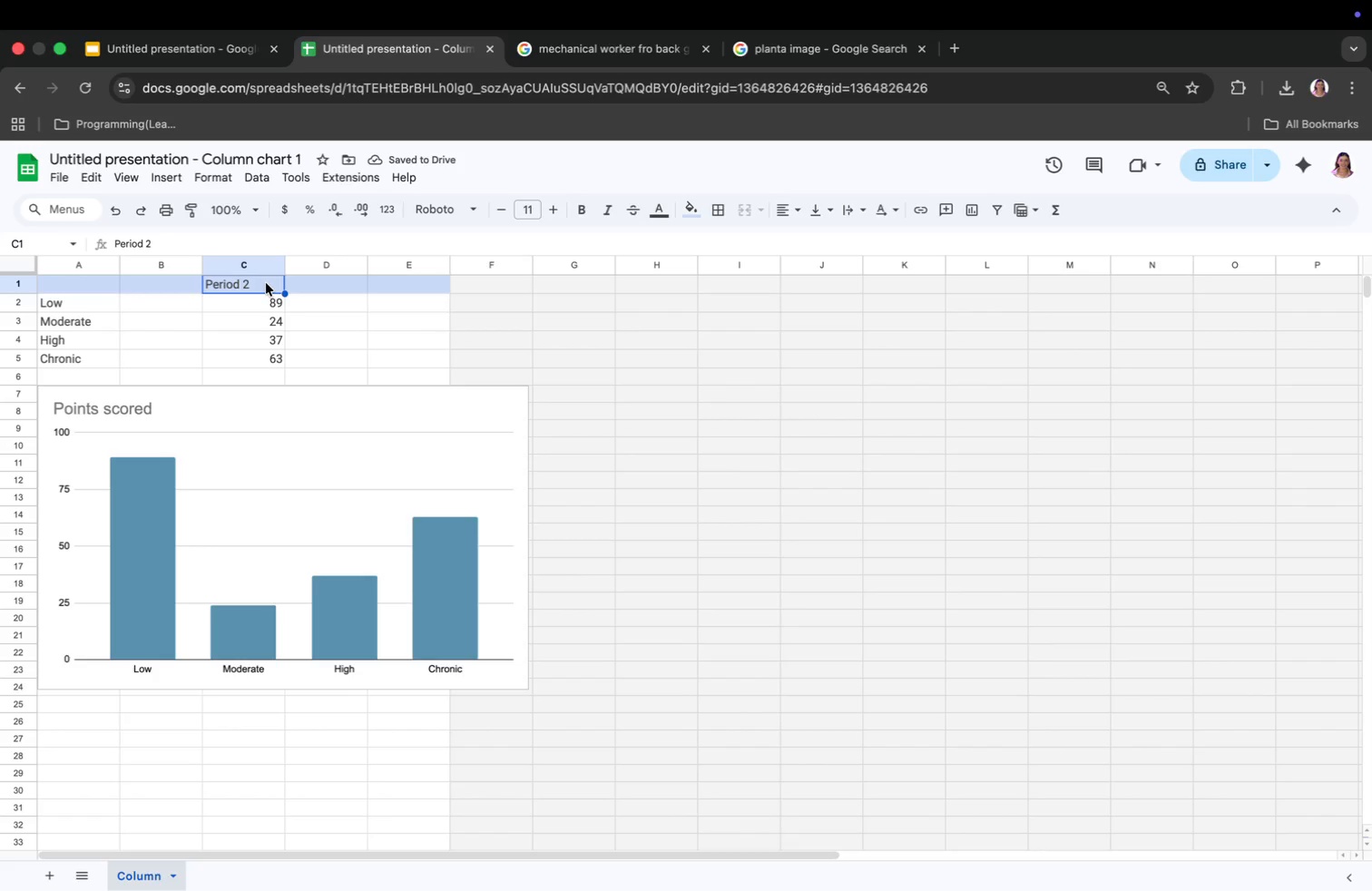 
key(Backspace)
 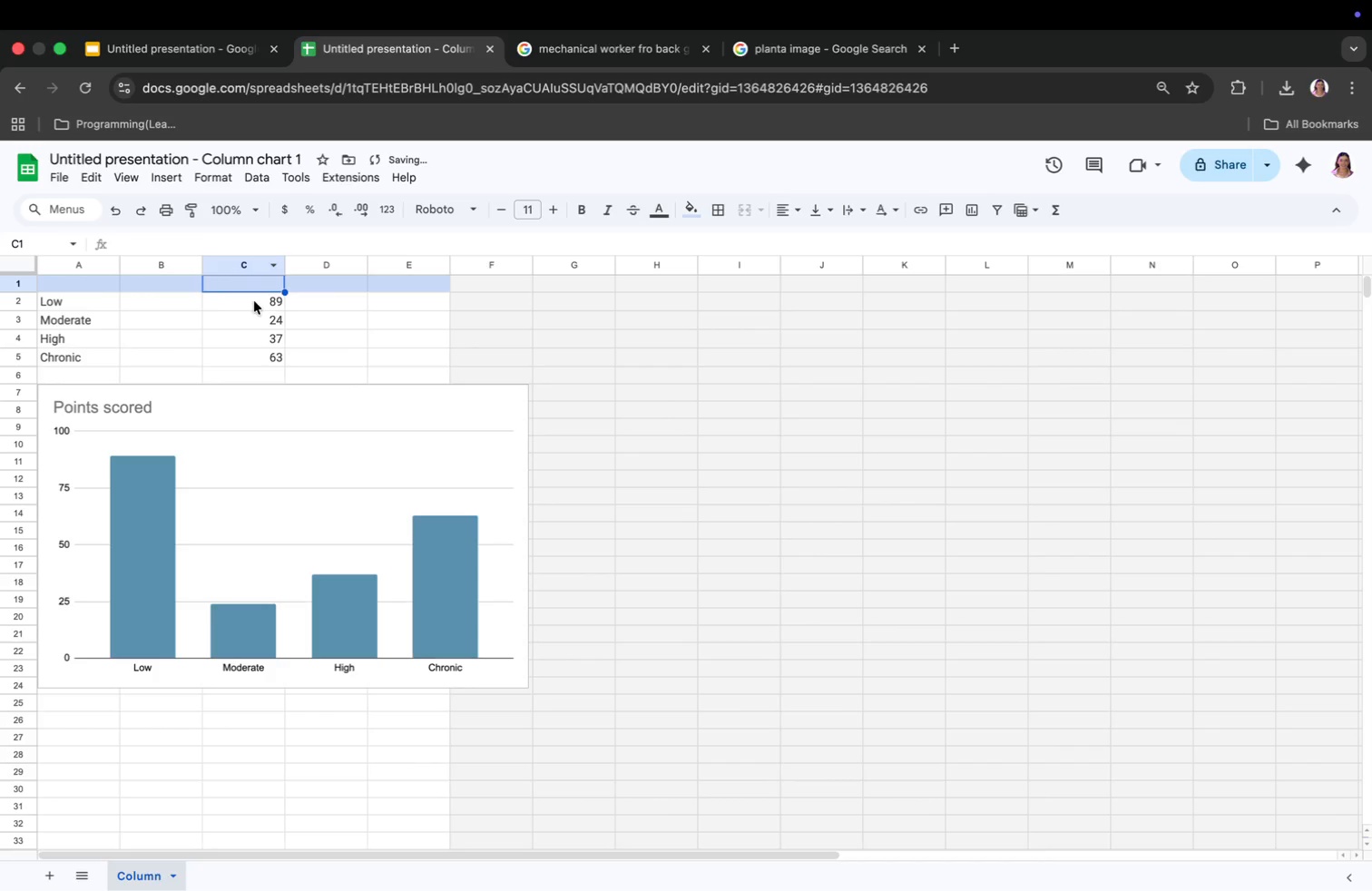 
left_click([254, 301])
 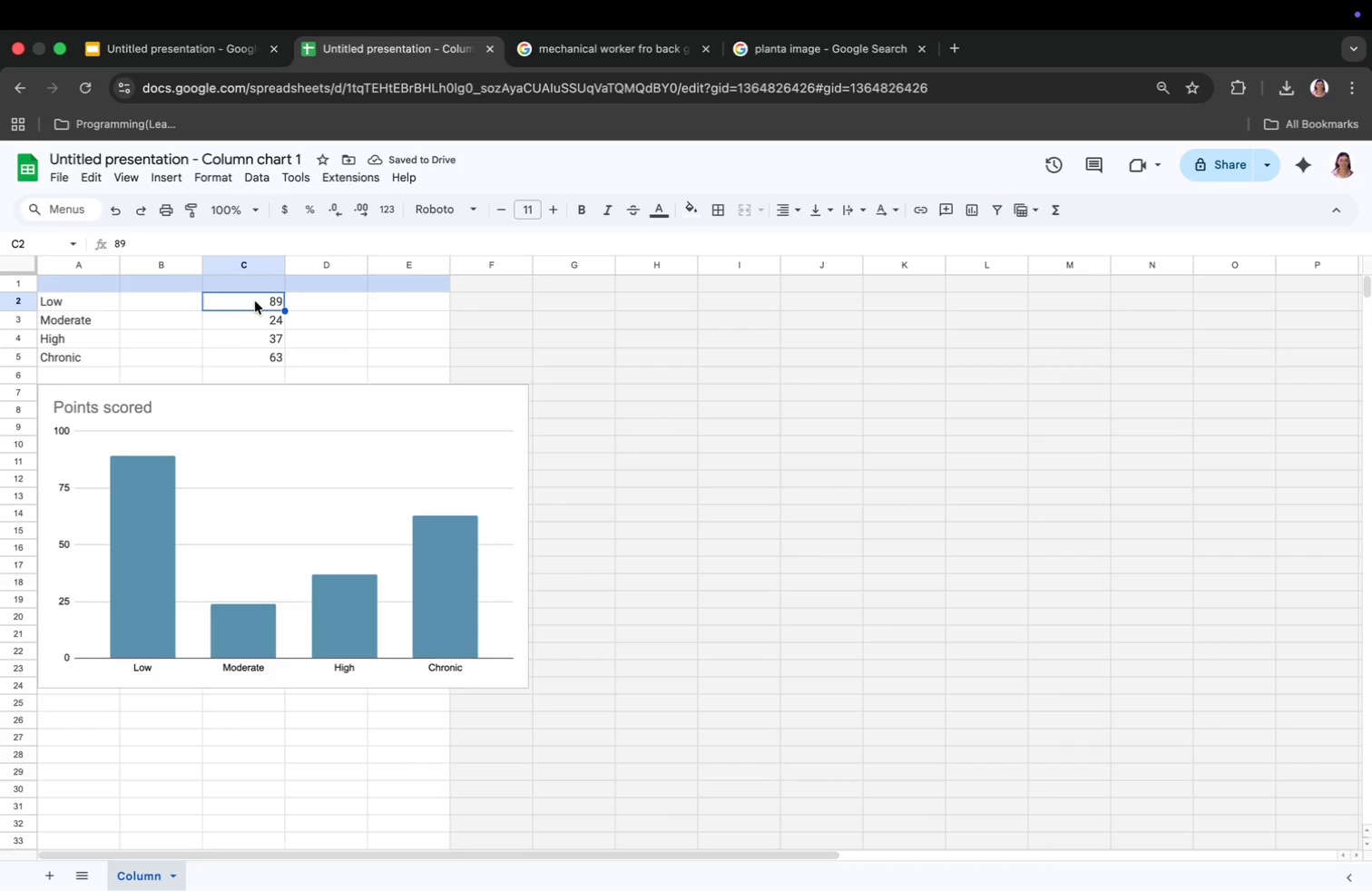 
key(5)
 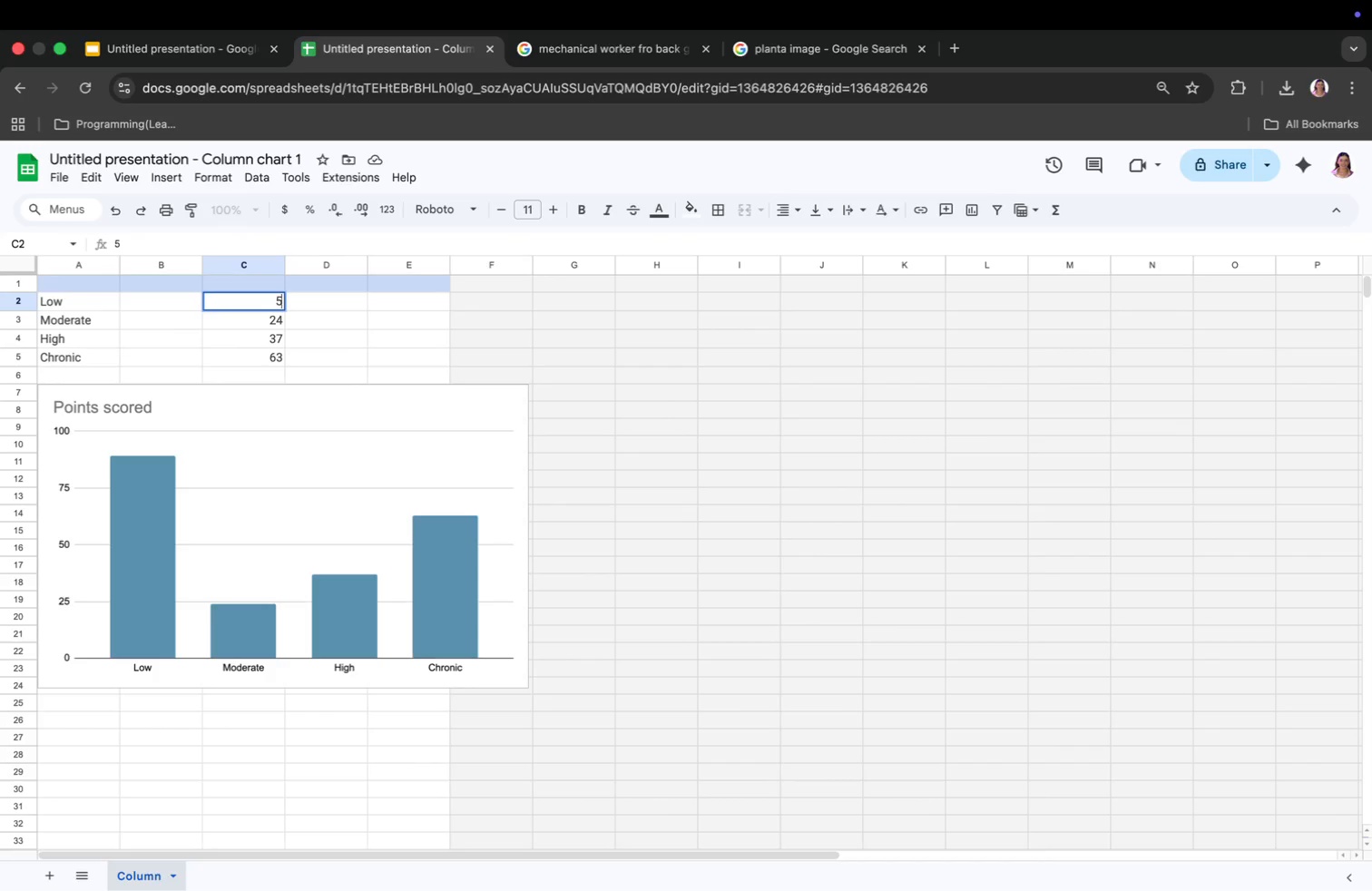 
key(ArrowDown)
 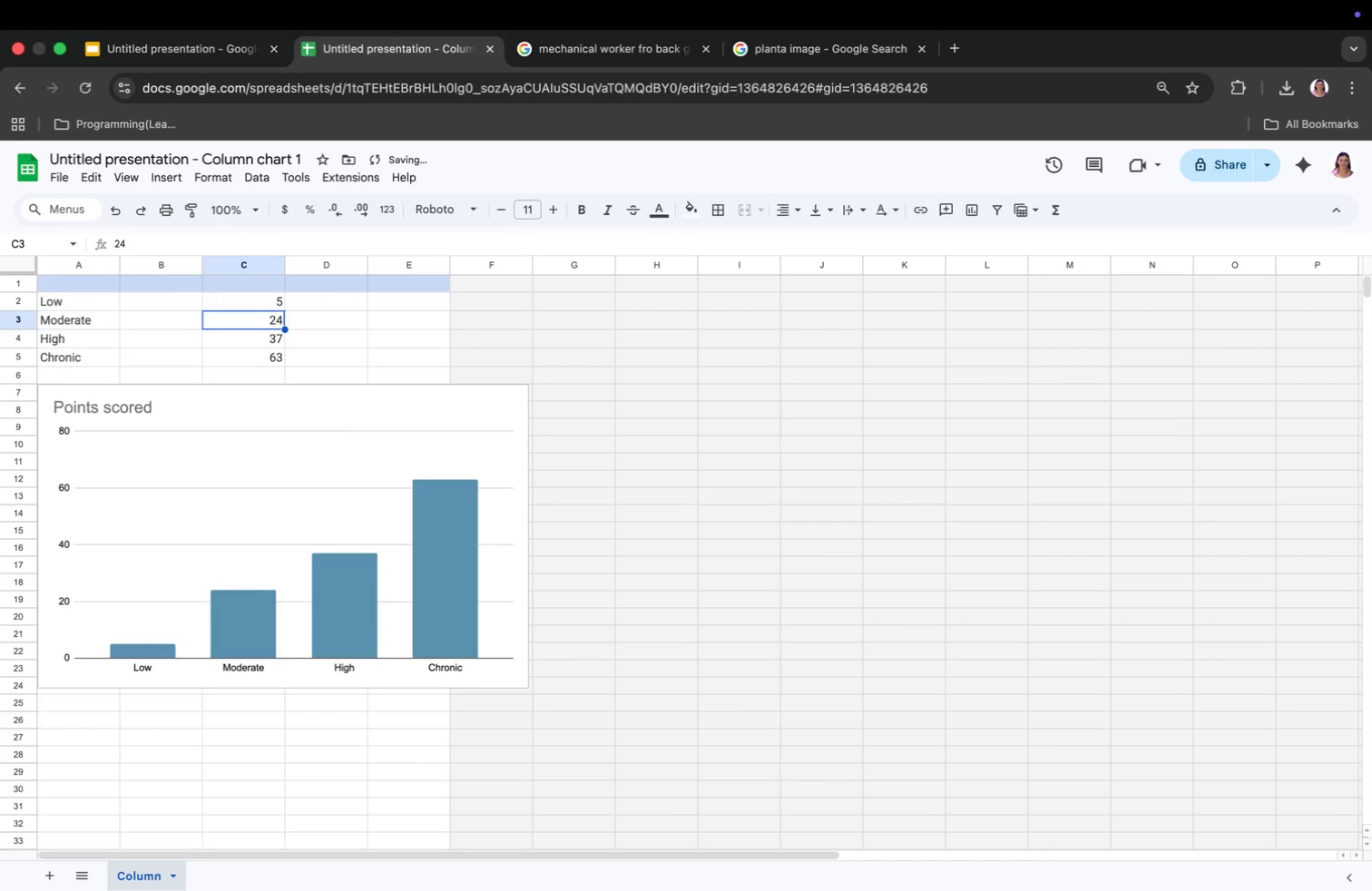 
type(17)
 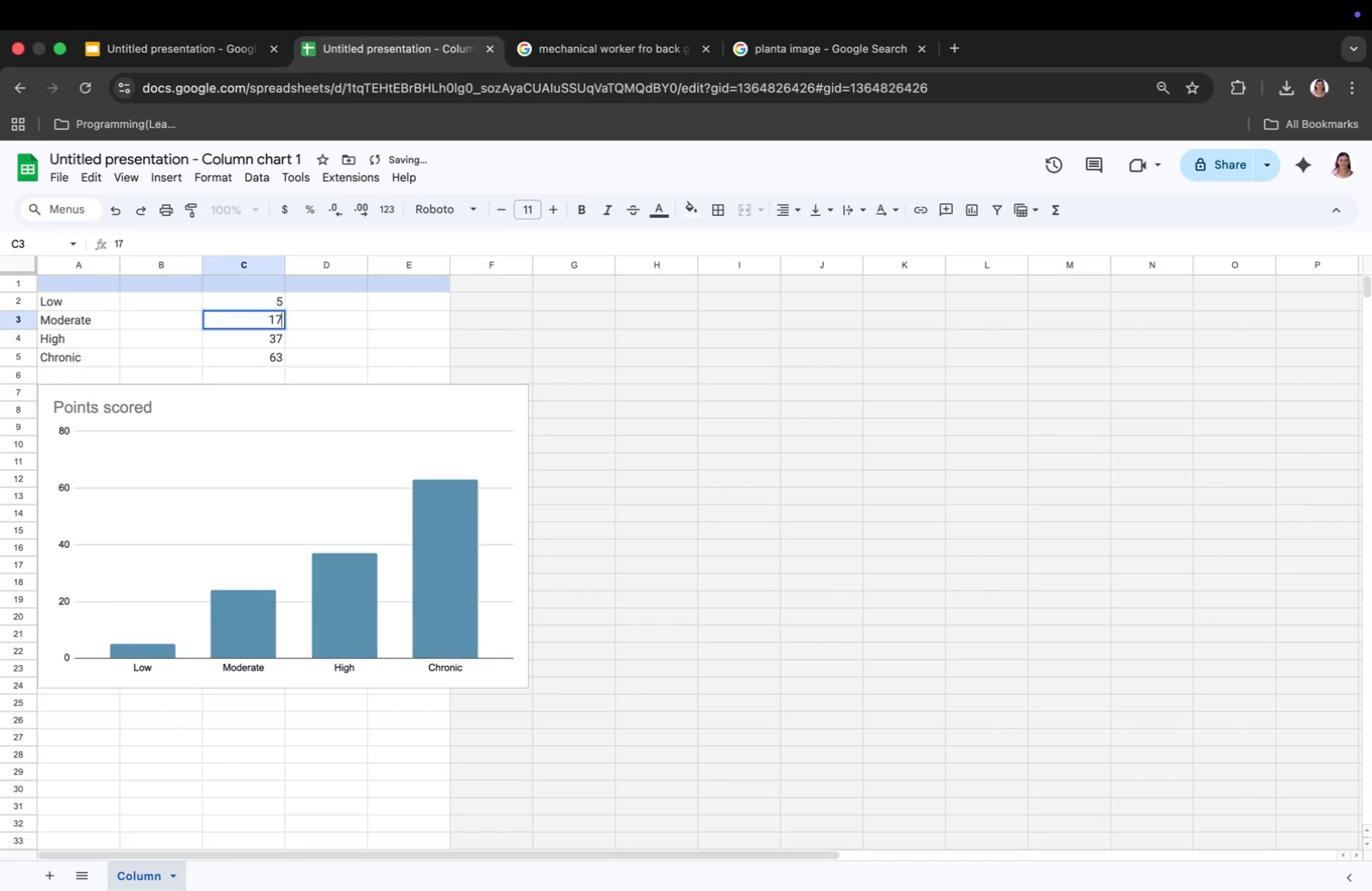 
key(ArrowDown)
 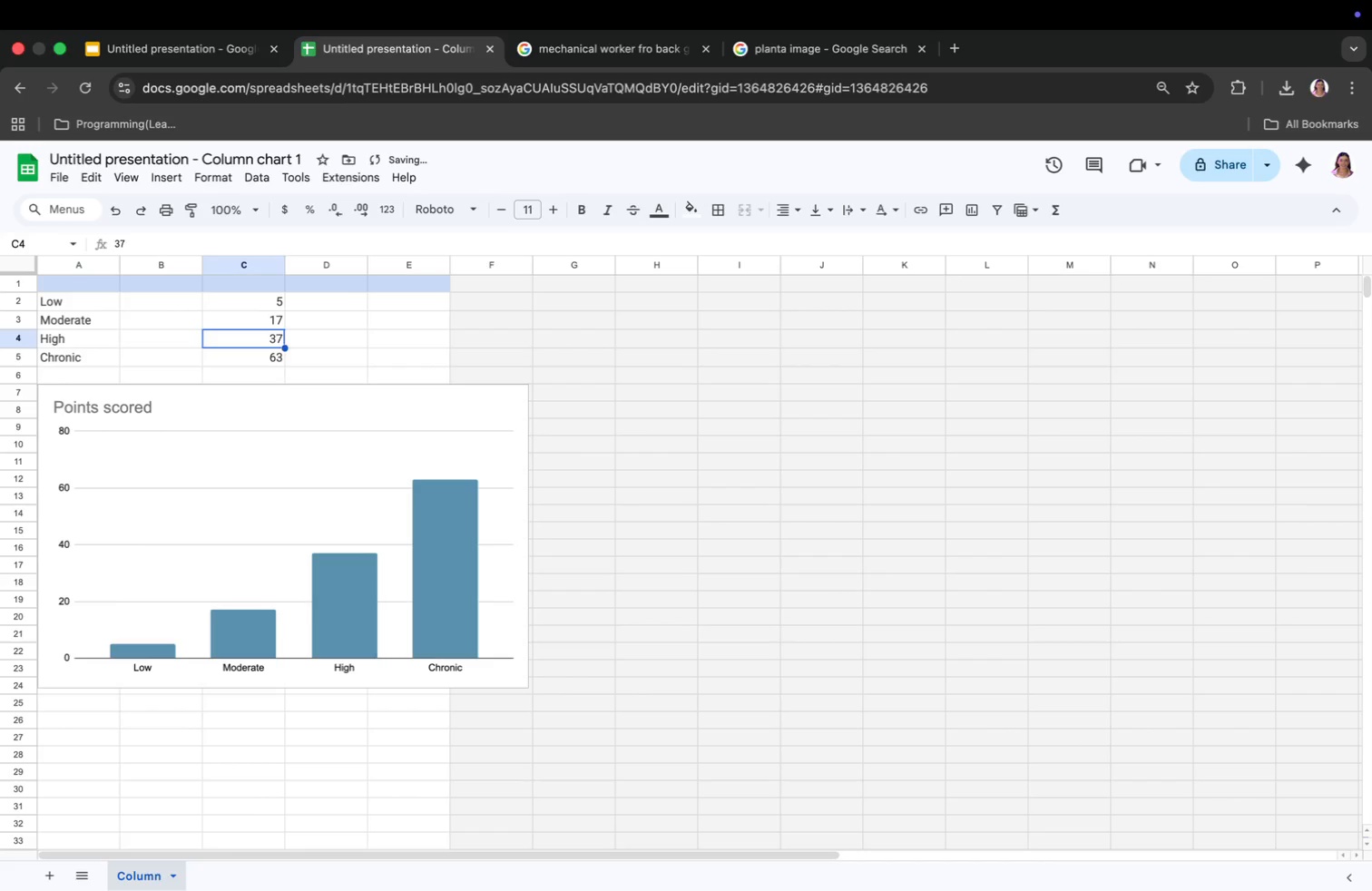 
type(22)
 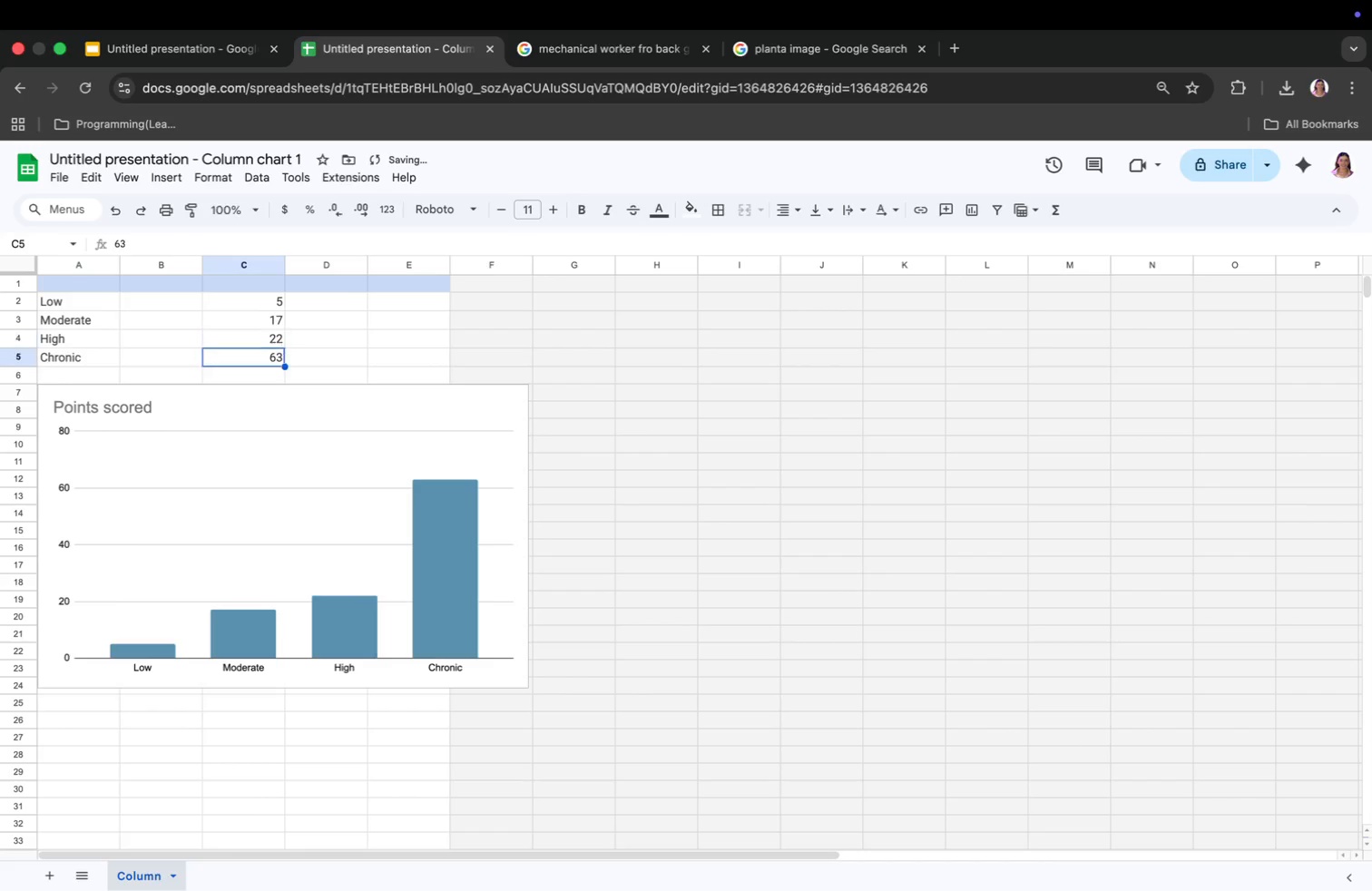 
key(ArrowDown)
 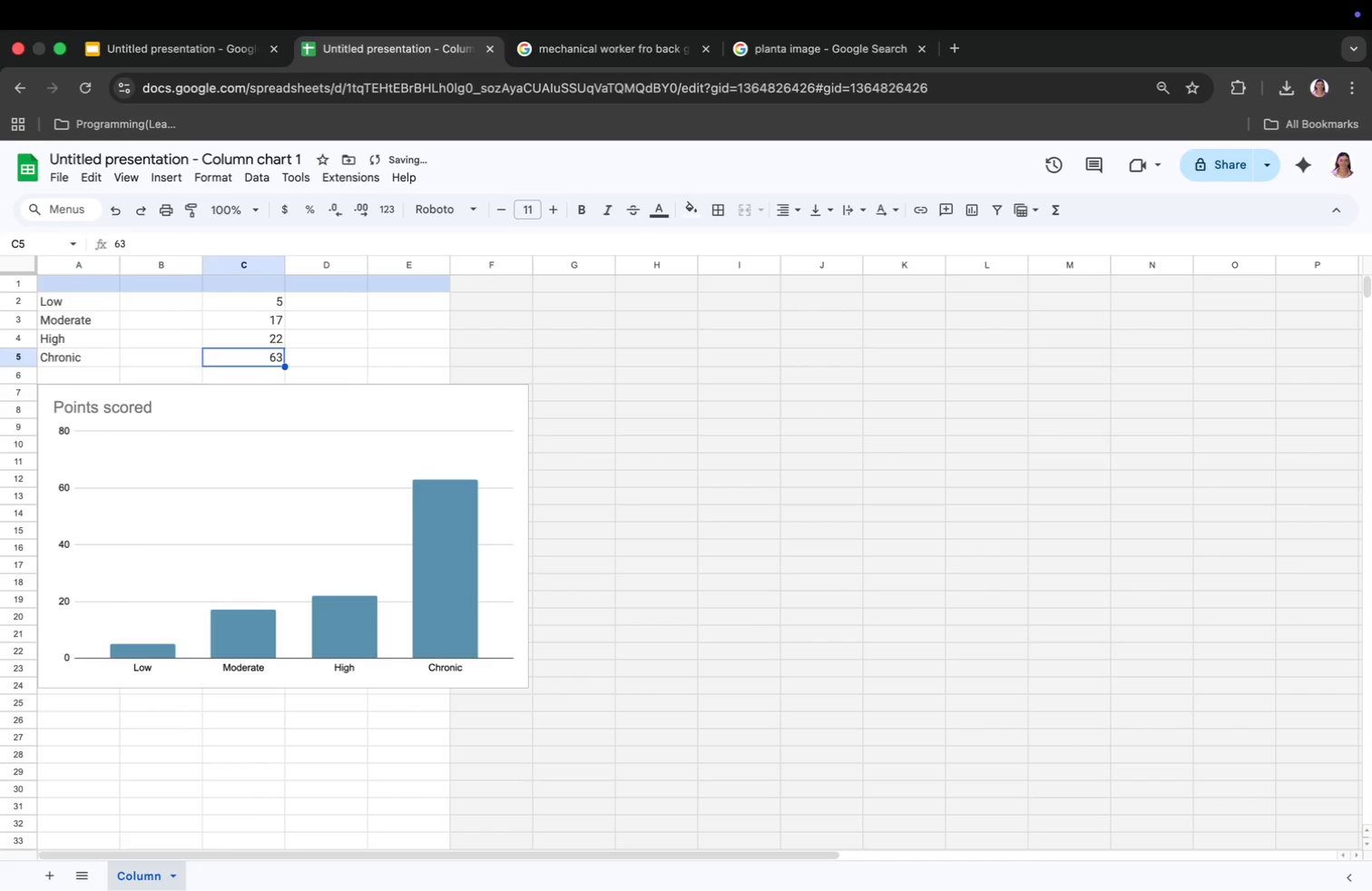 
type(32)
 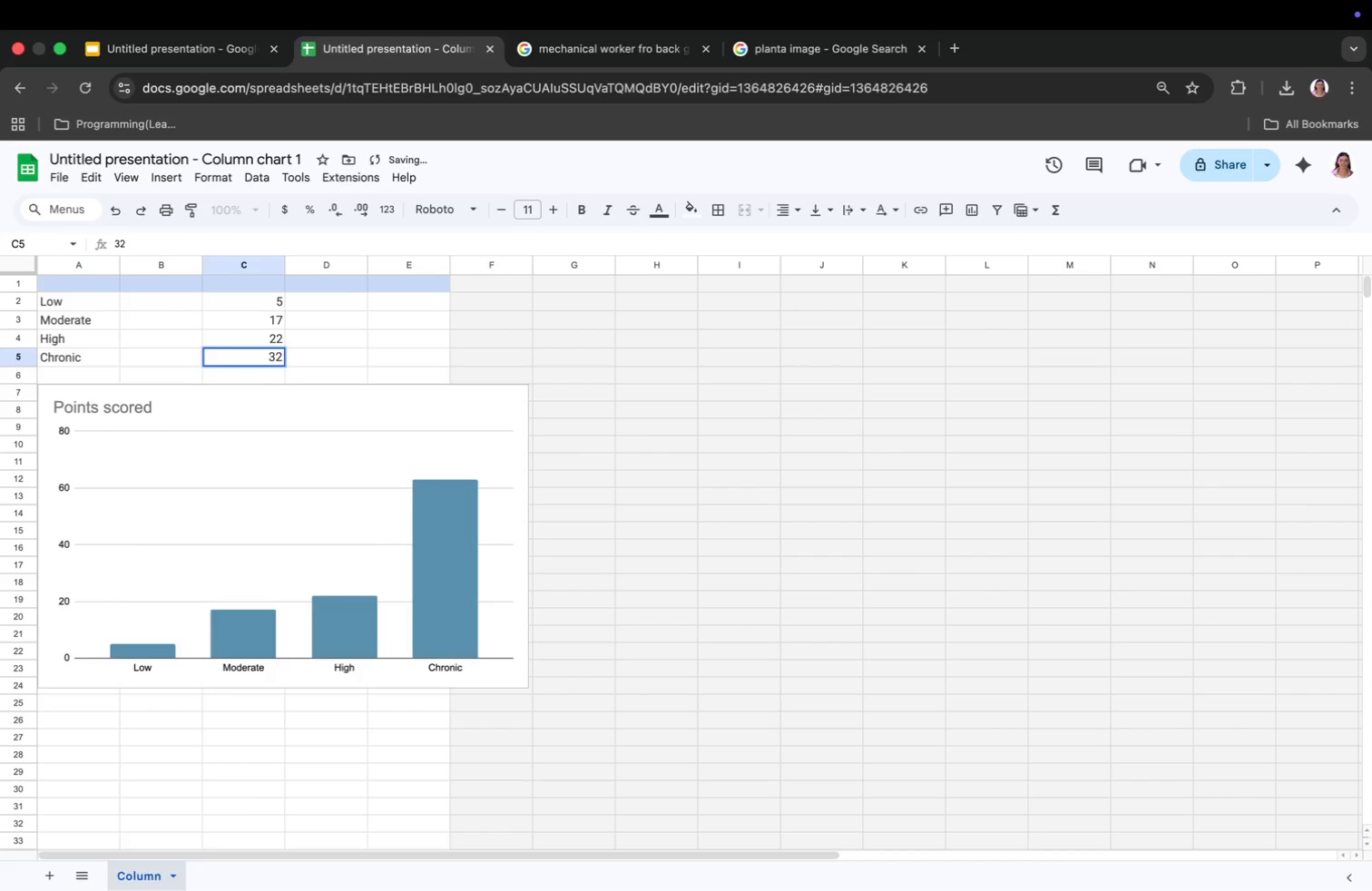 
key(Enter)
 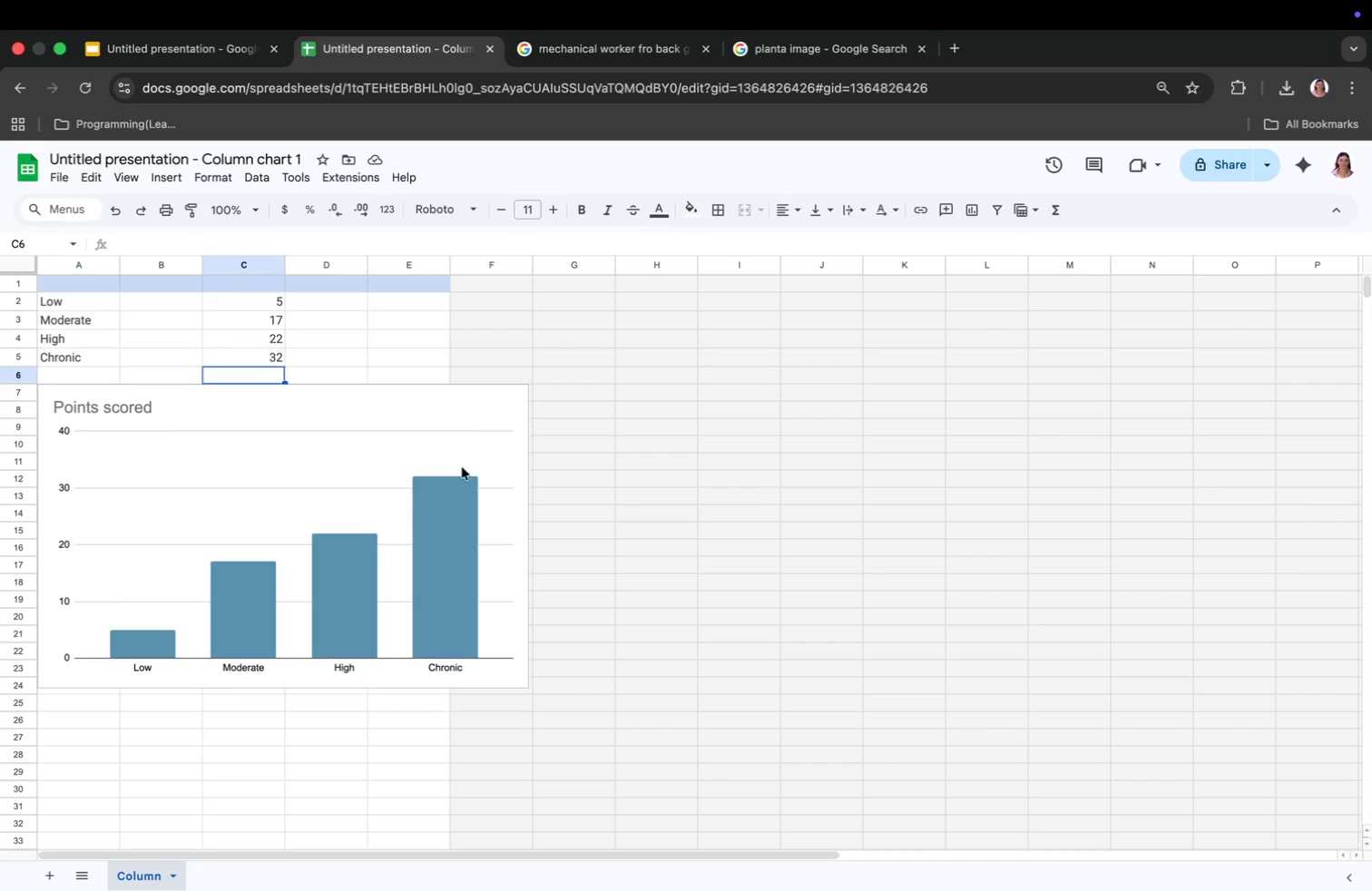 
wait(7.35)
 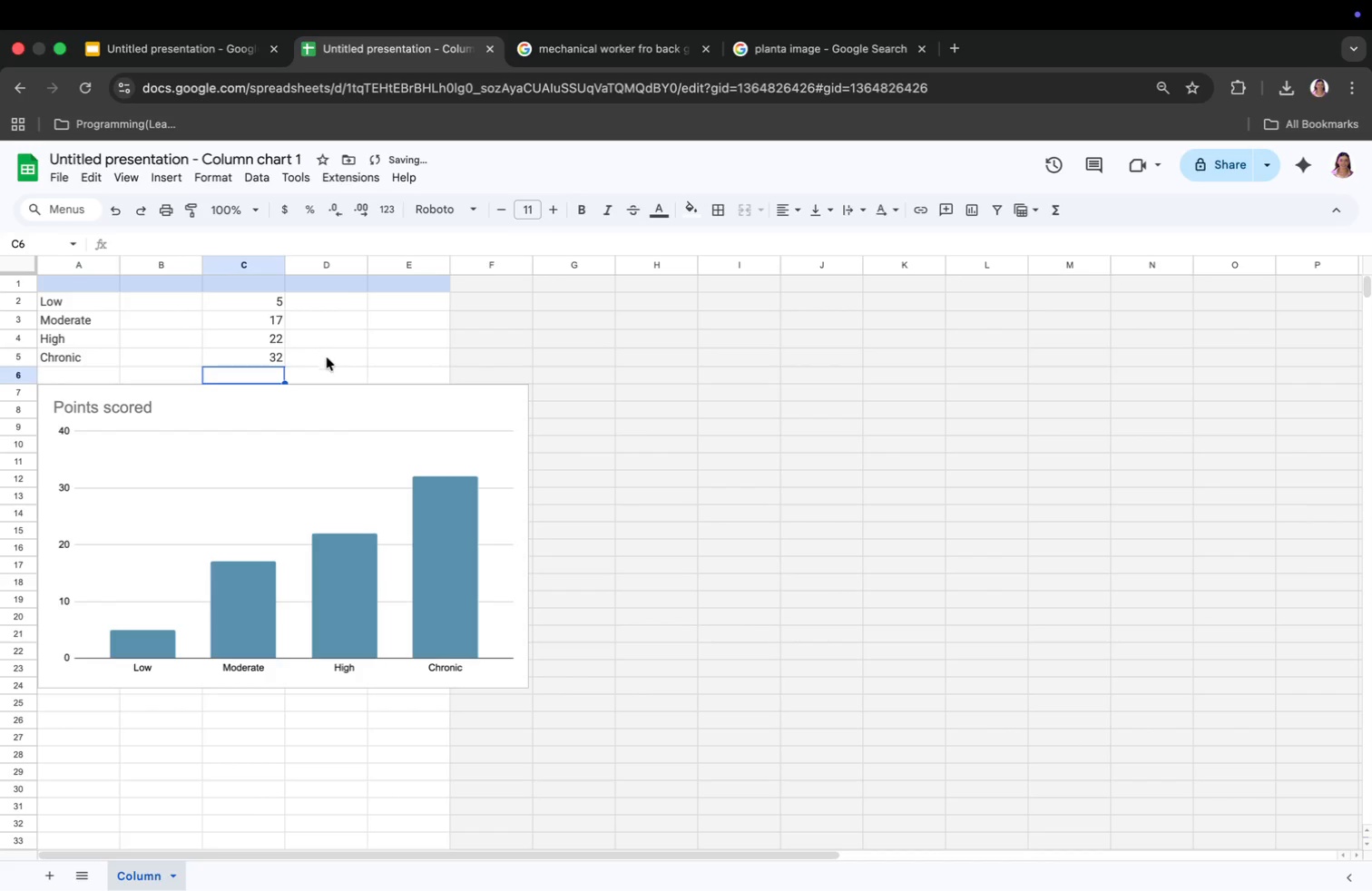 
left_click([216, 59])
 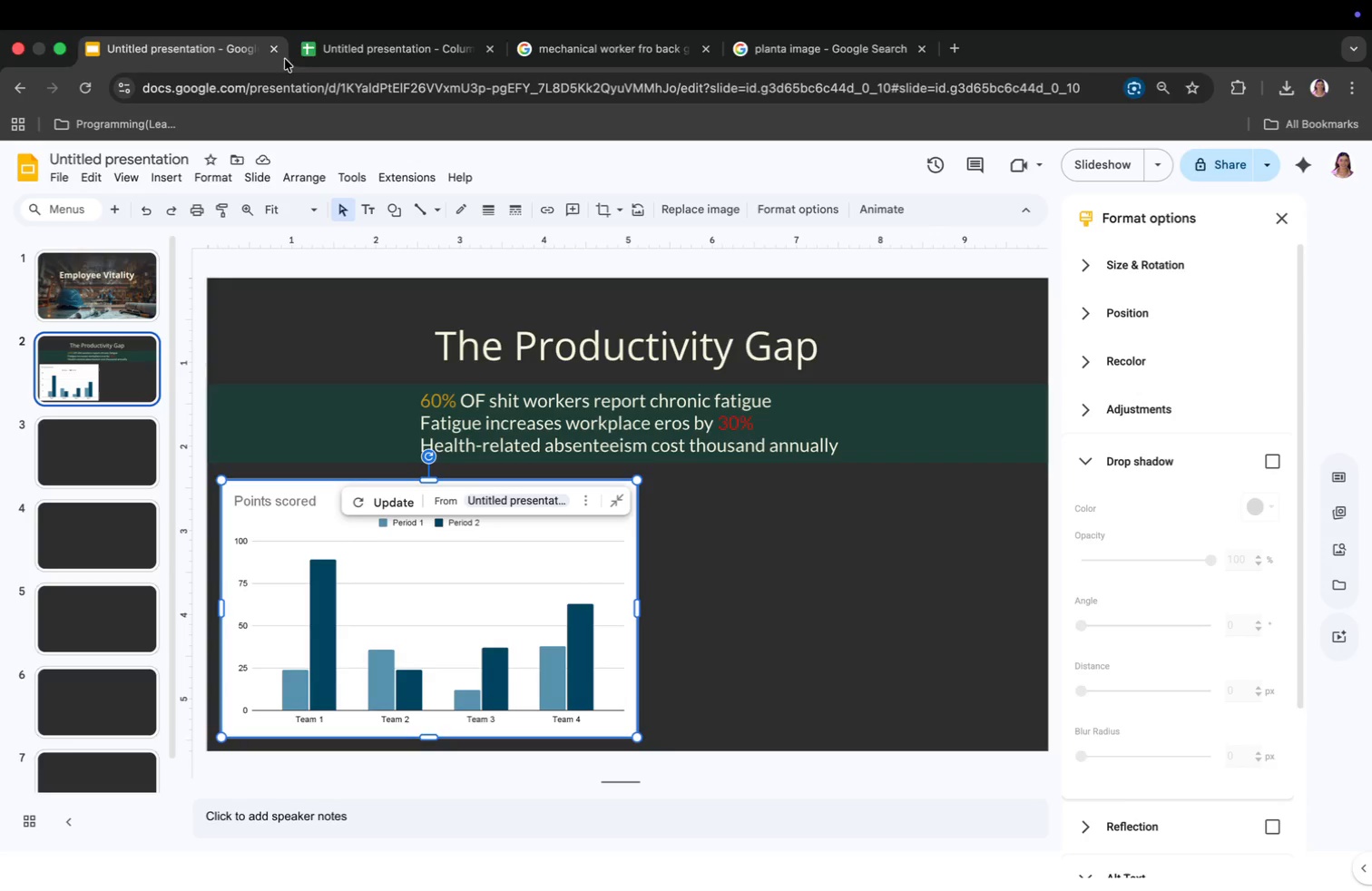 
left_click([367, 52])
 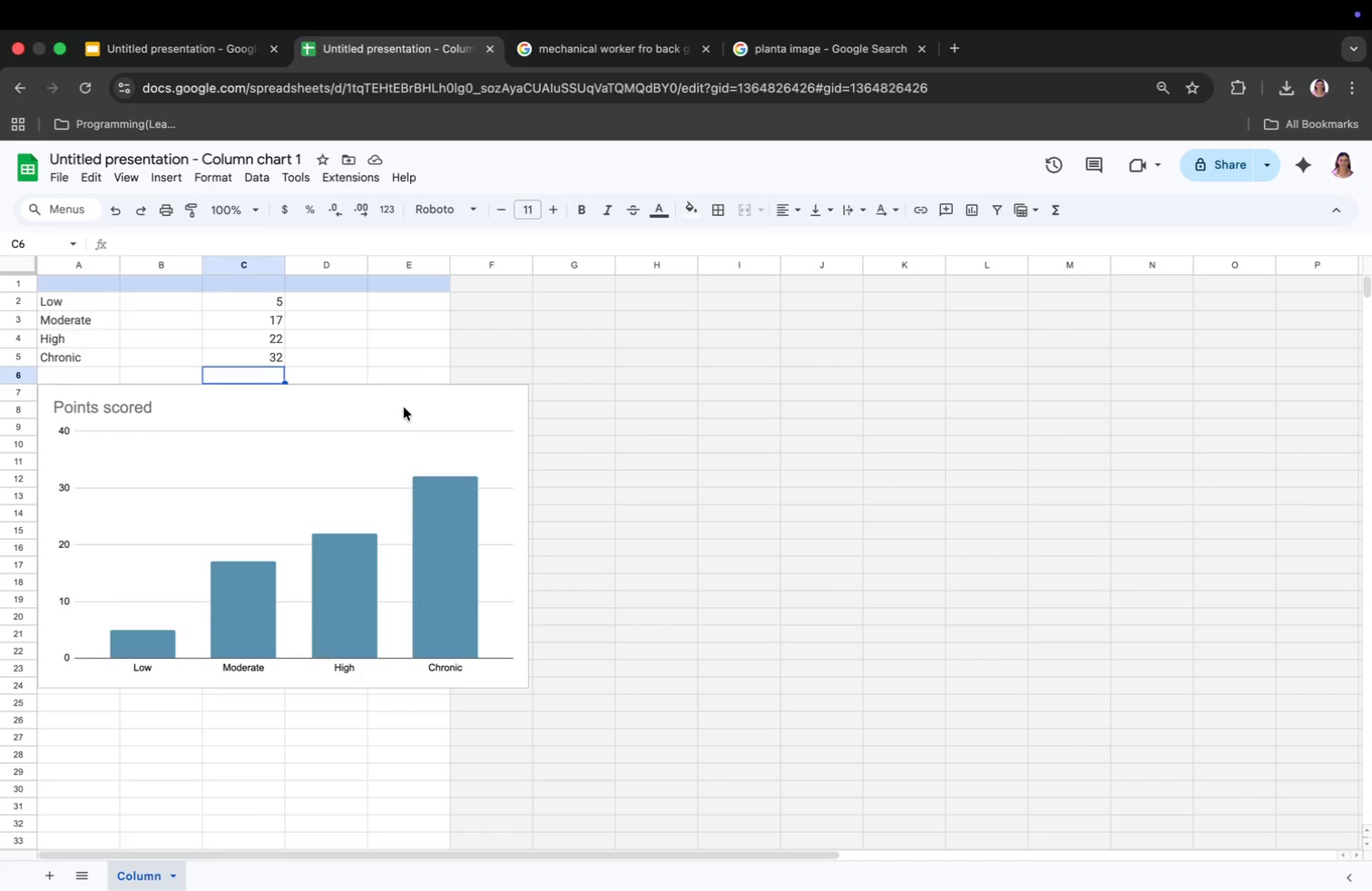 
left_click([403, 400])
 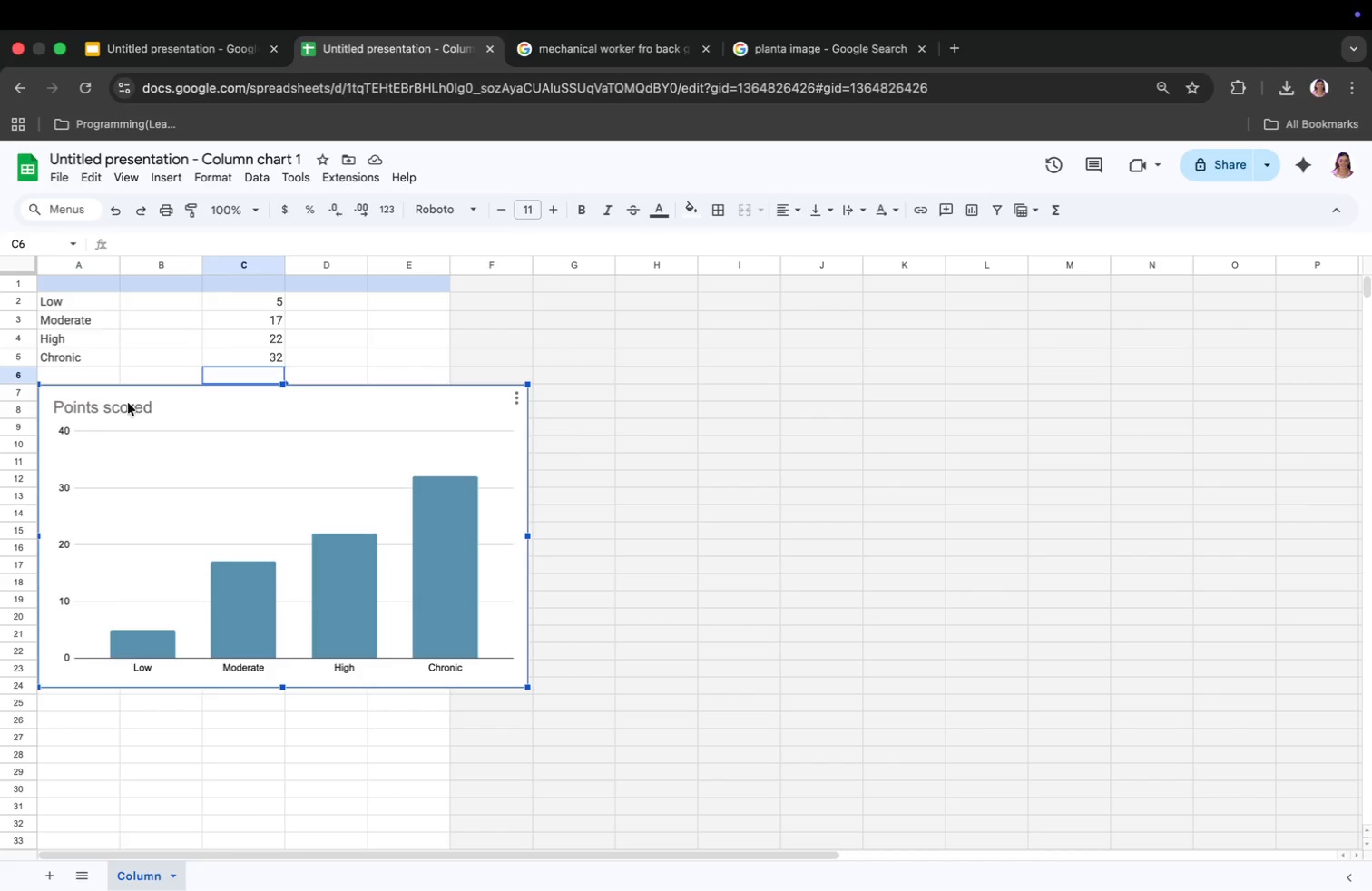 
double_click([126, 402])
 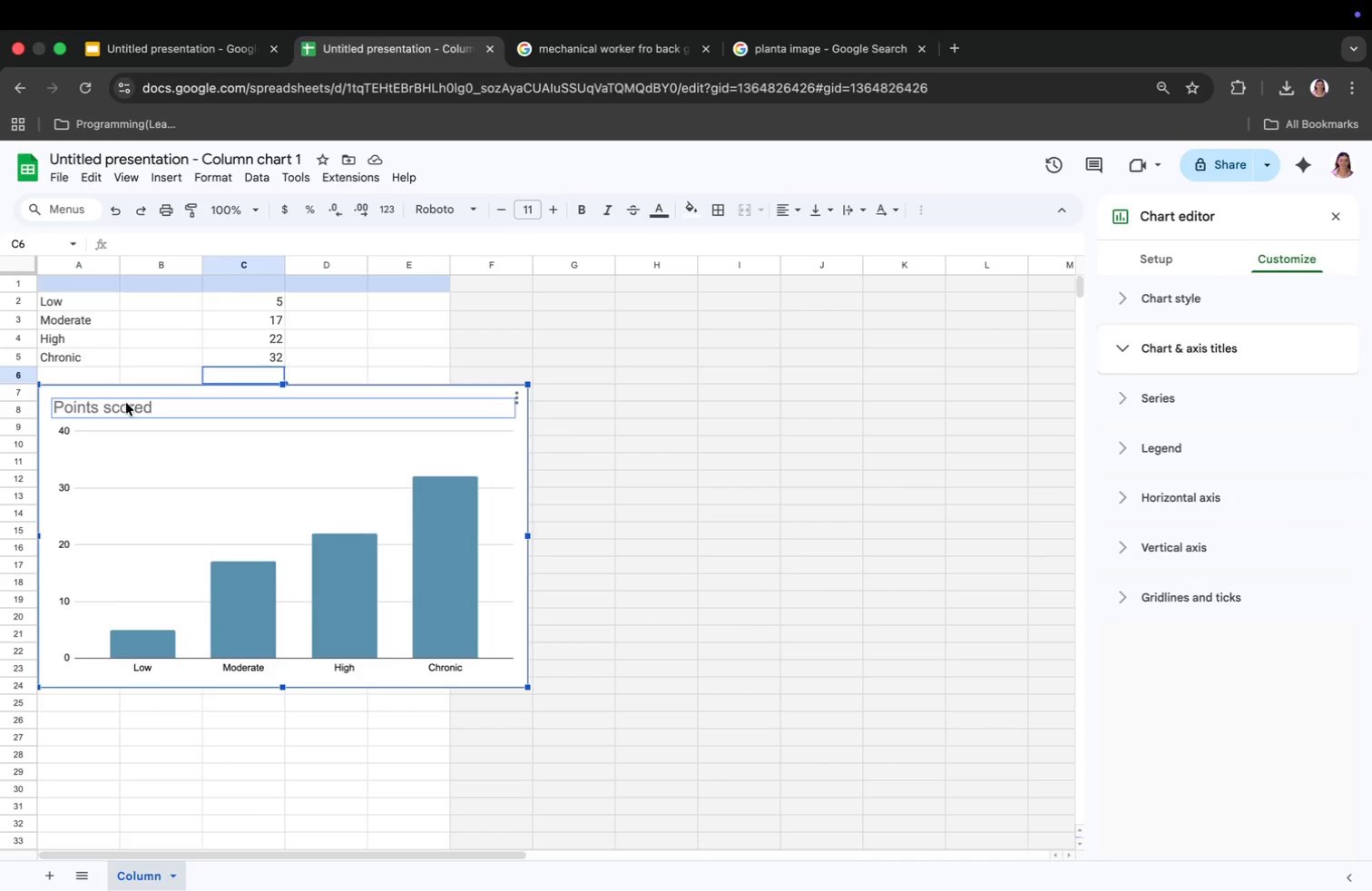 
left_click([126, 403])
 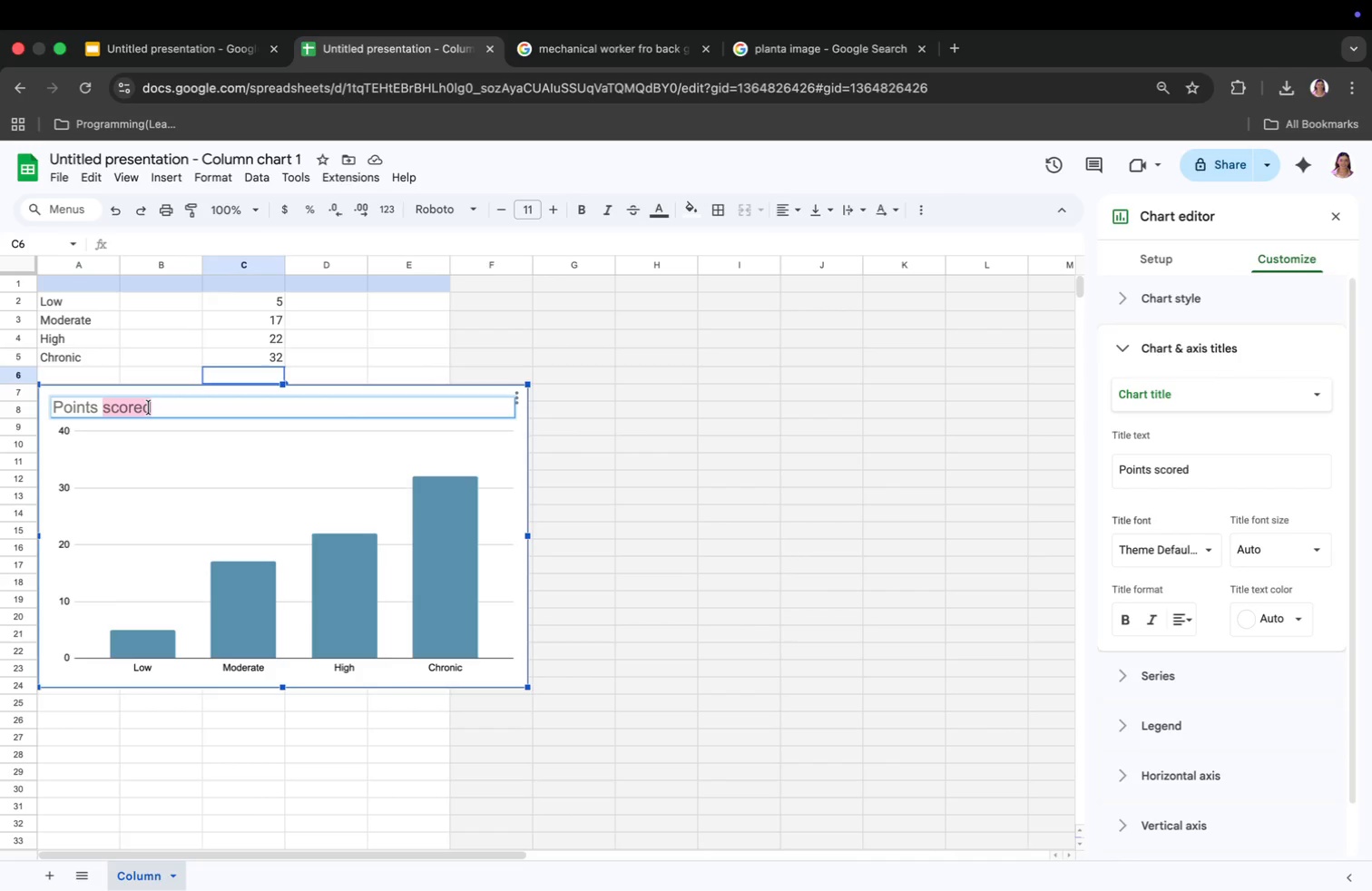 
double_click([151, 407])
 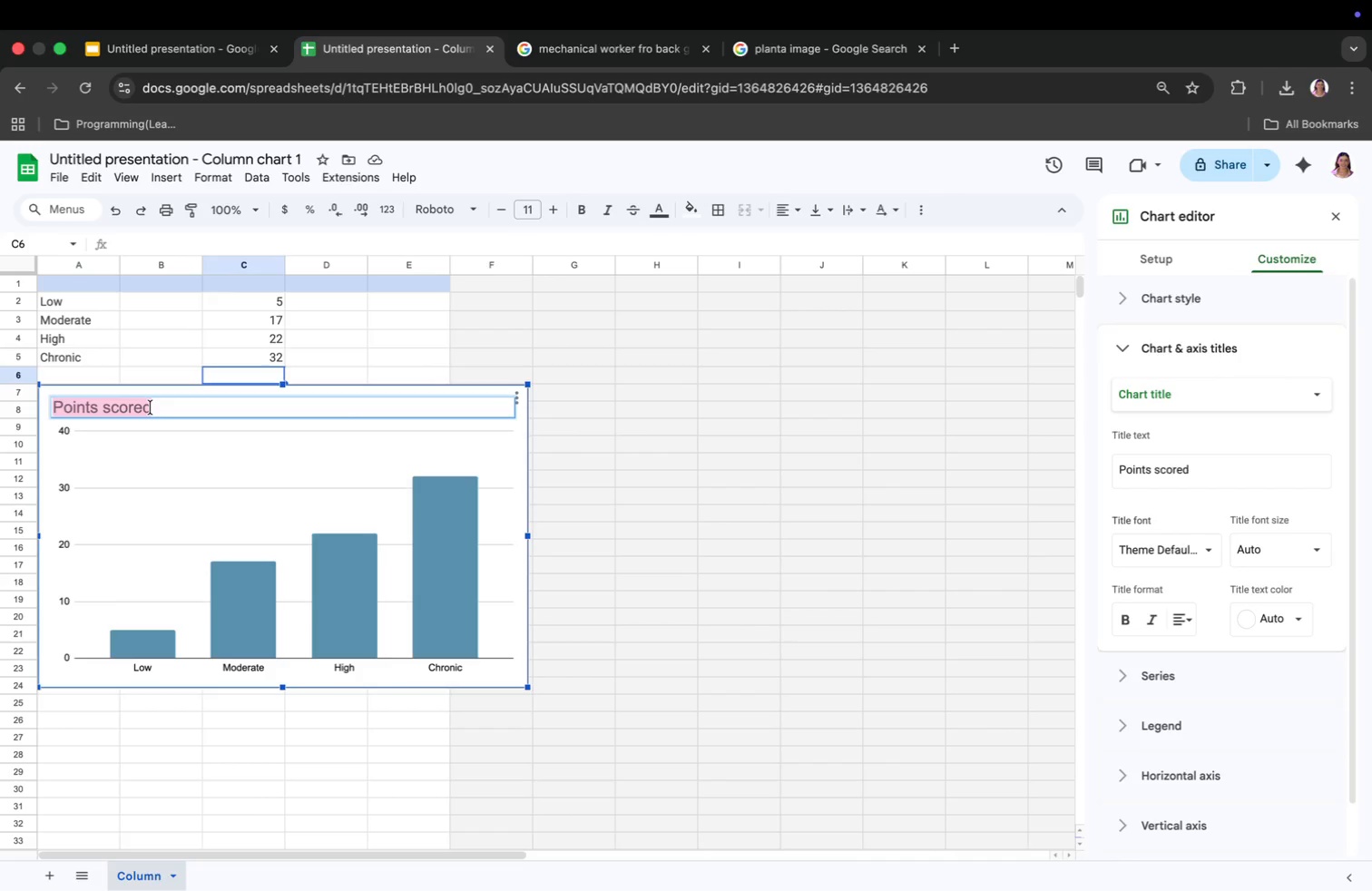 
triple_click([151, 407])
 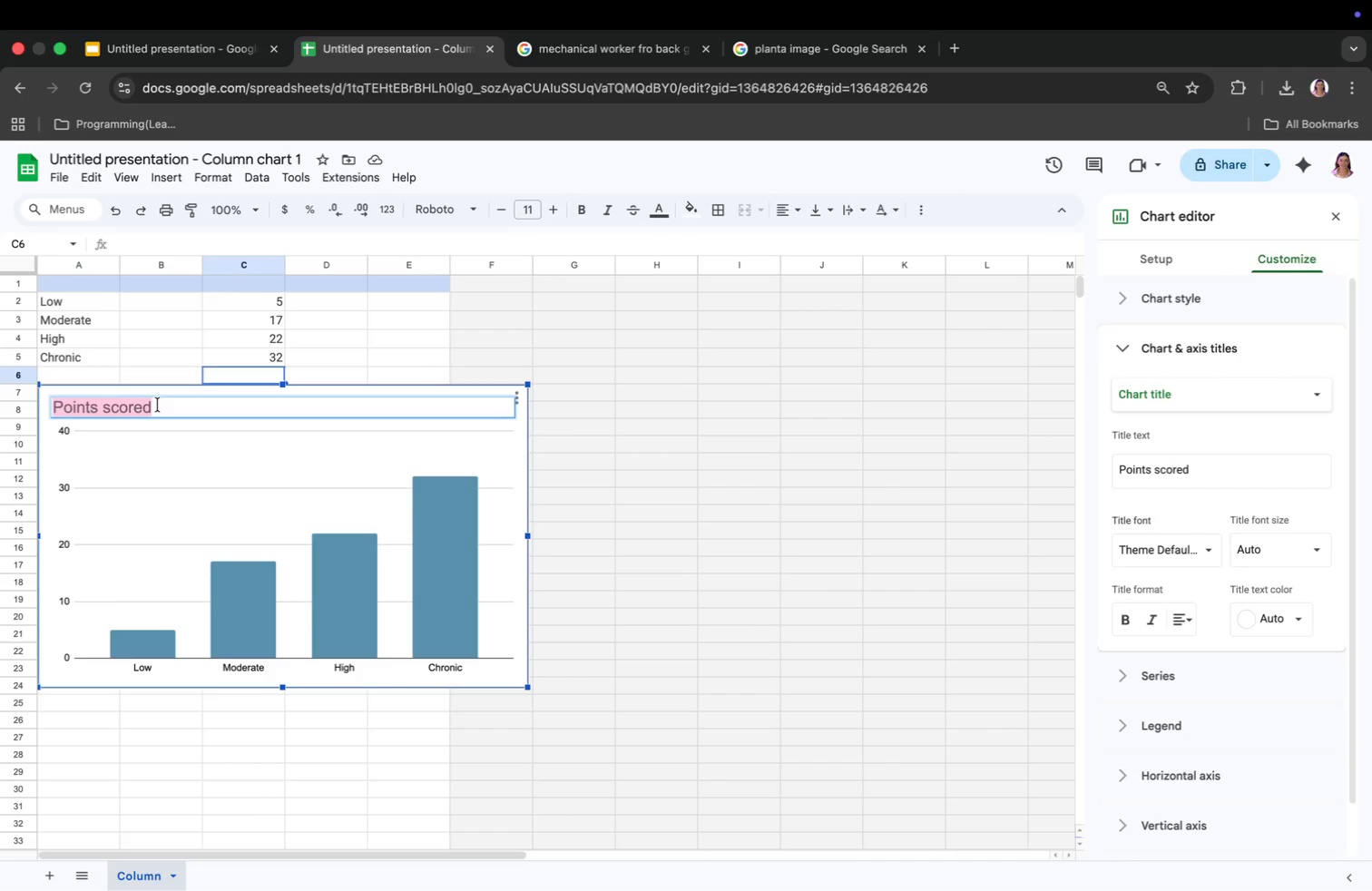 
key(Backspace)
 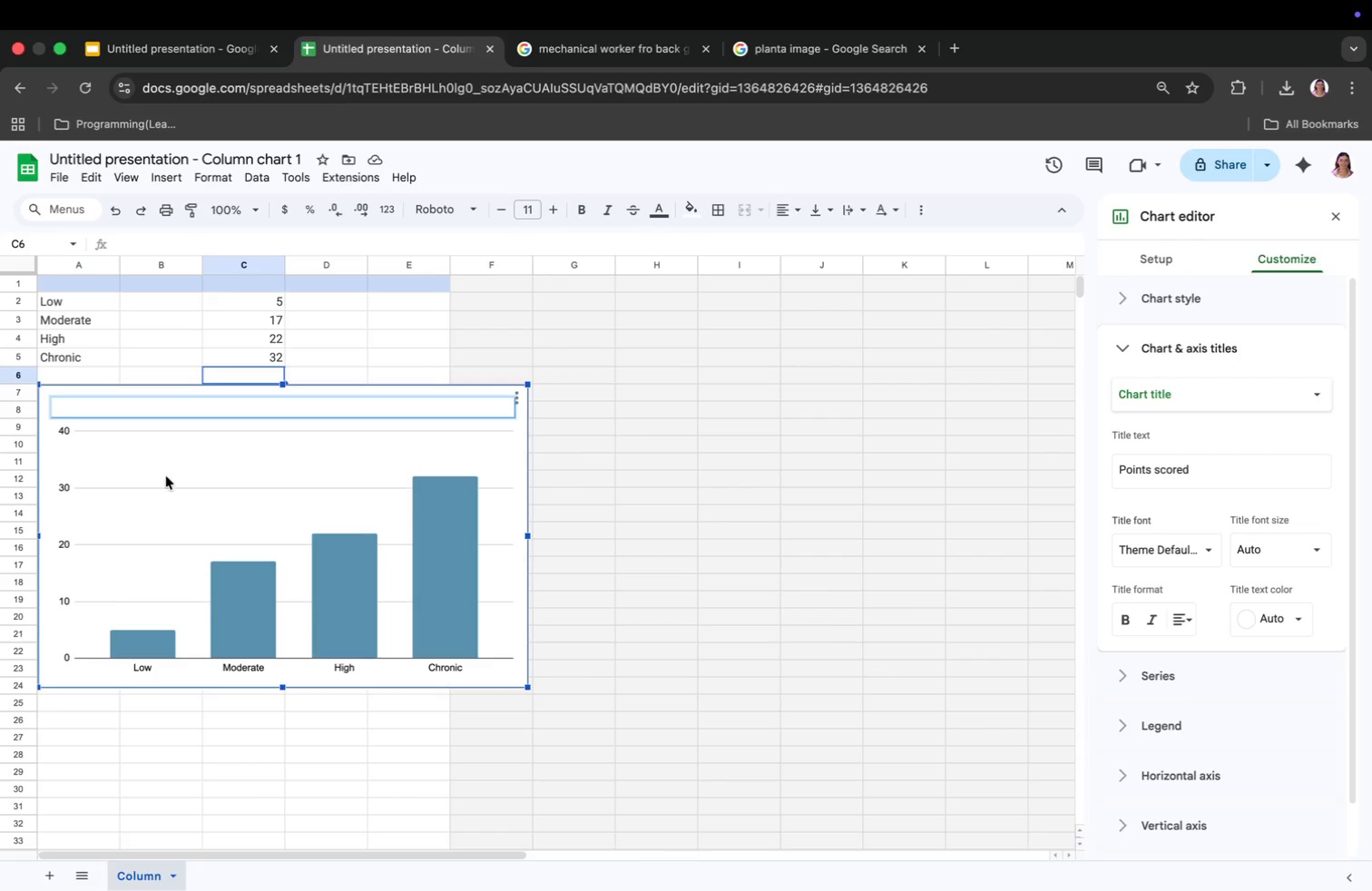 
left_click([164, 470])
 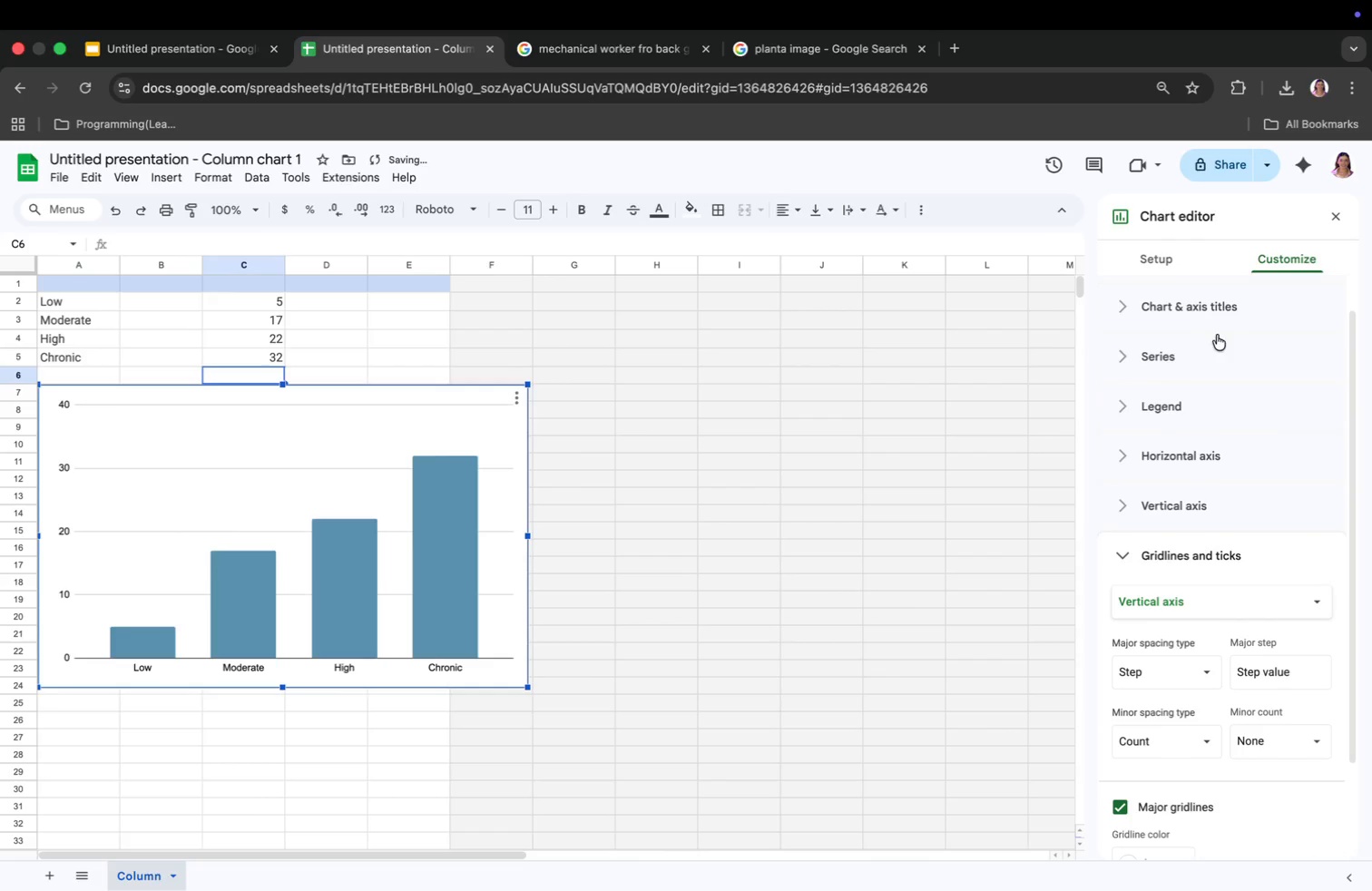 
left_click([1206, 310])
 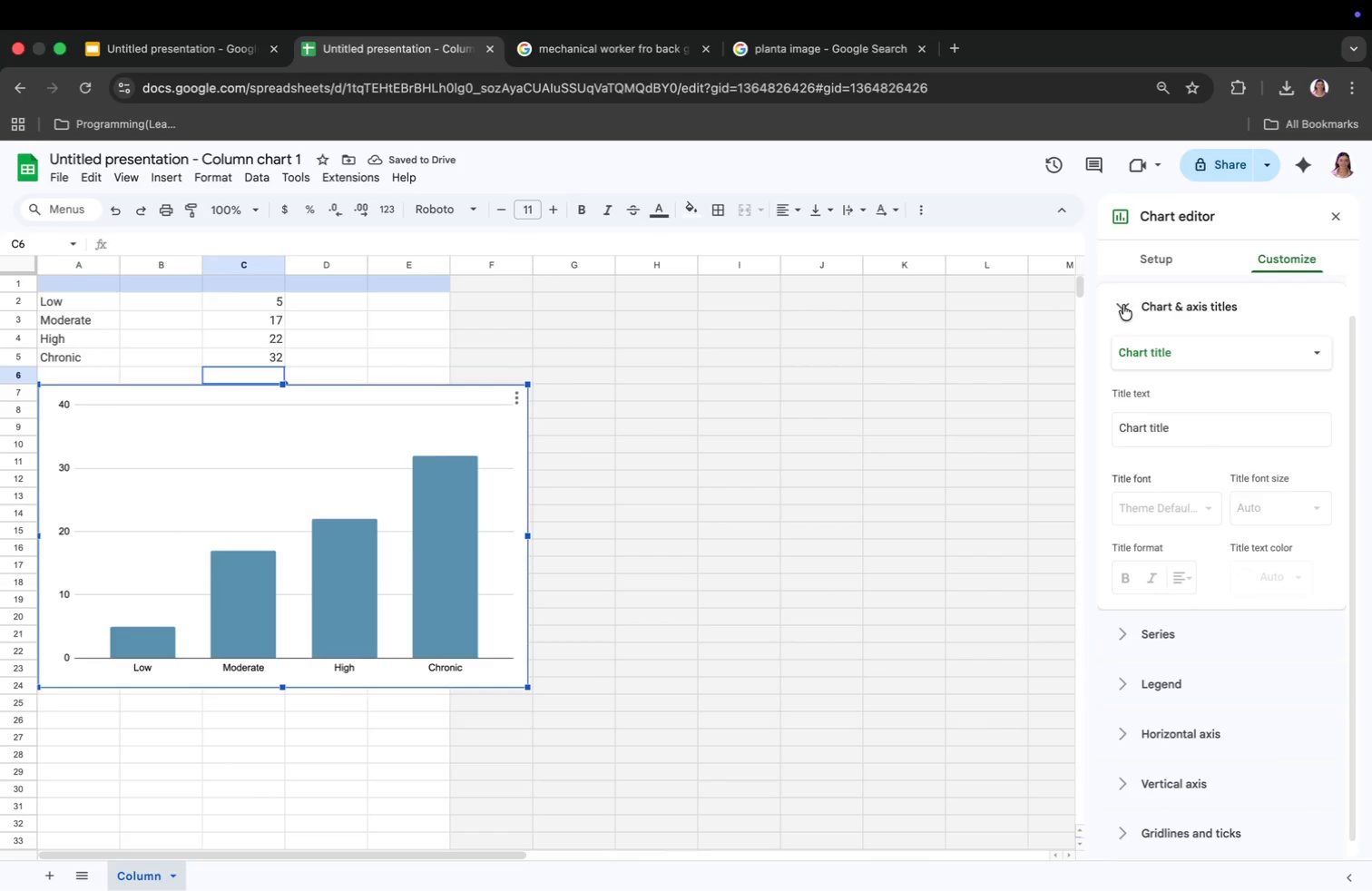 
wait(5.33)
 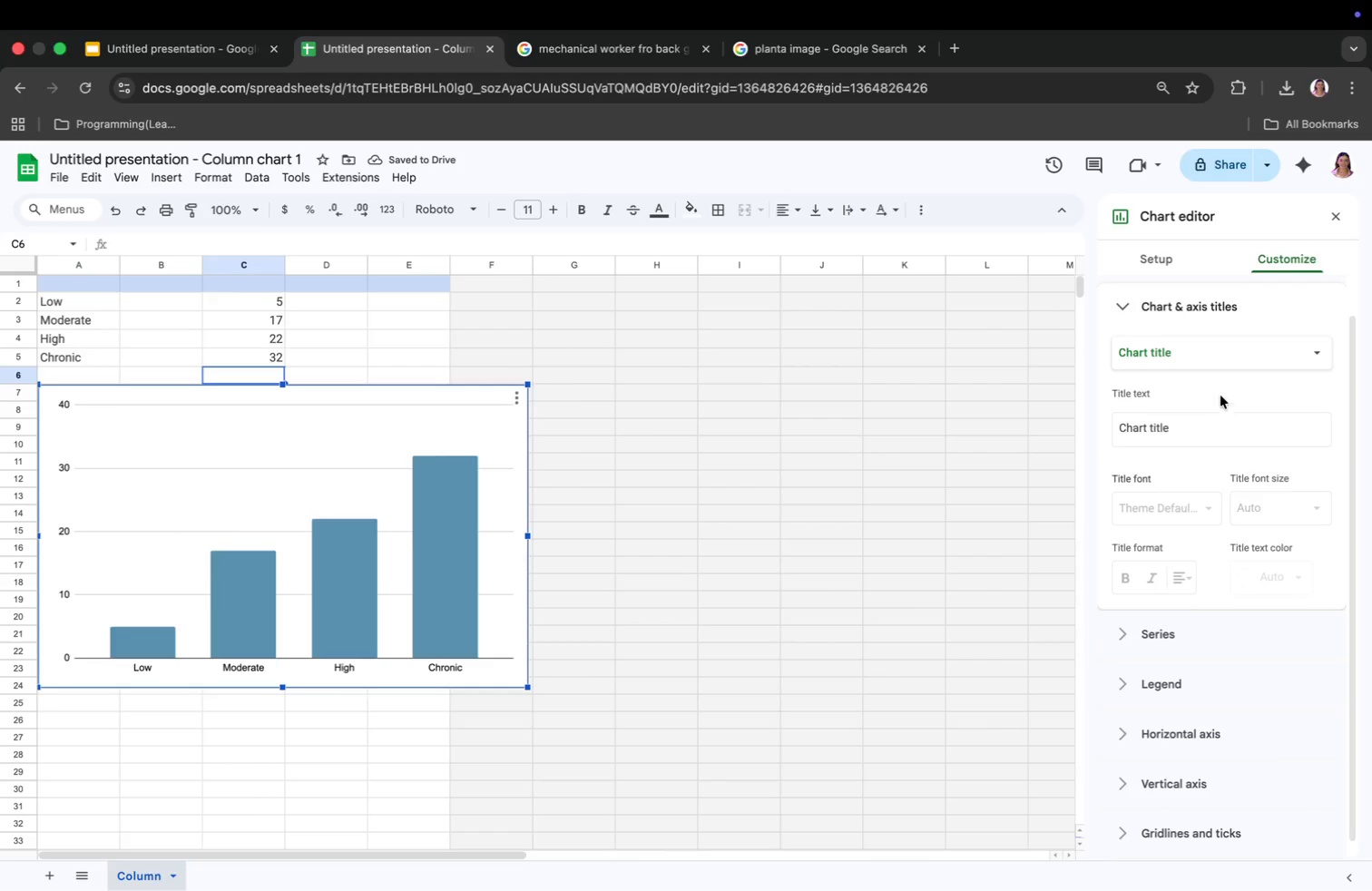 
left_click([1314, 347])
 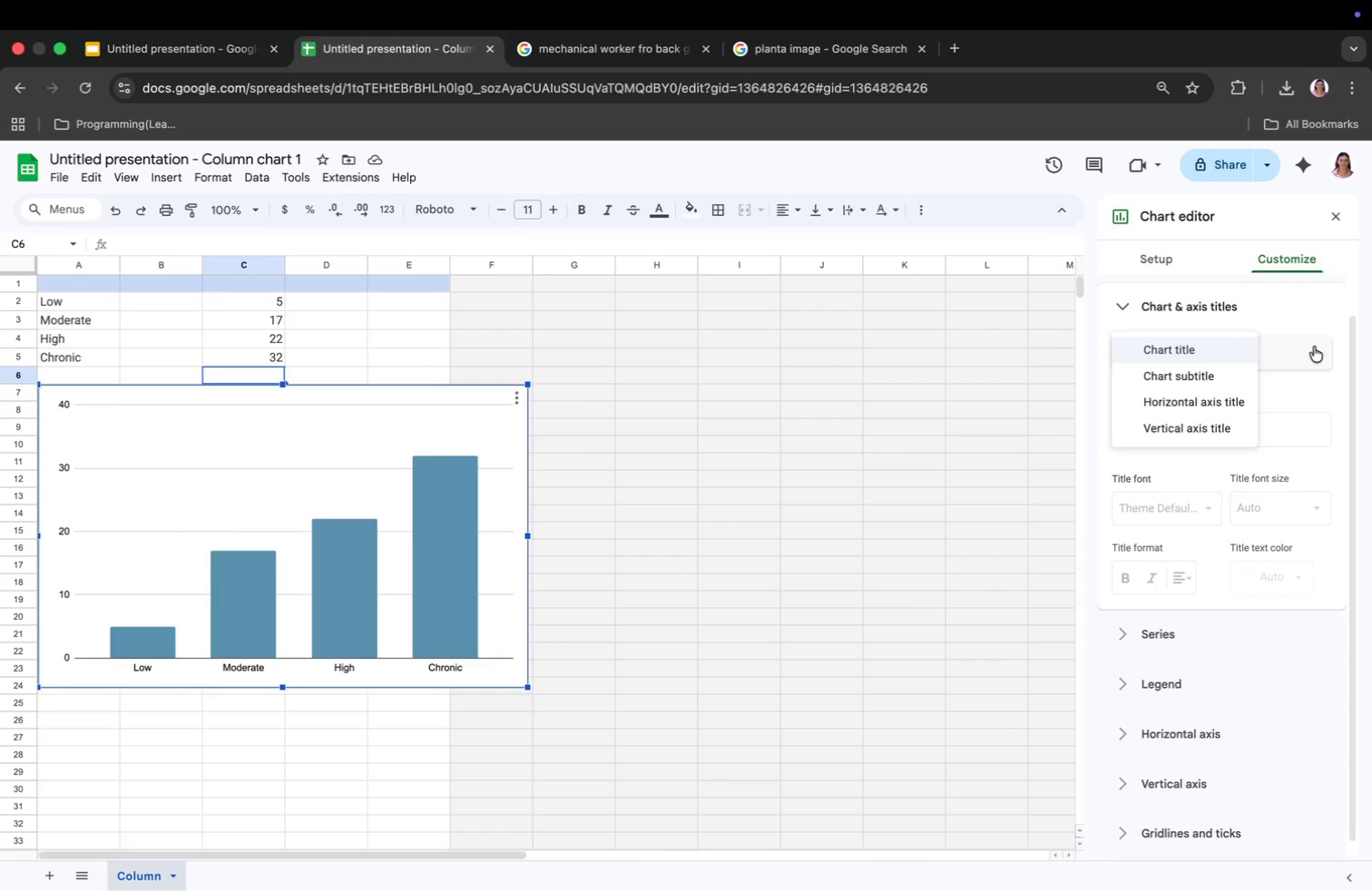 
left_click([1314, 347])
 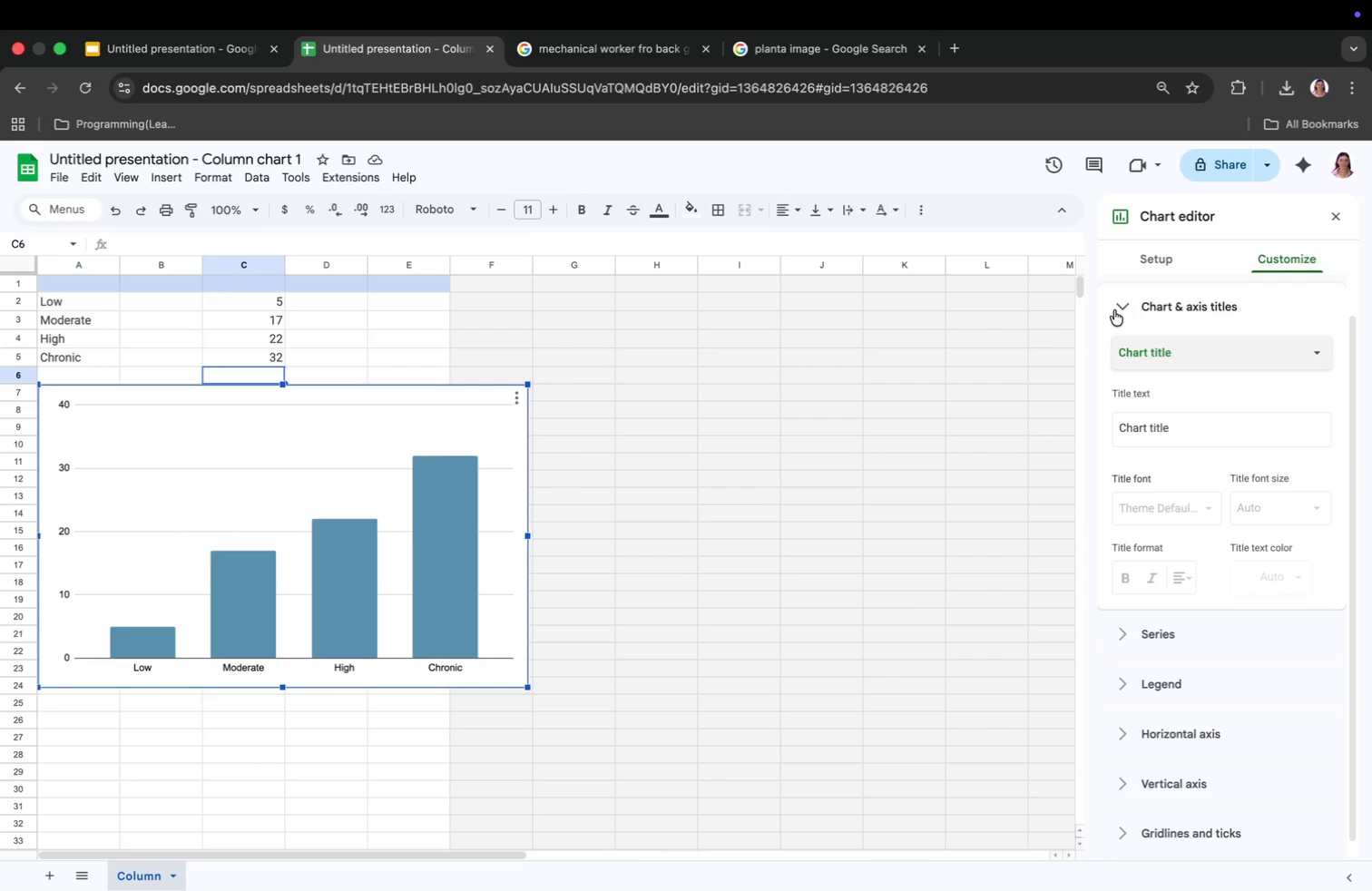 
left_click([1115, 306])
 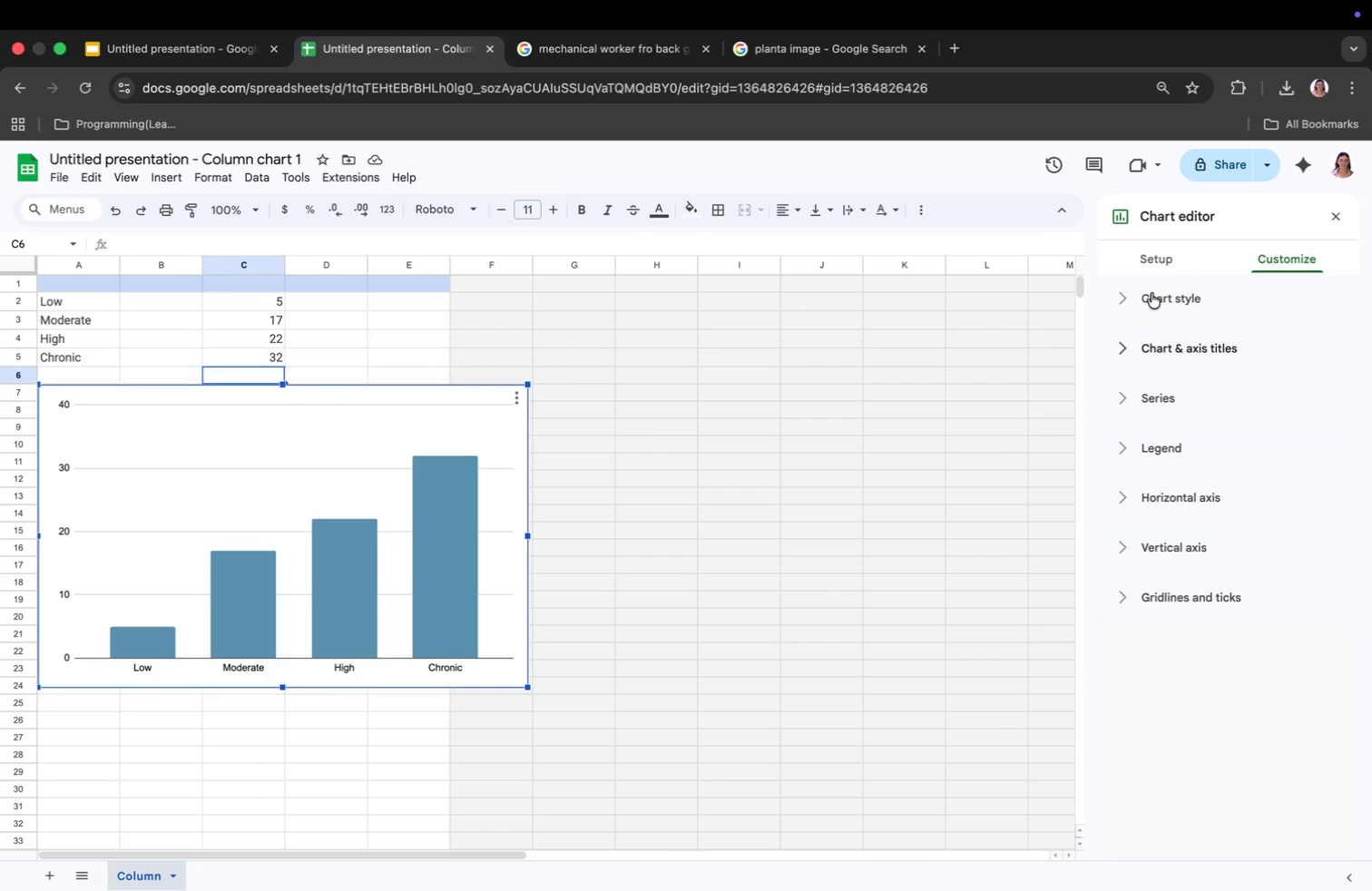 
left_click([1152, 290])
 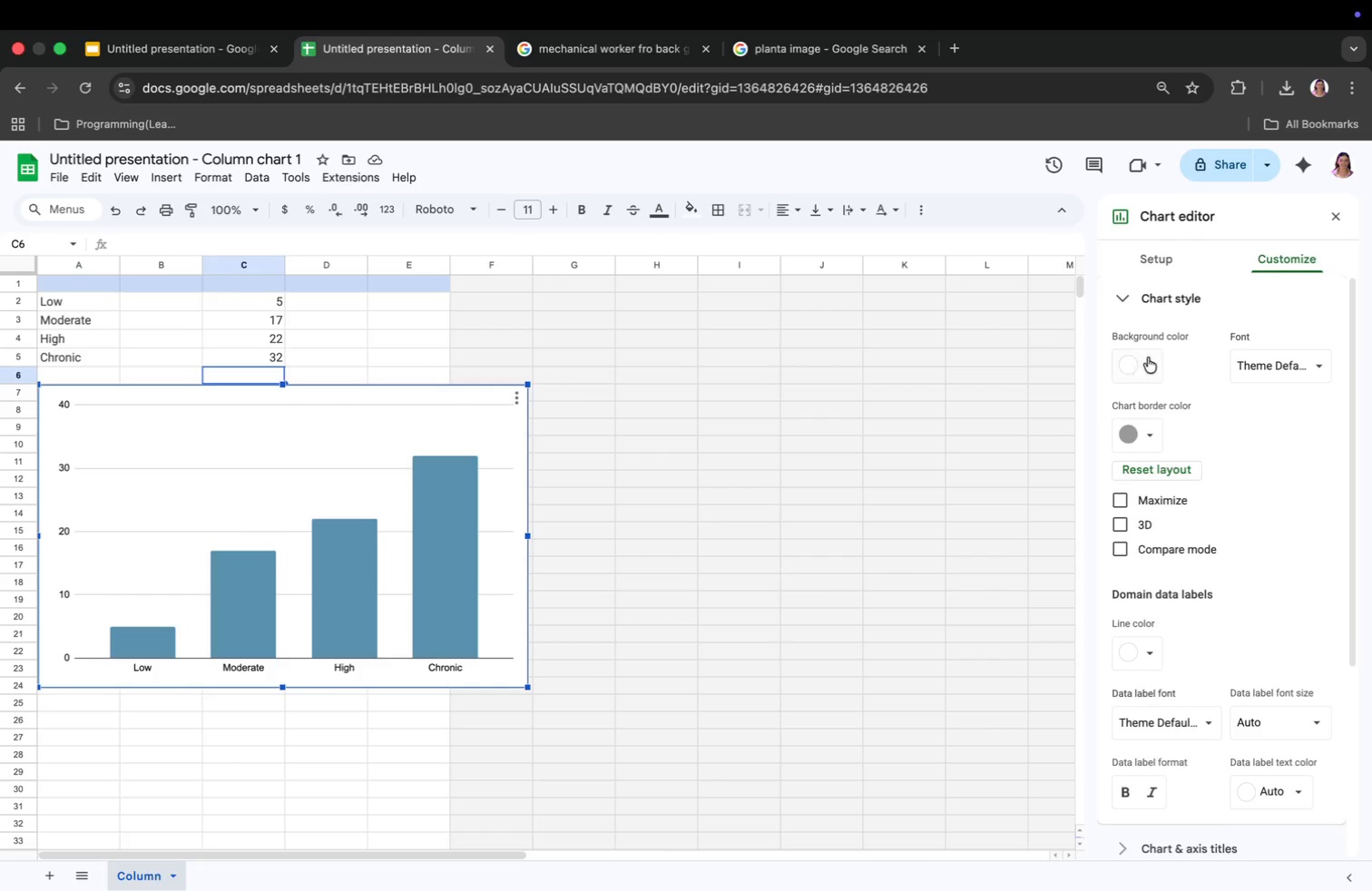 
left_click([1148, 358])
 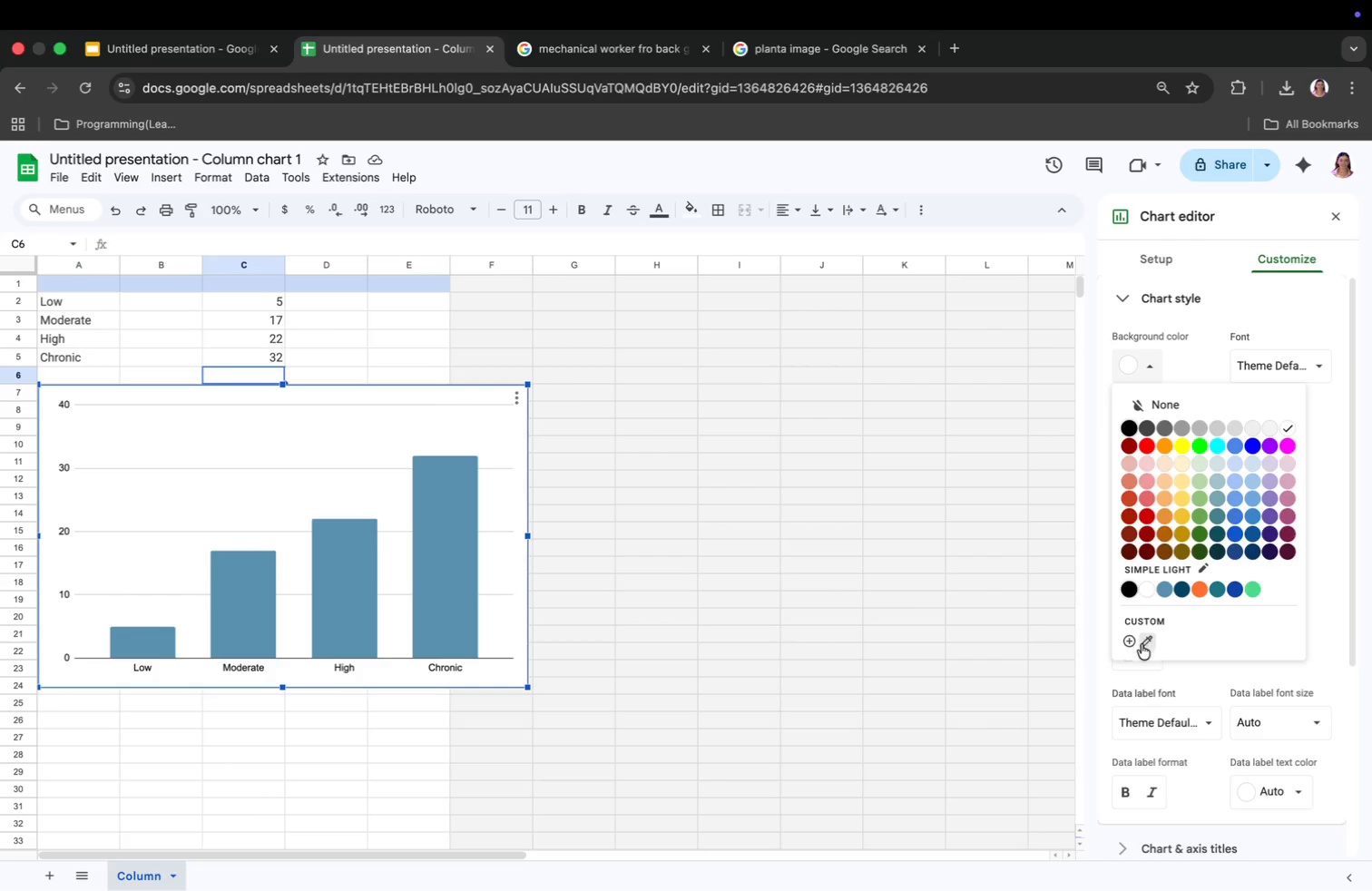 
left_click([1131, 646])
 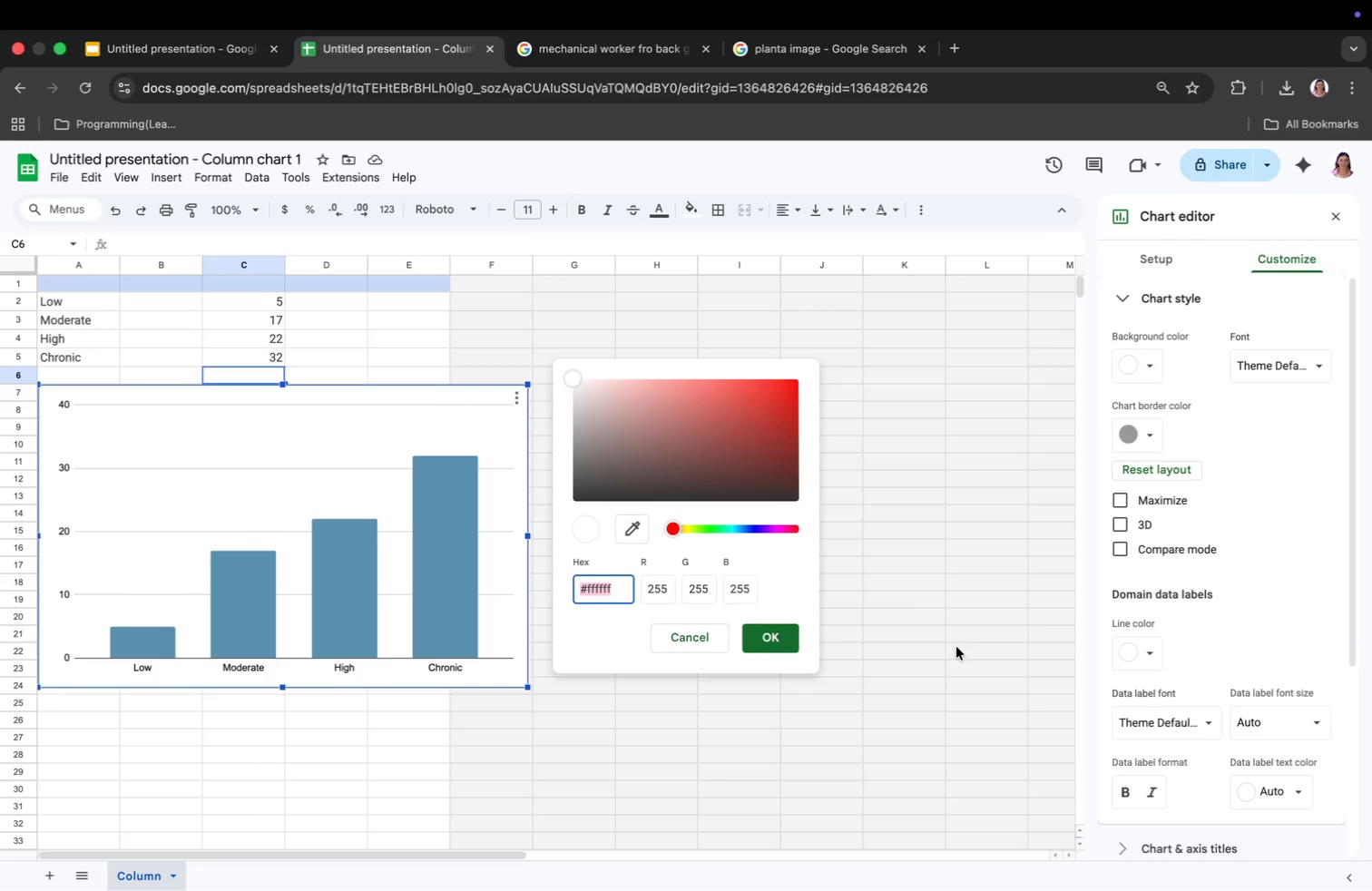 
type(#1f3d36)
 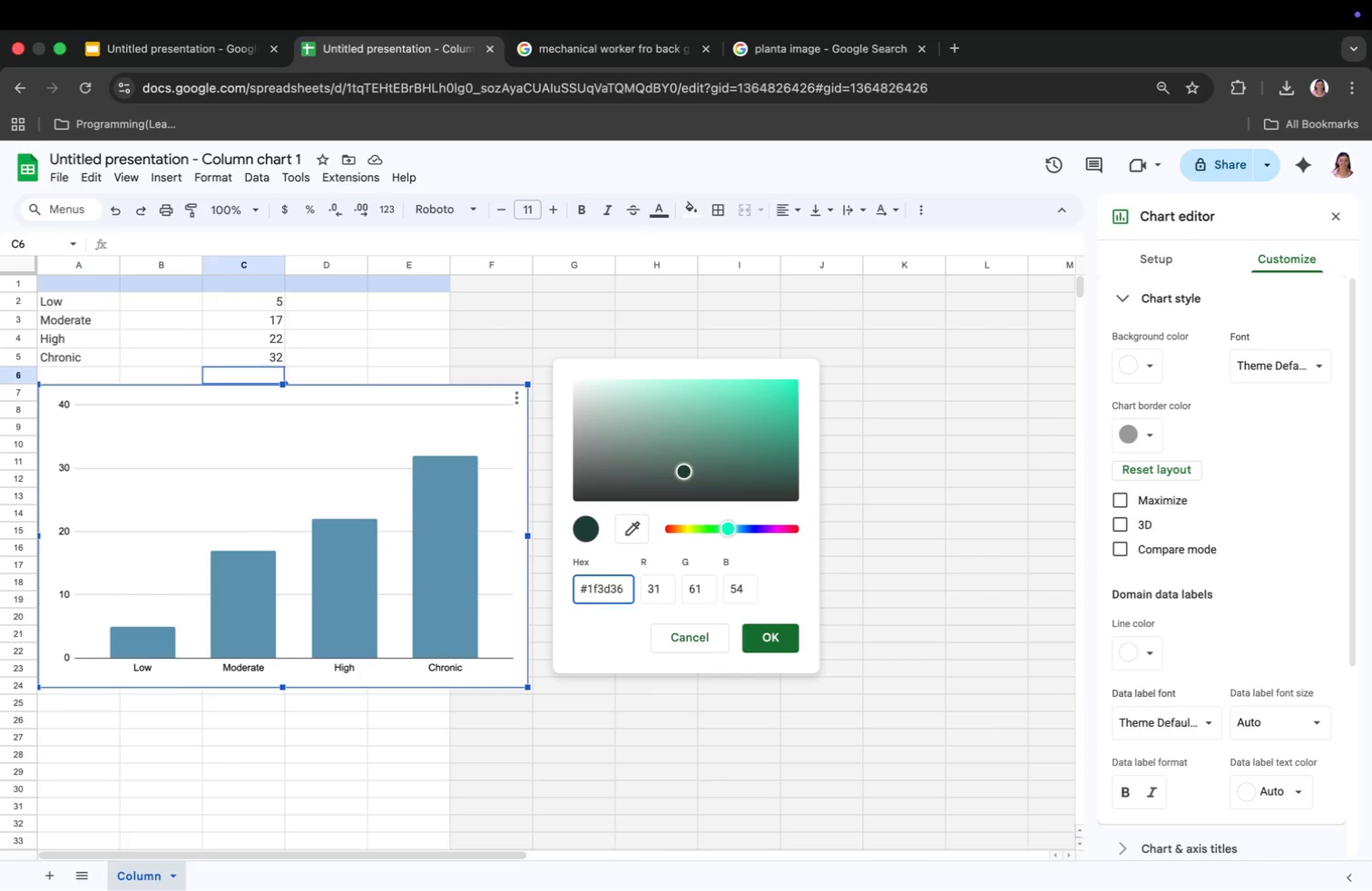 
key(Enter)
 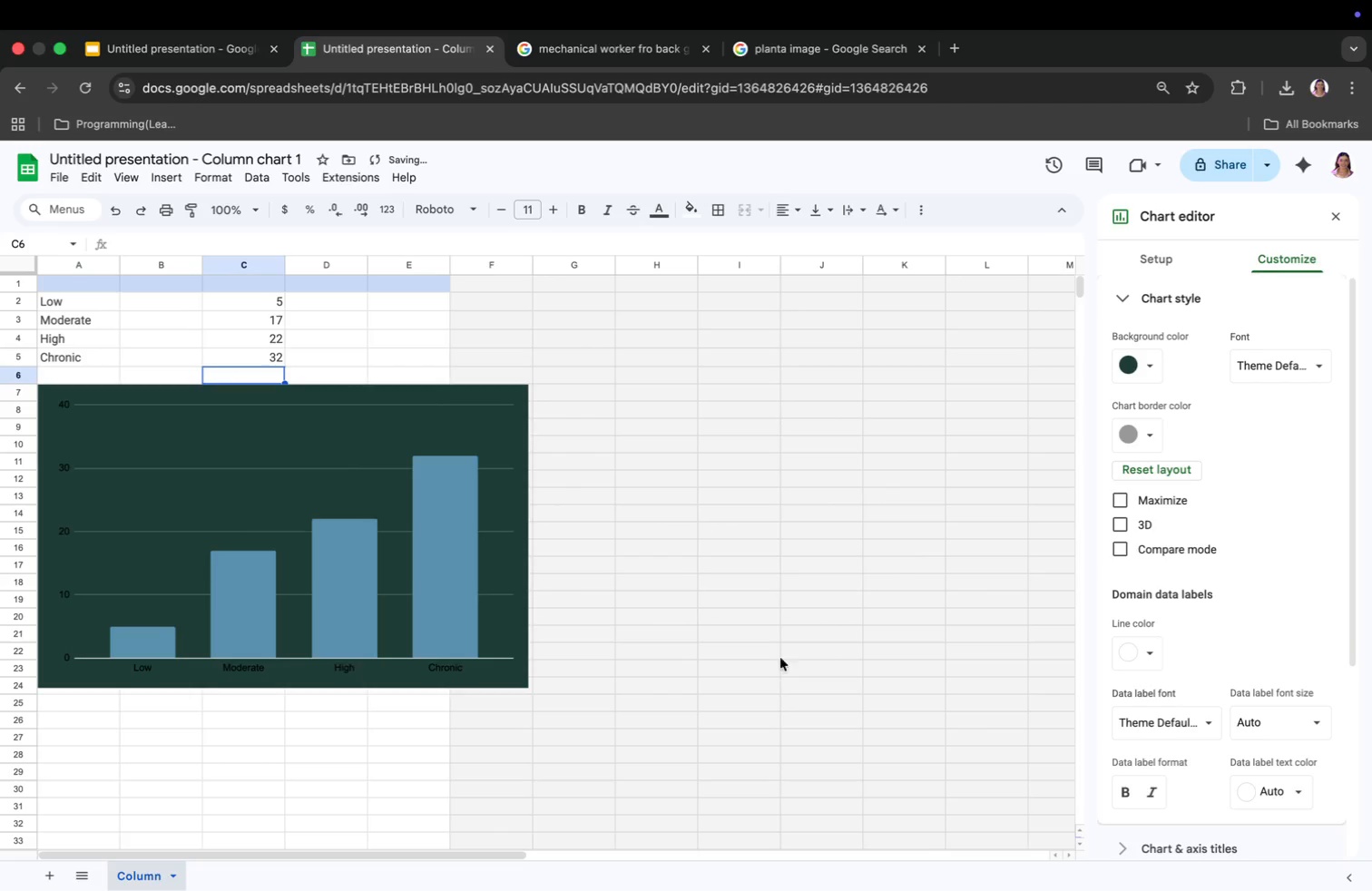 
left_click([321, 615])
 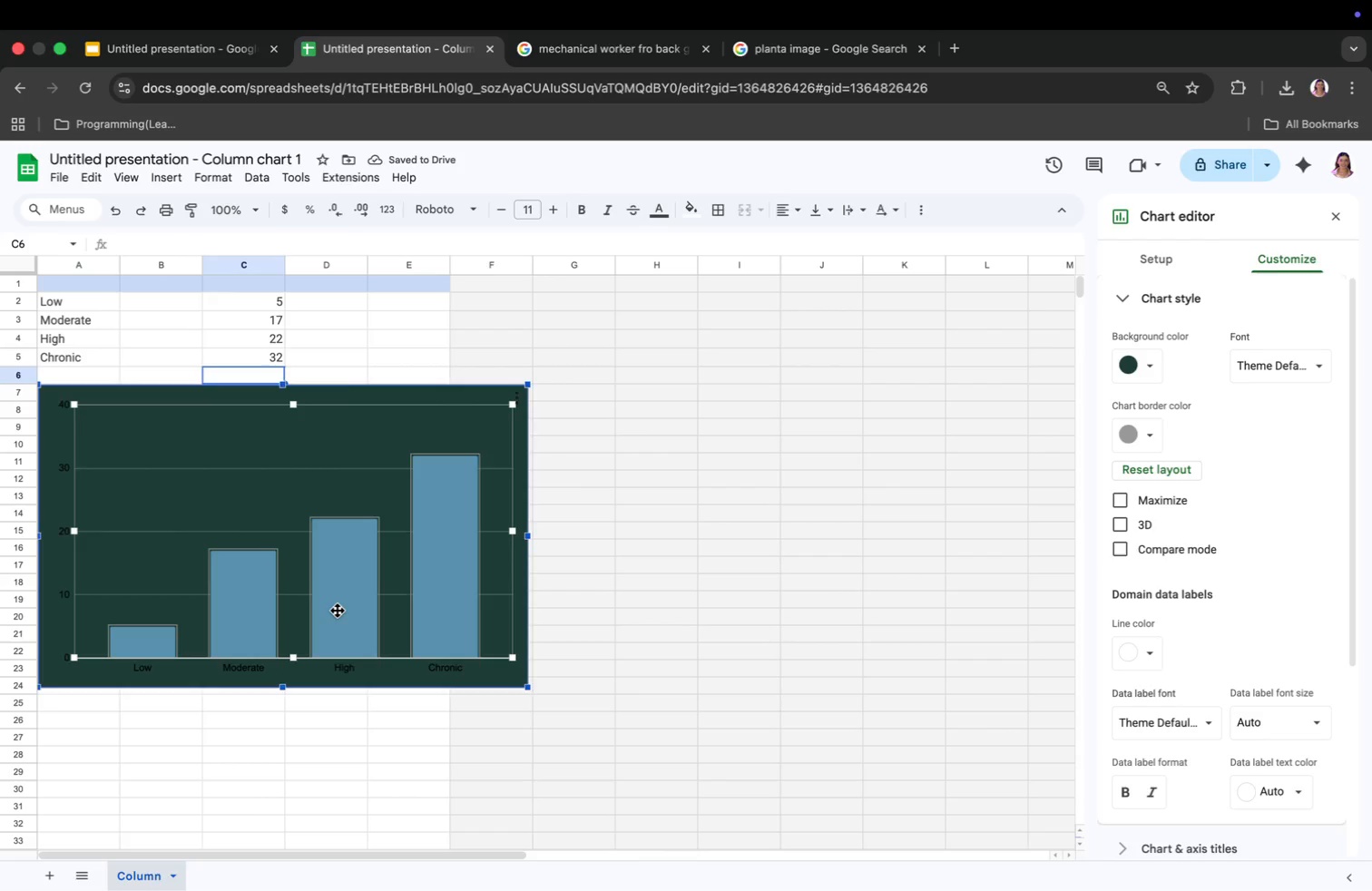 
left_click([338, 611])
 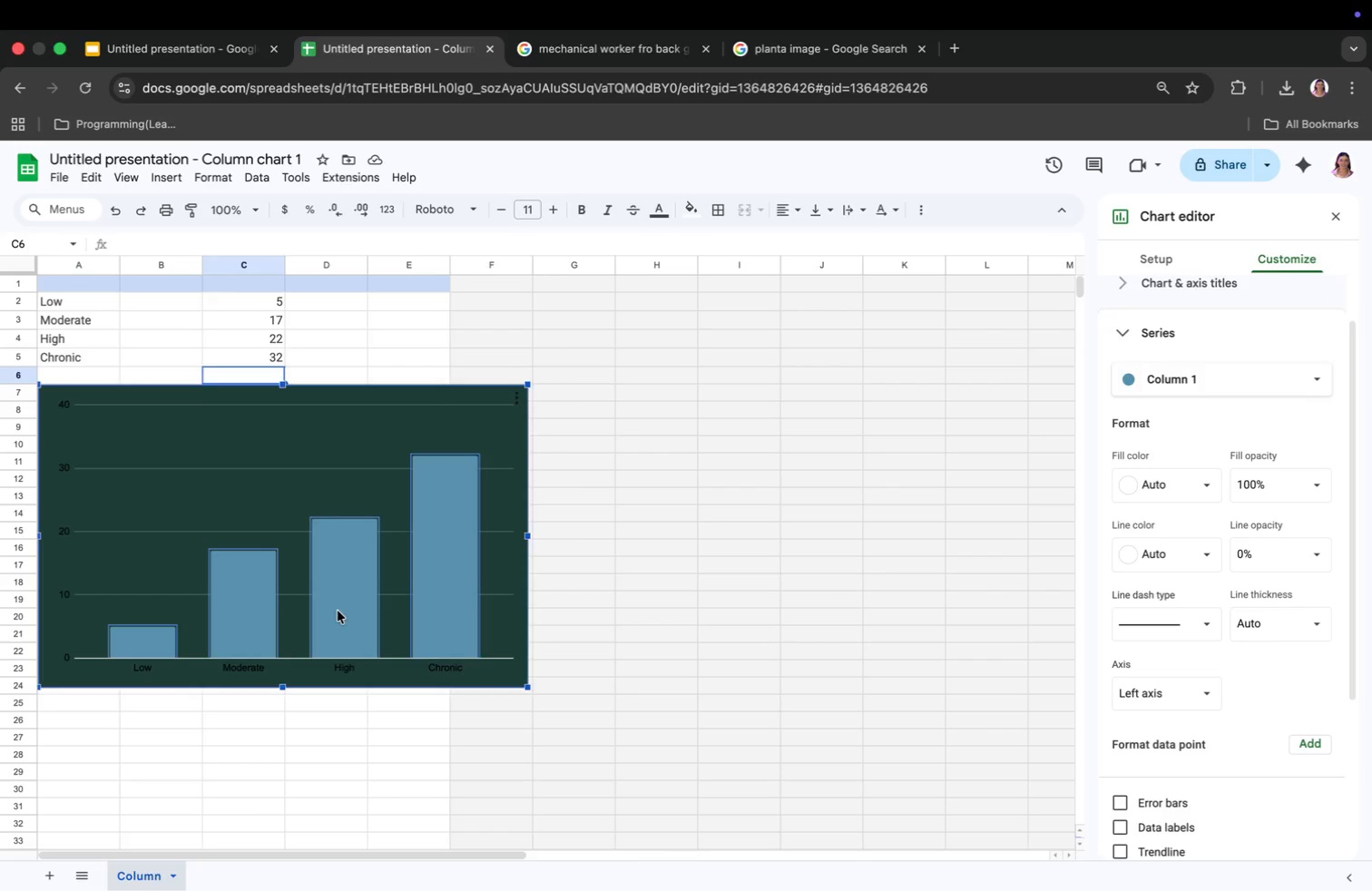 
double_click([338, 611])
 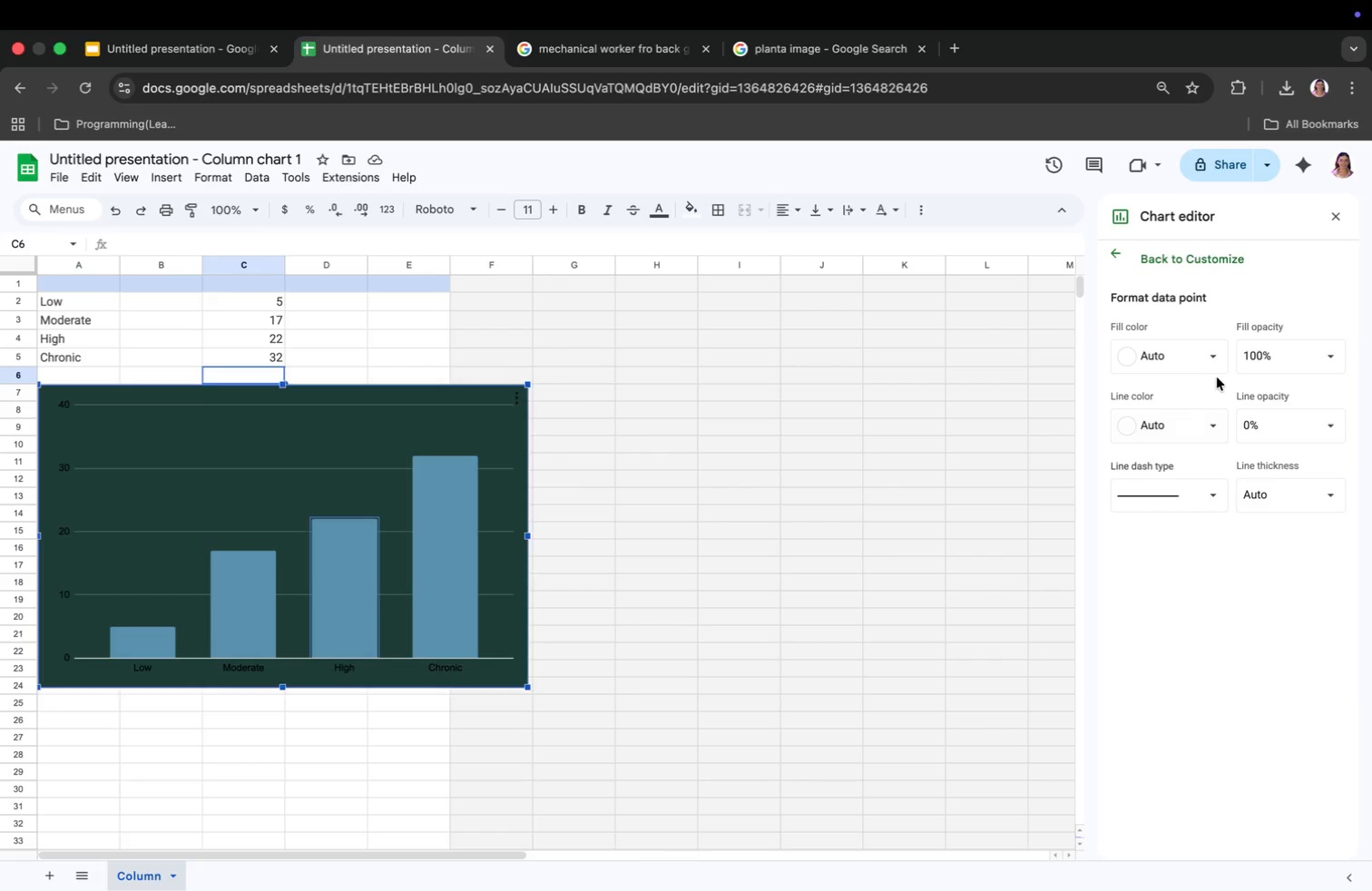 
left_click([1215, 356])
 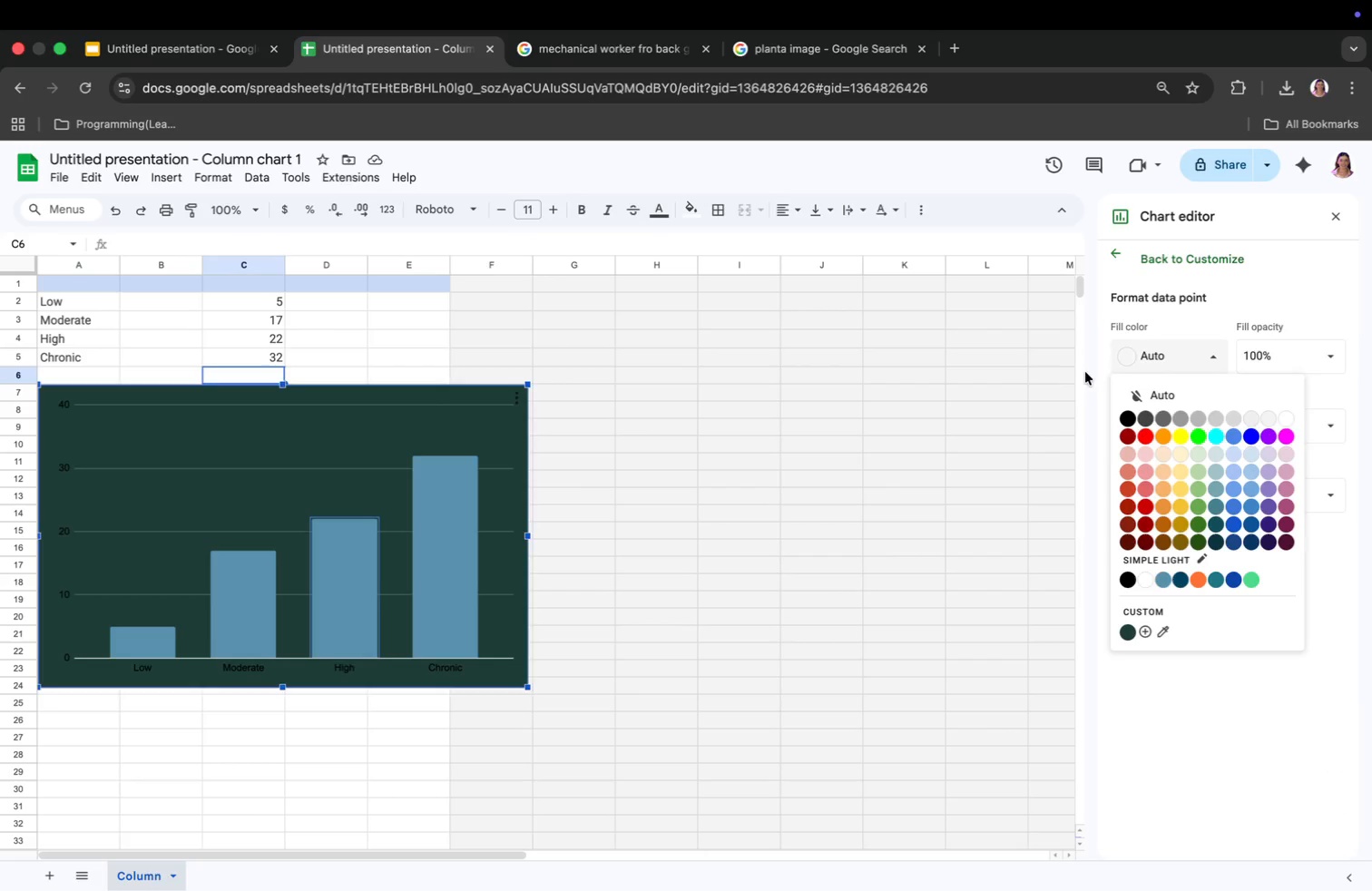 
left_click([1090, 372])
 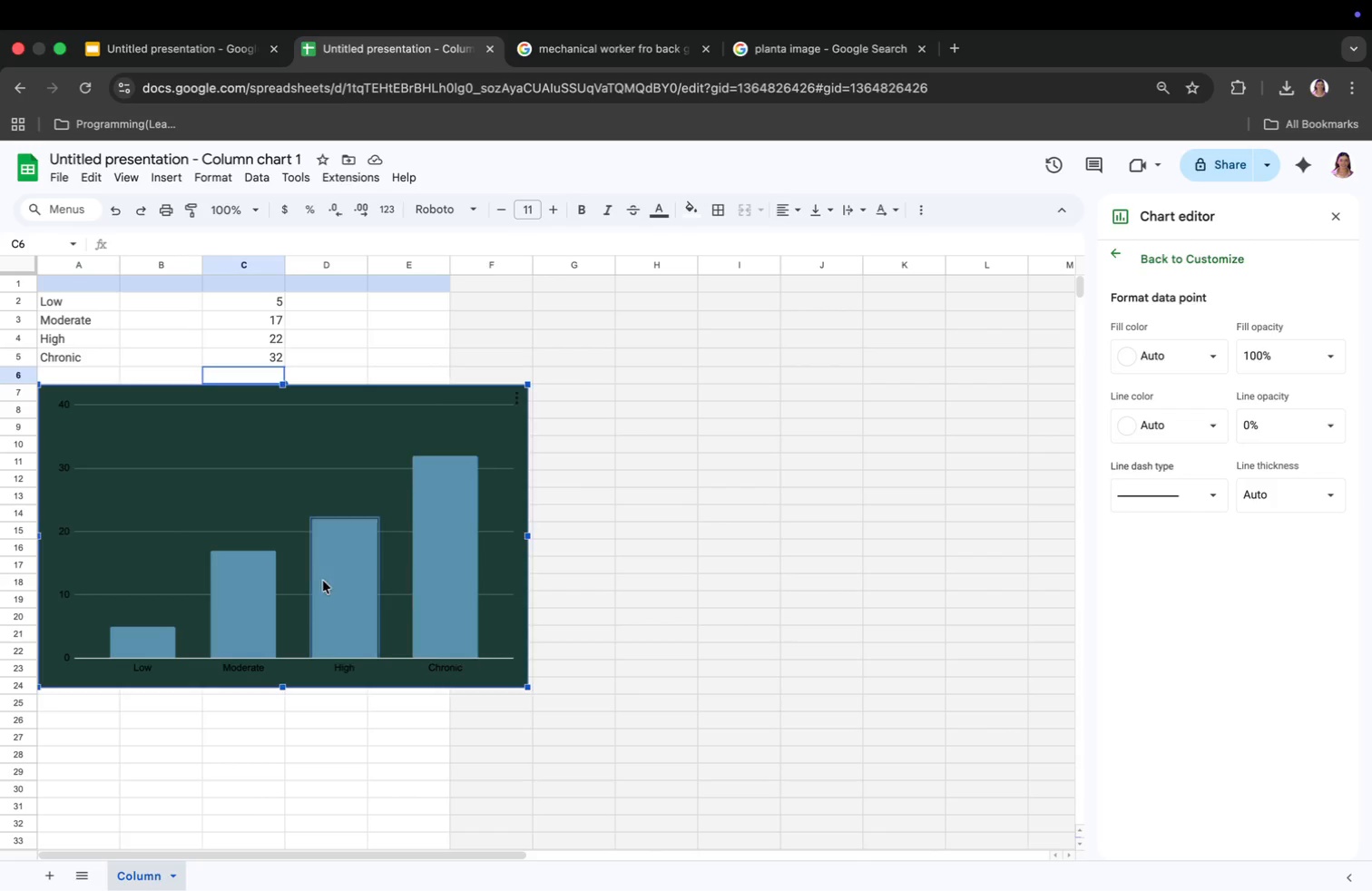 
double_click([321, 580])
 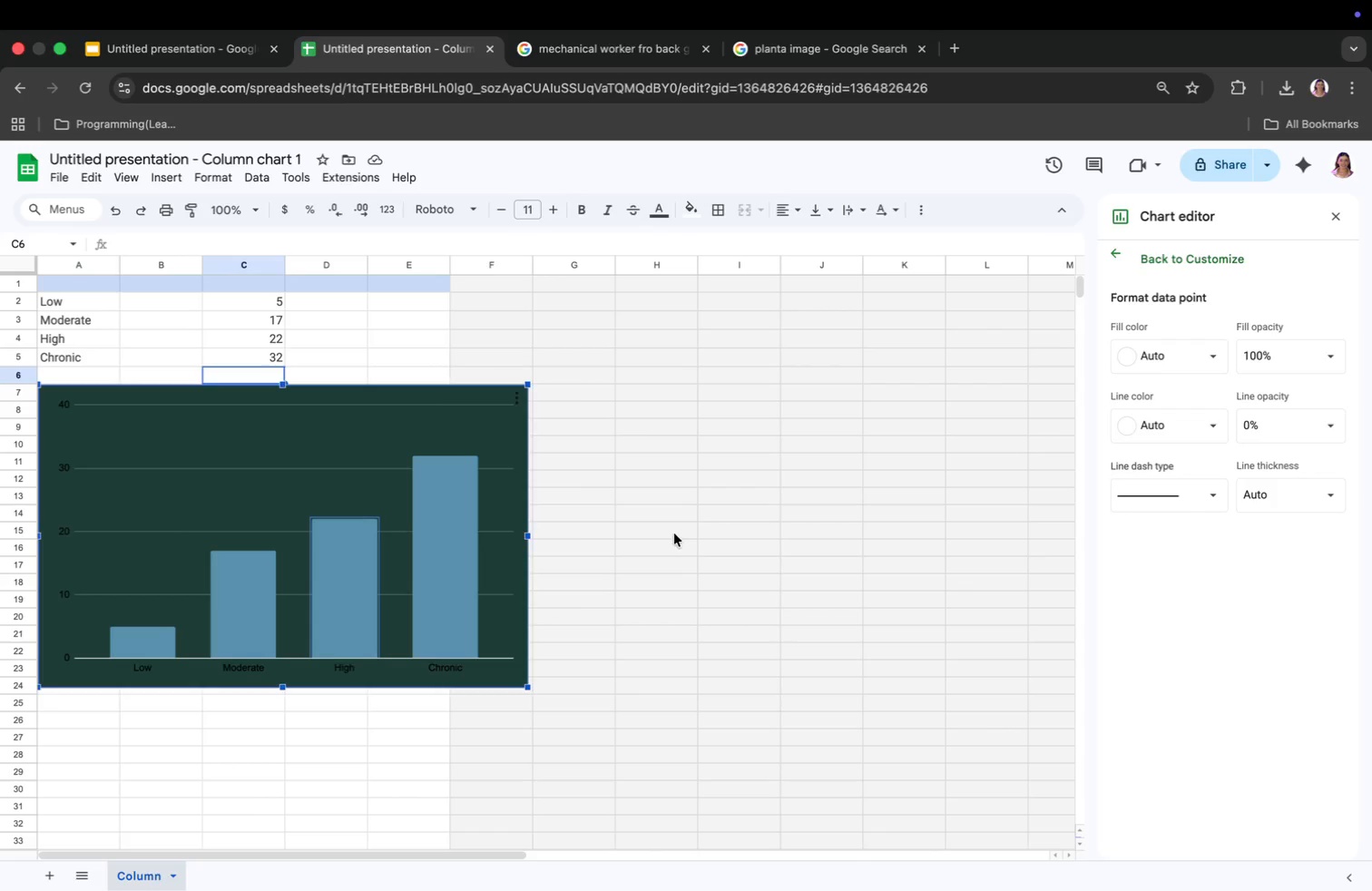 
double_click([446, 579])
 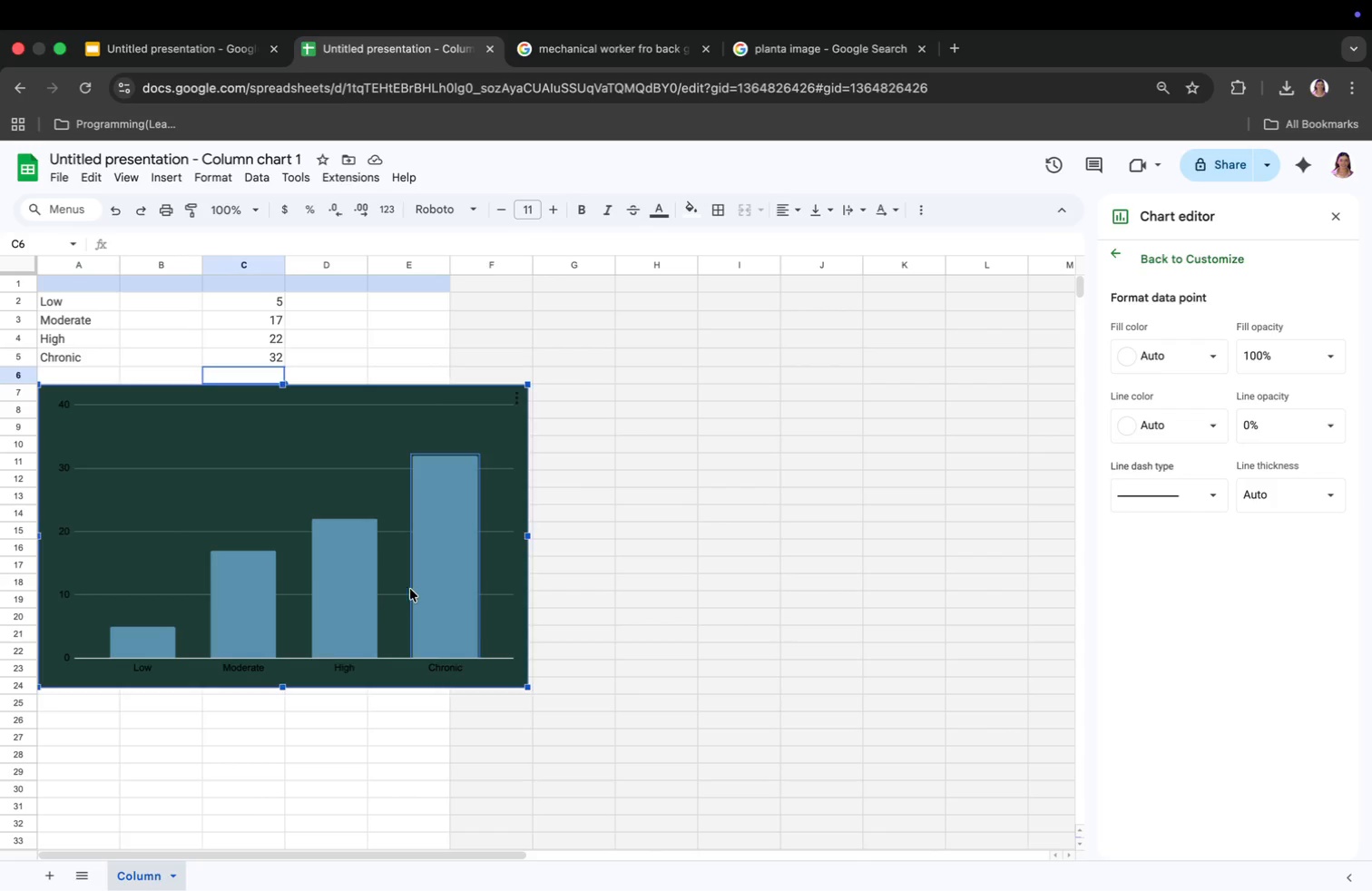 
left_click([311, 606])
 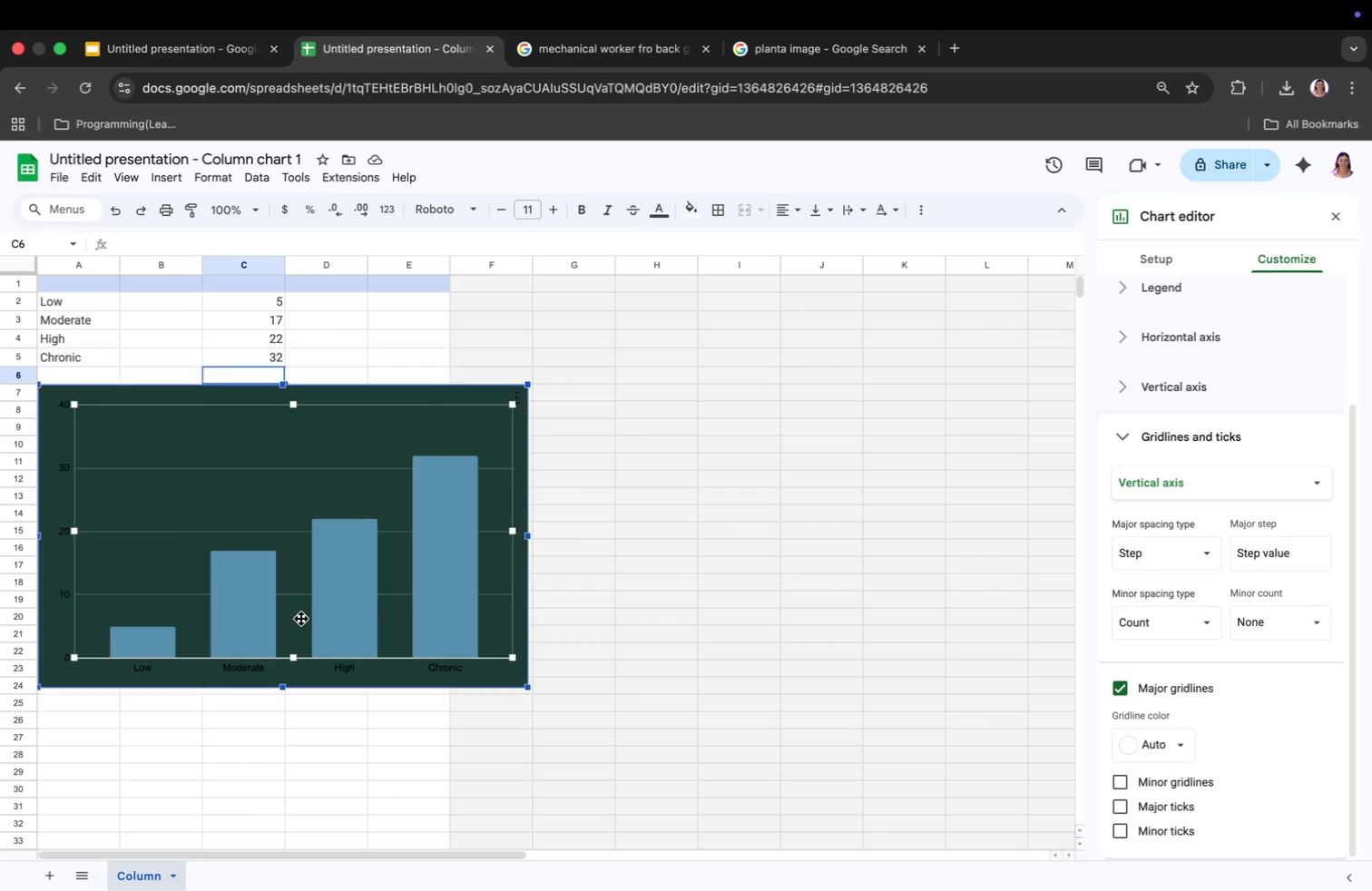 
left_click([329, 618])
 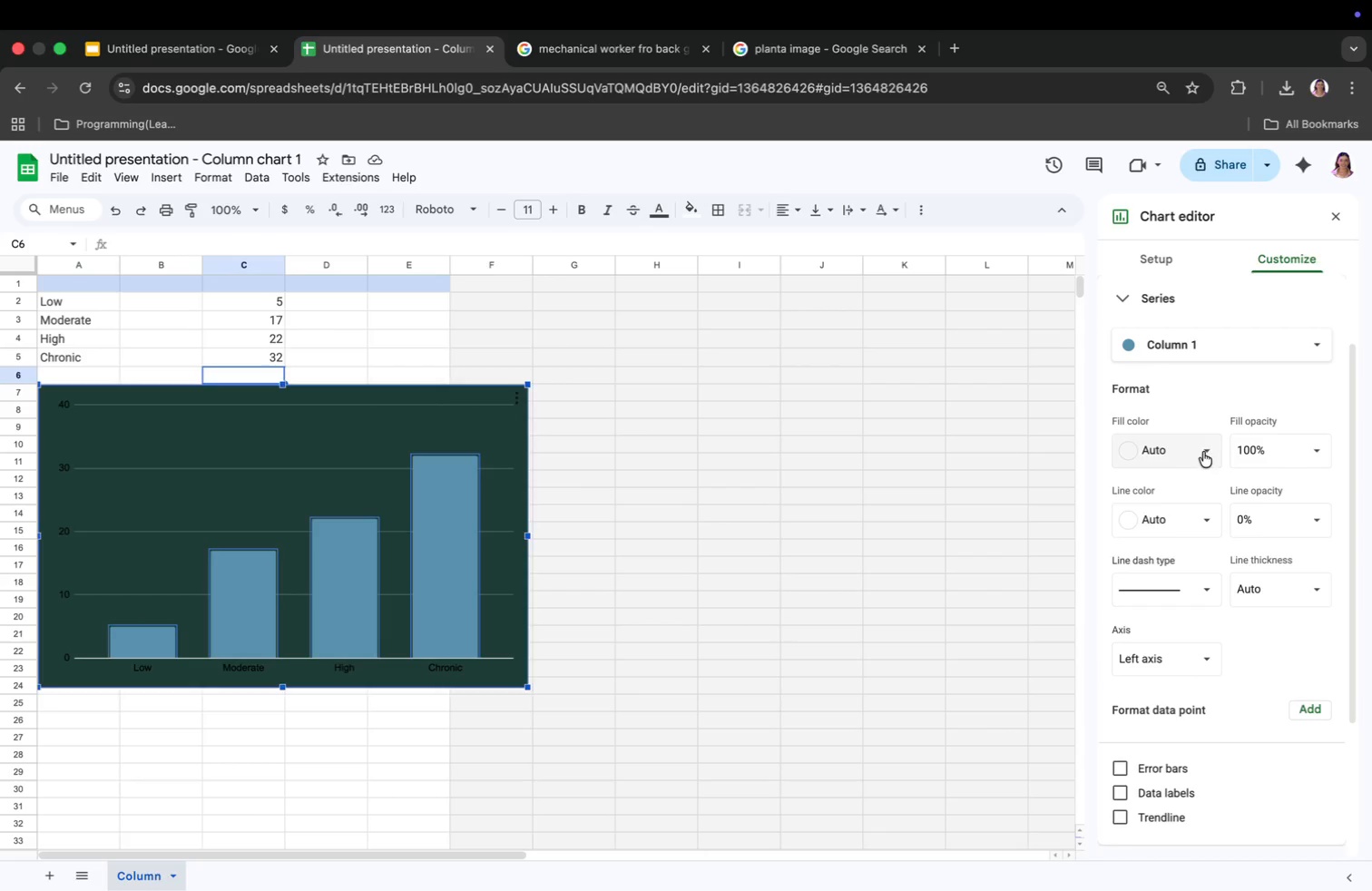 
left_click([1203, 452])
 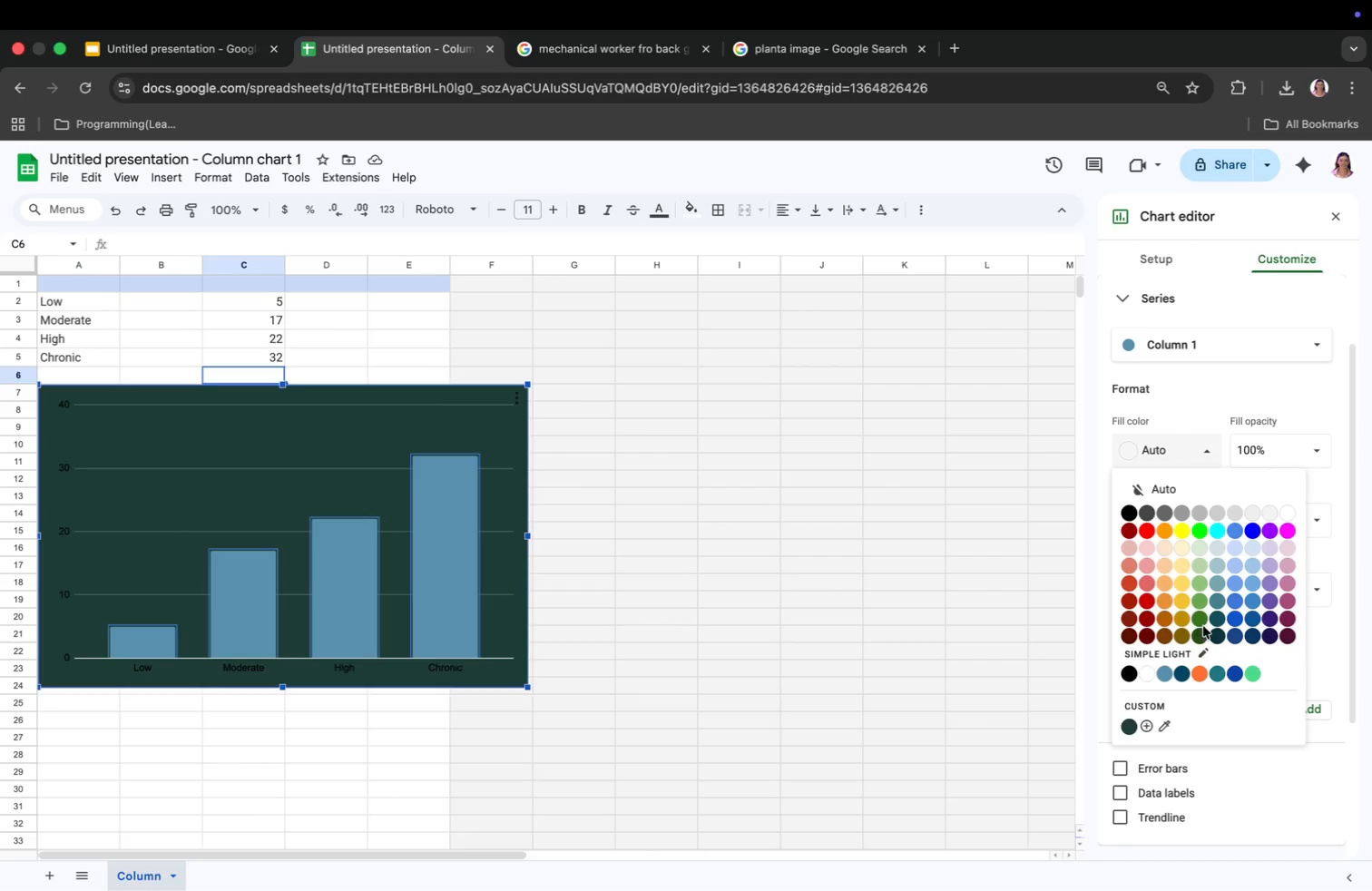 
left_click([1201, 670])
 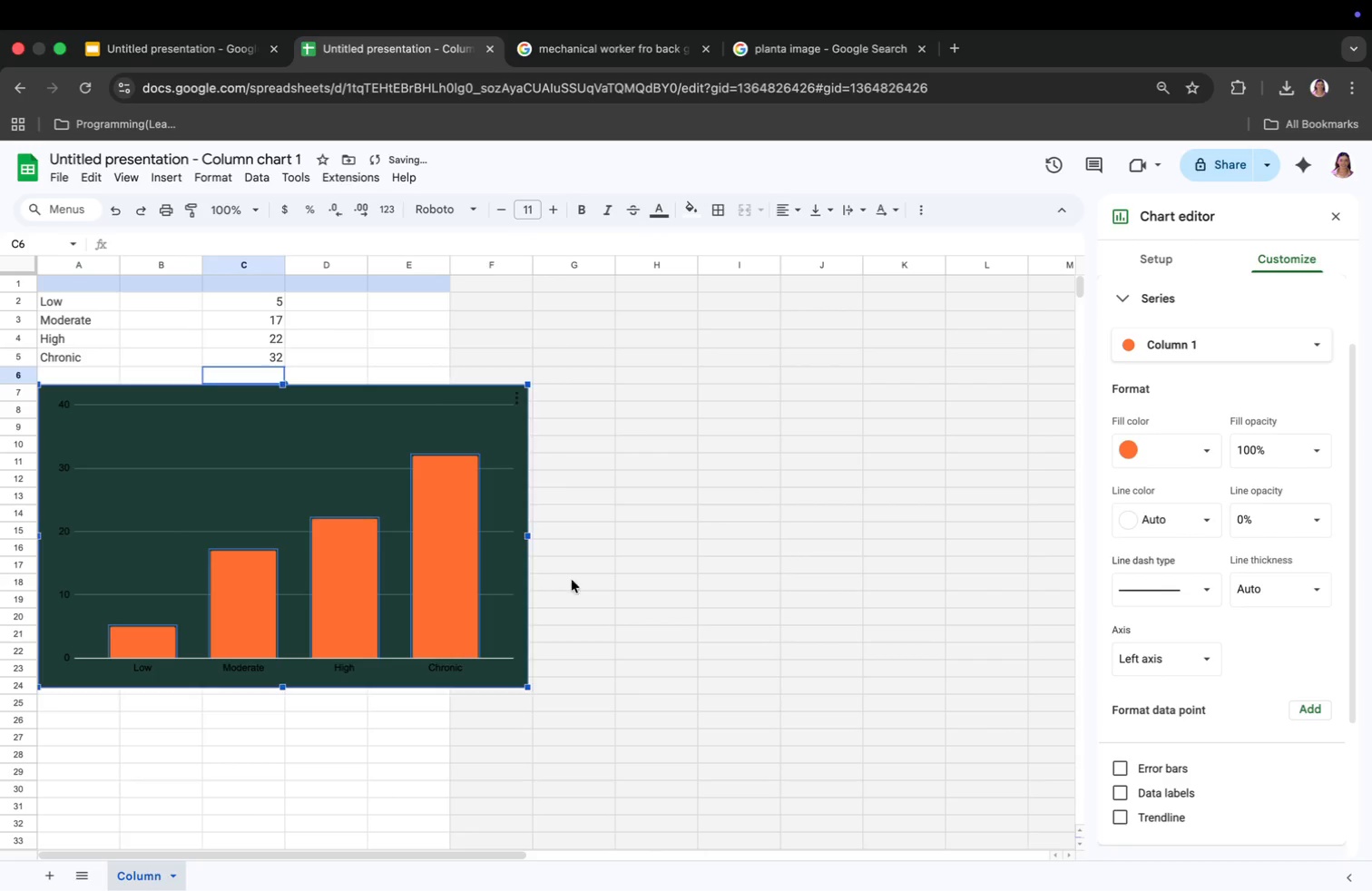 
left_click([448, 578])
 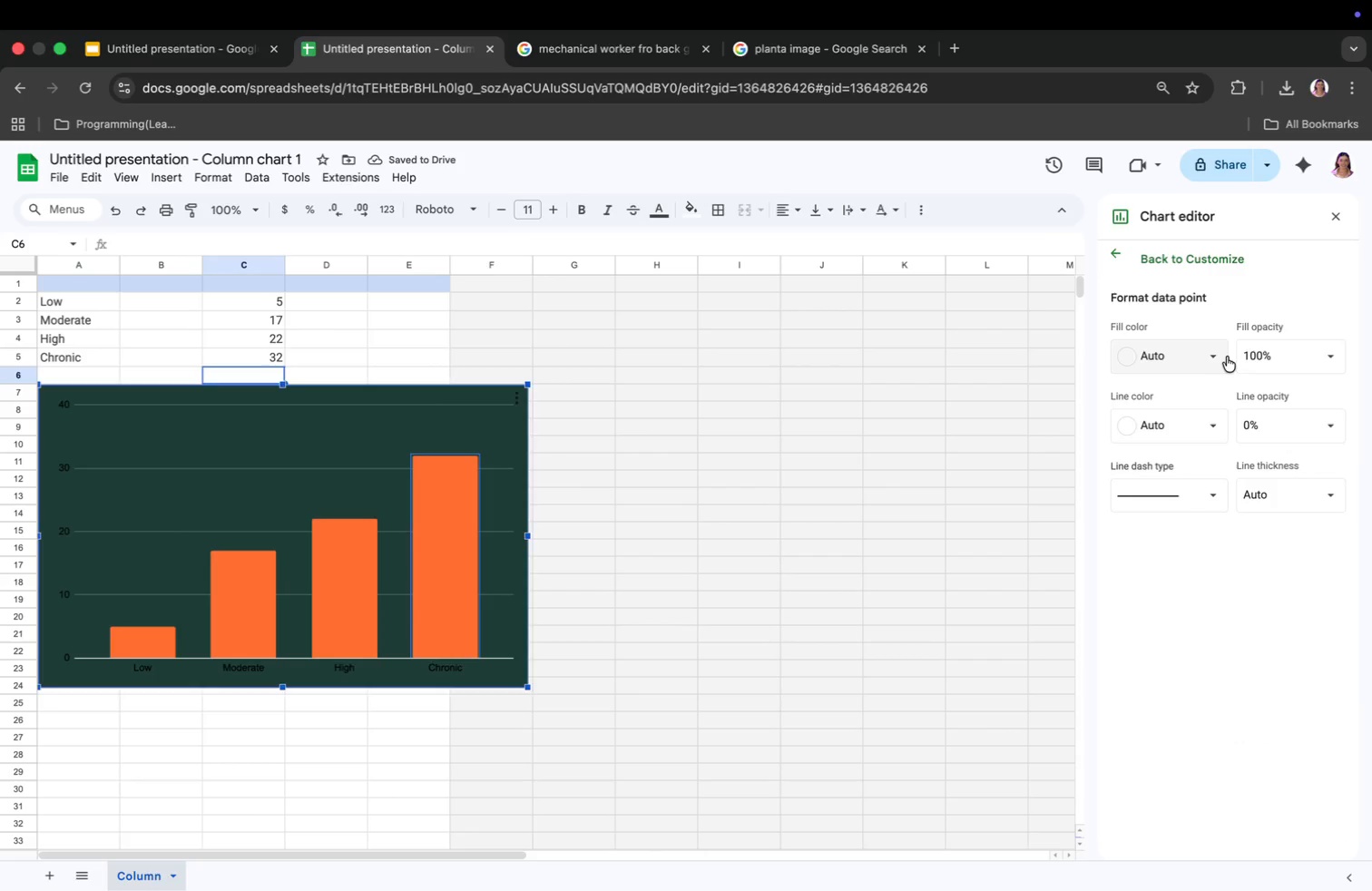 
left_click([1219, 357])
 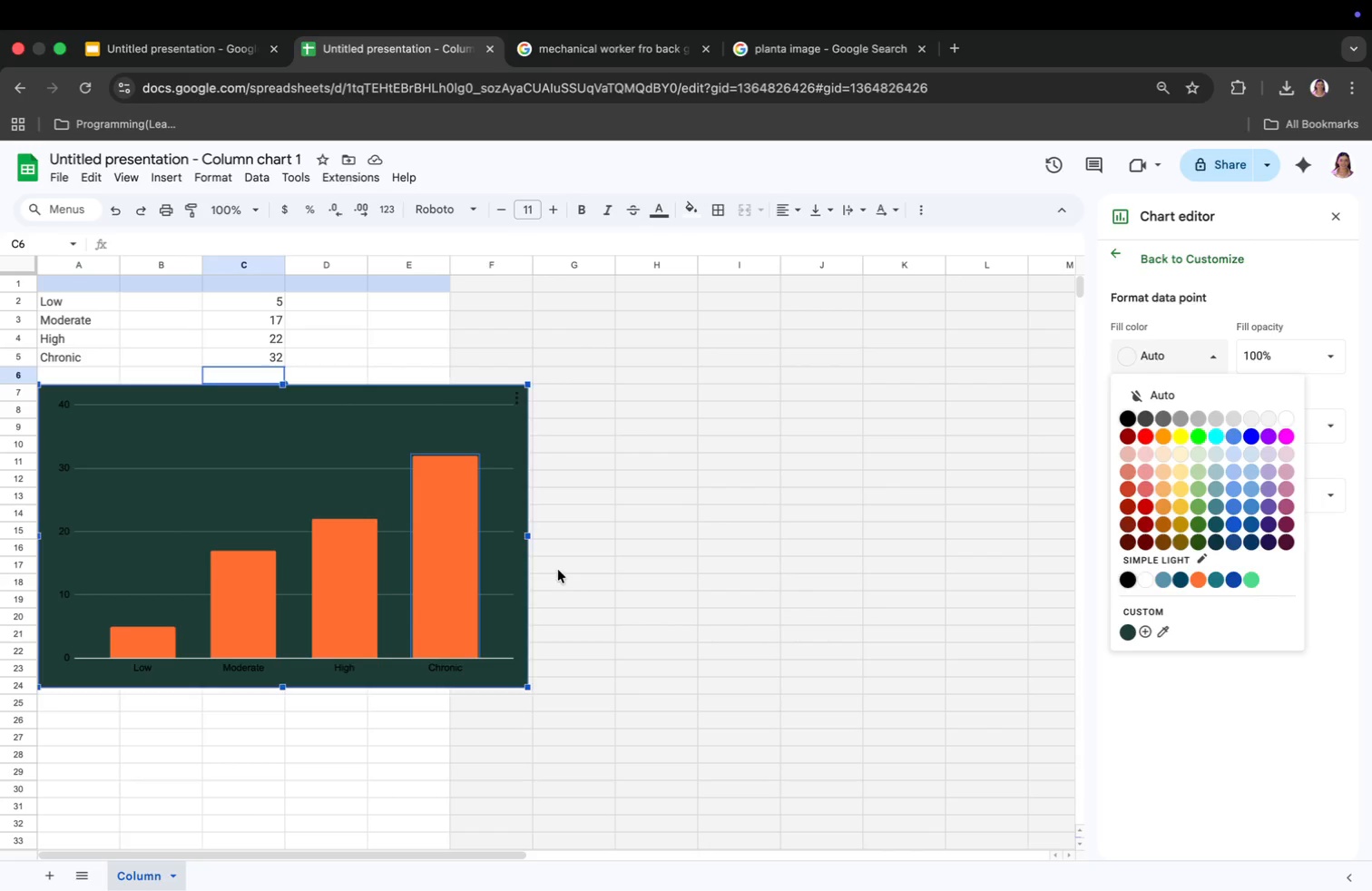 
left_click([217, 601])
 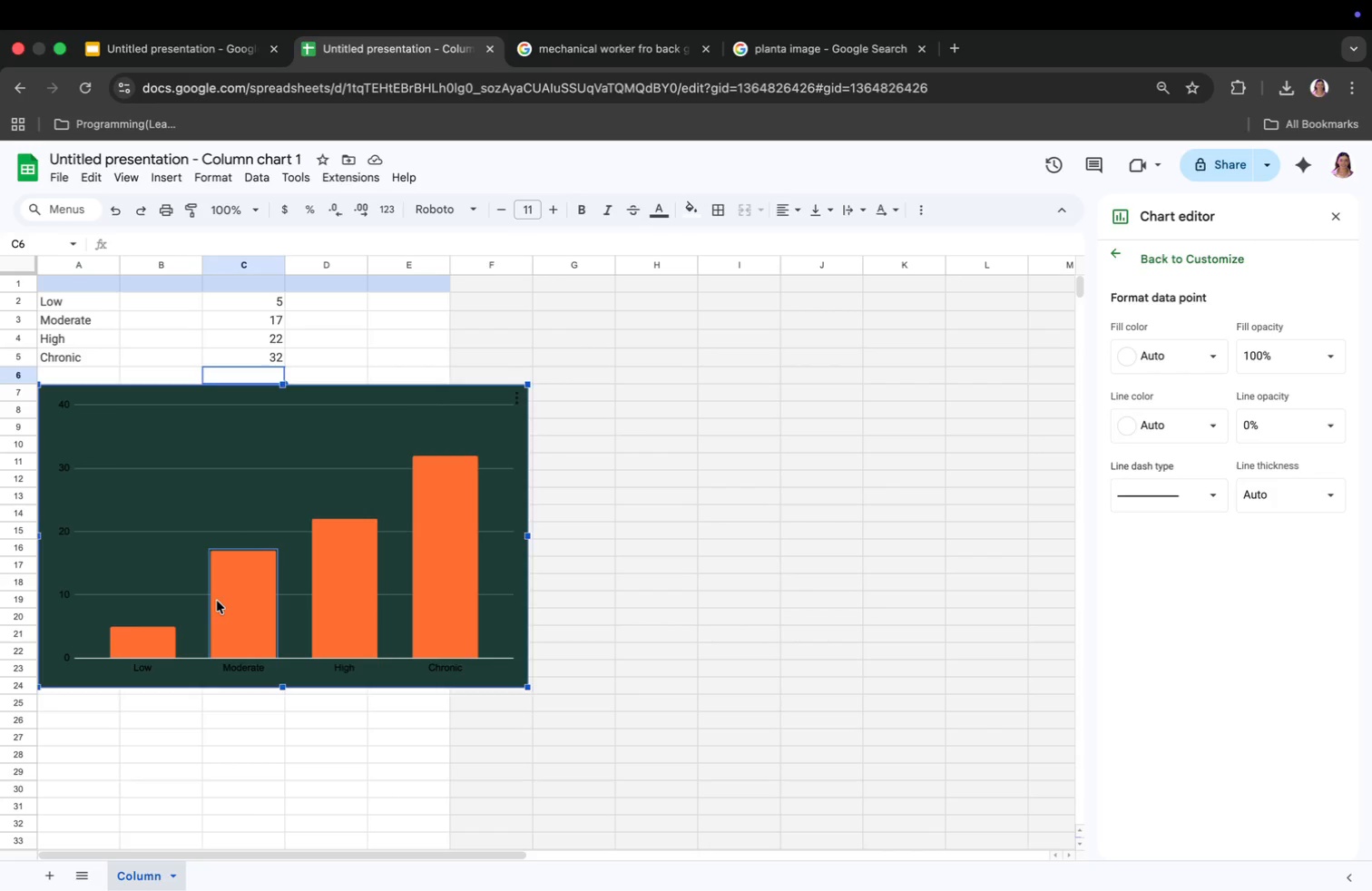 
left_click([217, 601])
 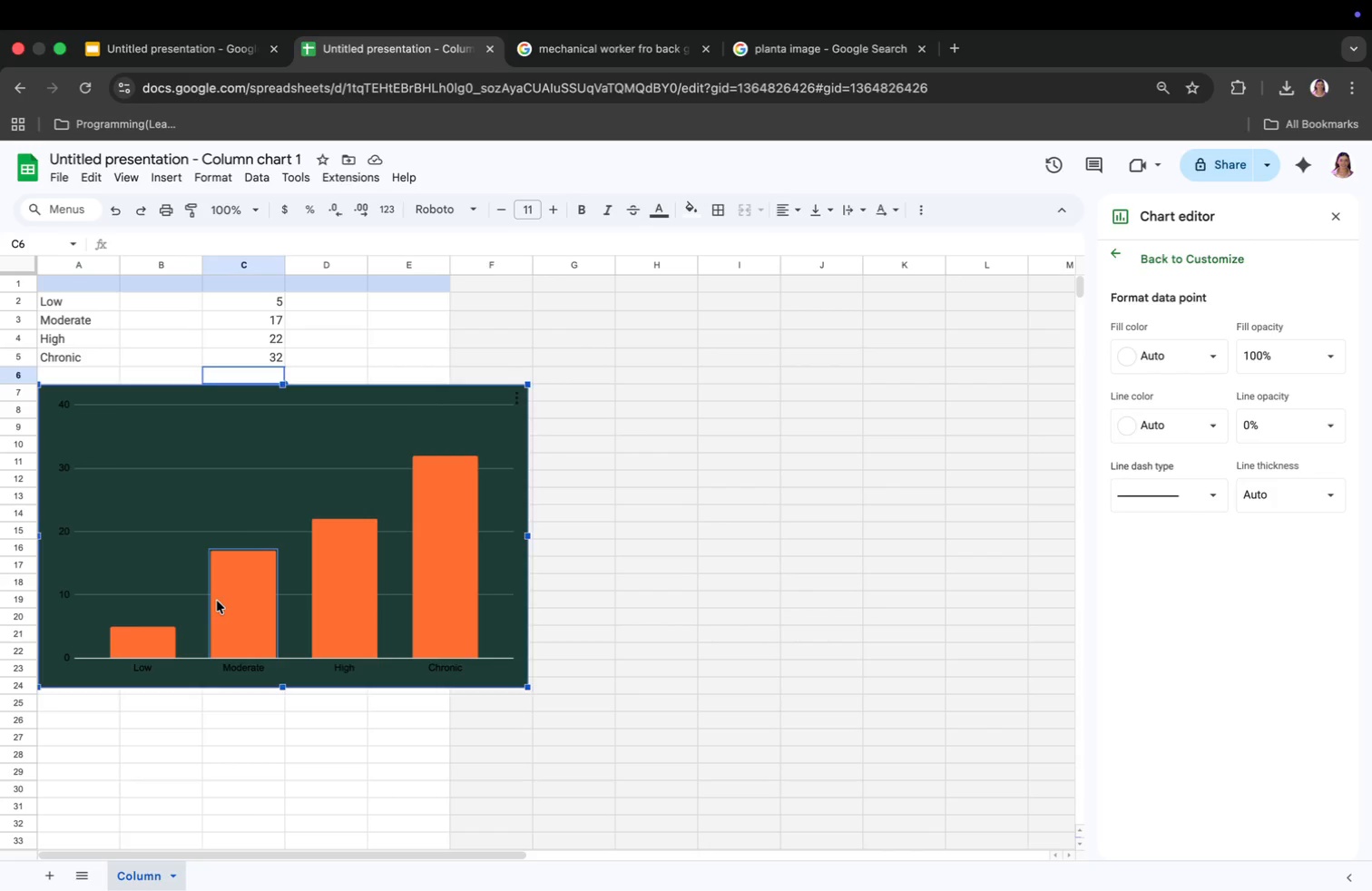 
left_click([217, 601])
 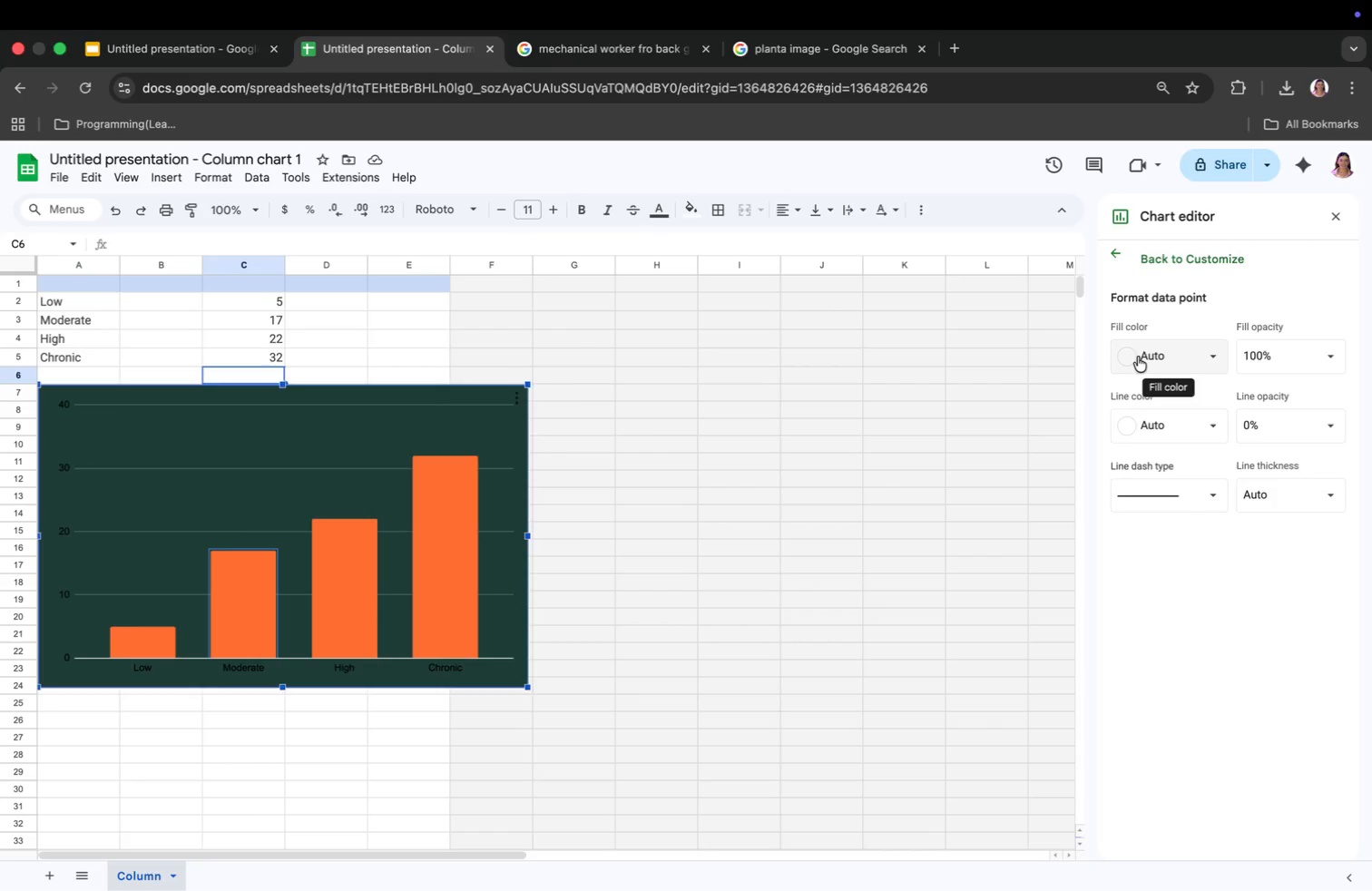 
left_click([1129, 357])
 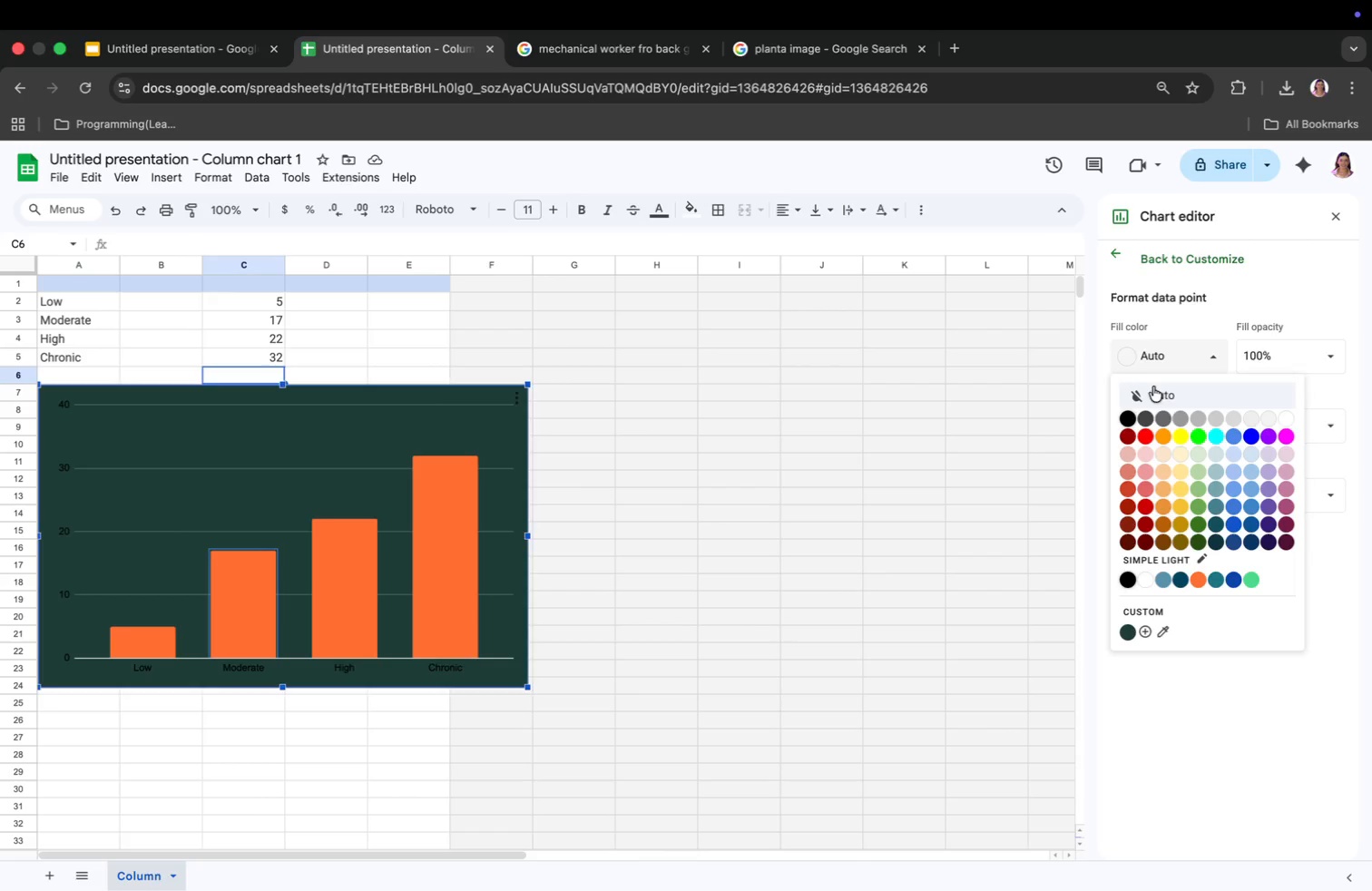 
left_click([1162, 410])
 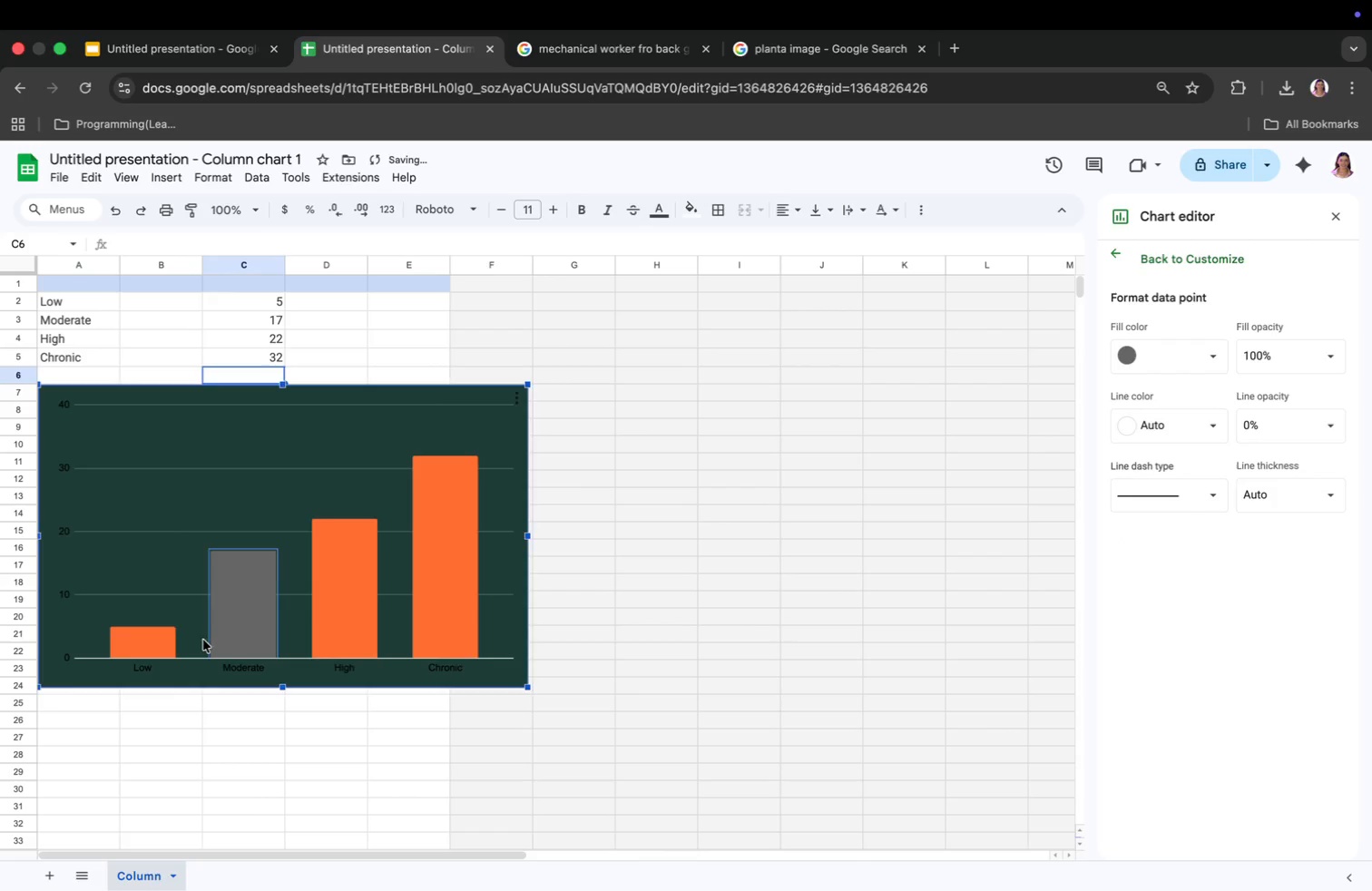 
left_click([119, 646])
 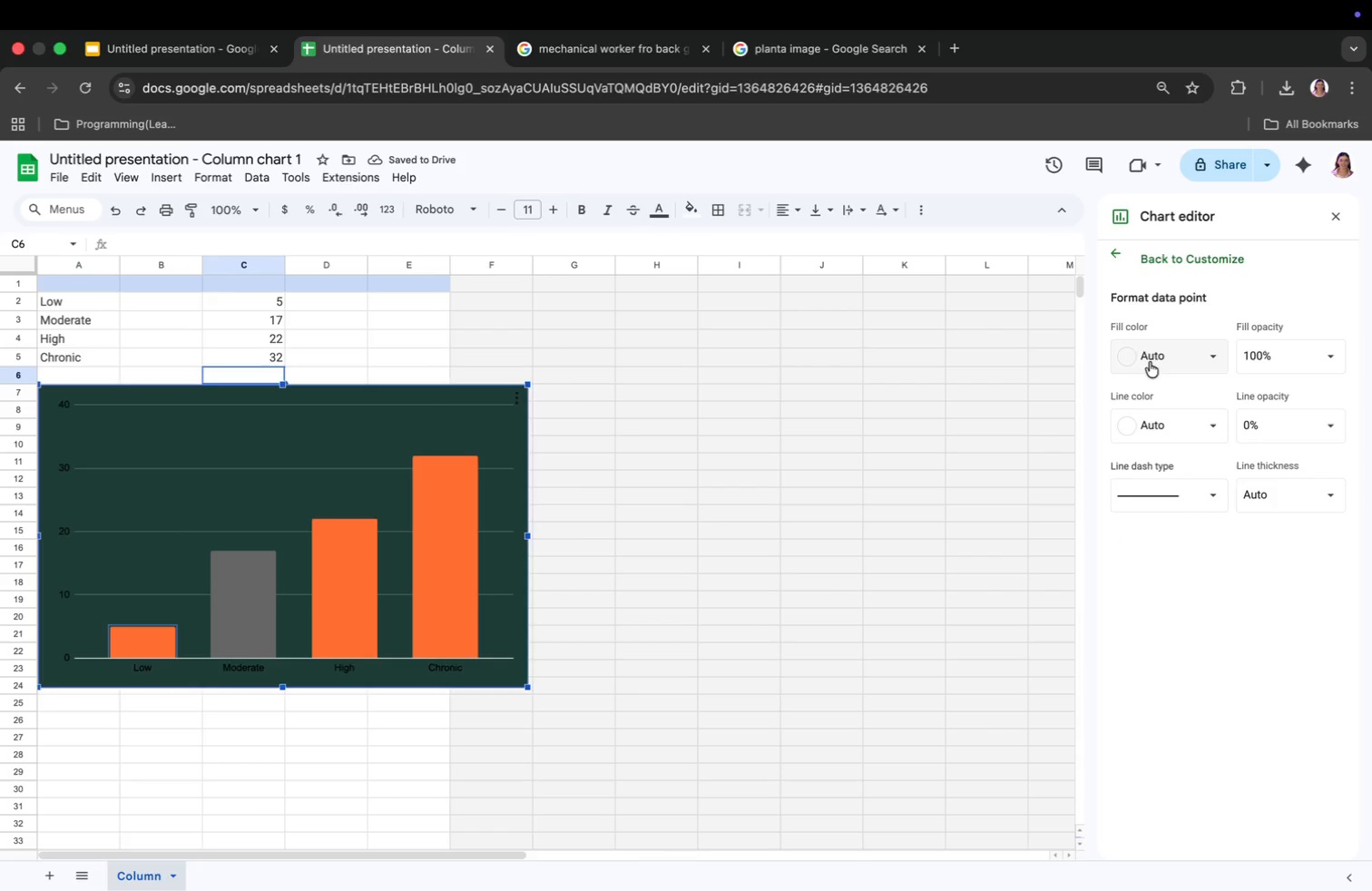 
left_click([1132, 357])
 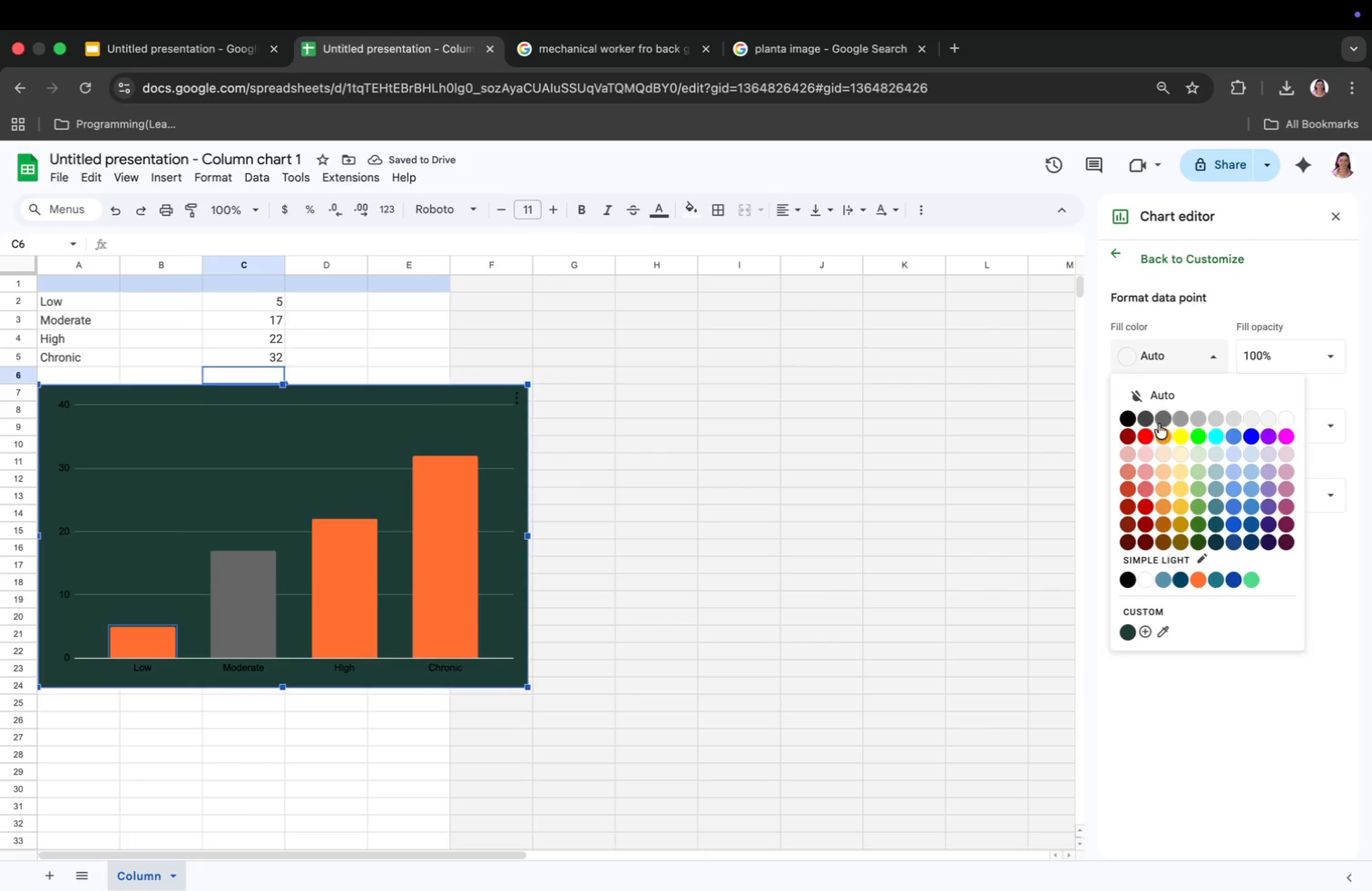 
left_click([1160, 416])
 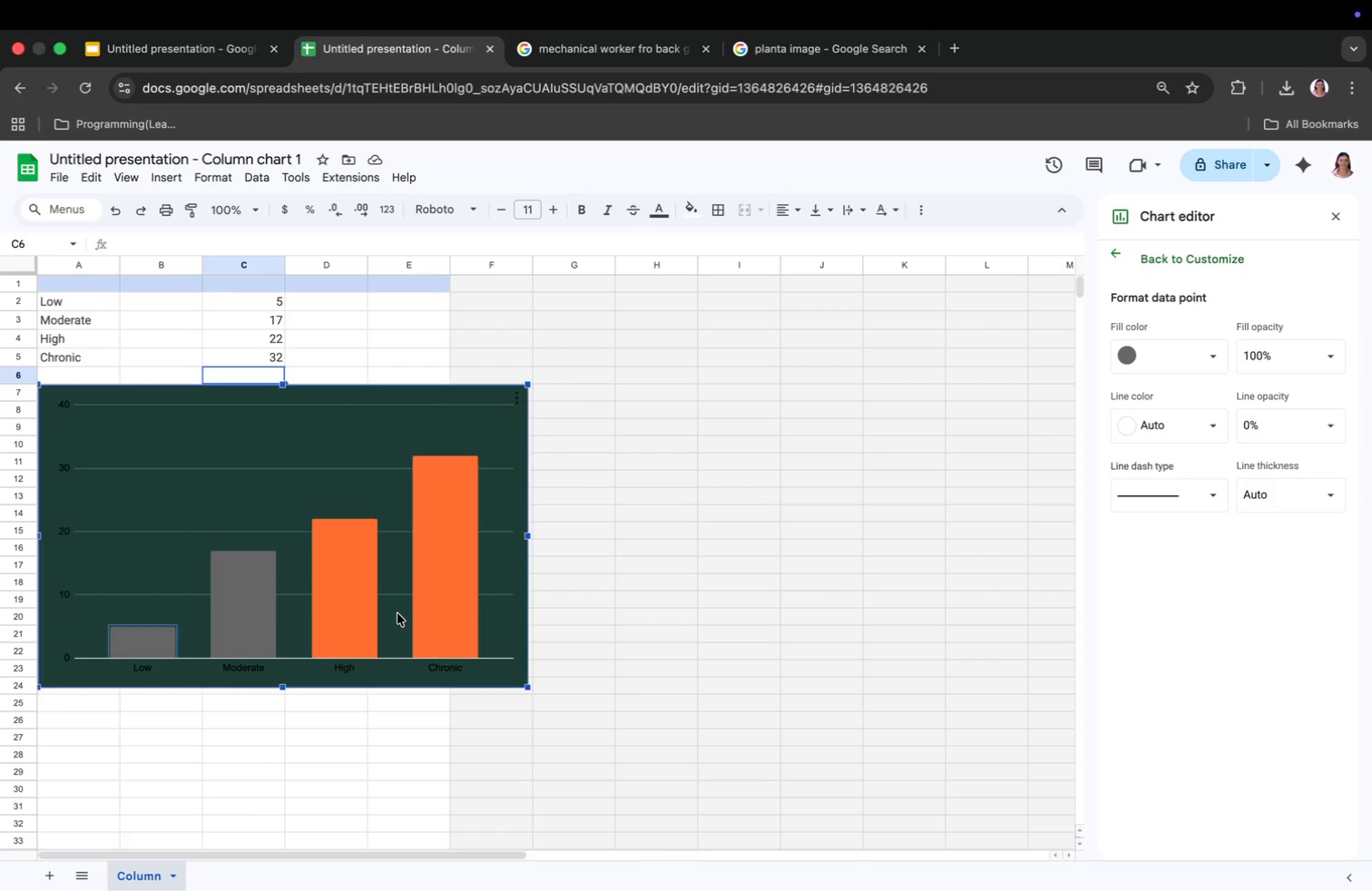 
wait(11.88)
 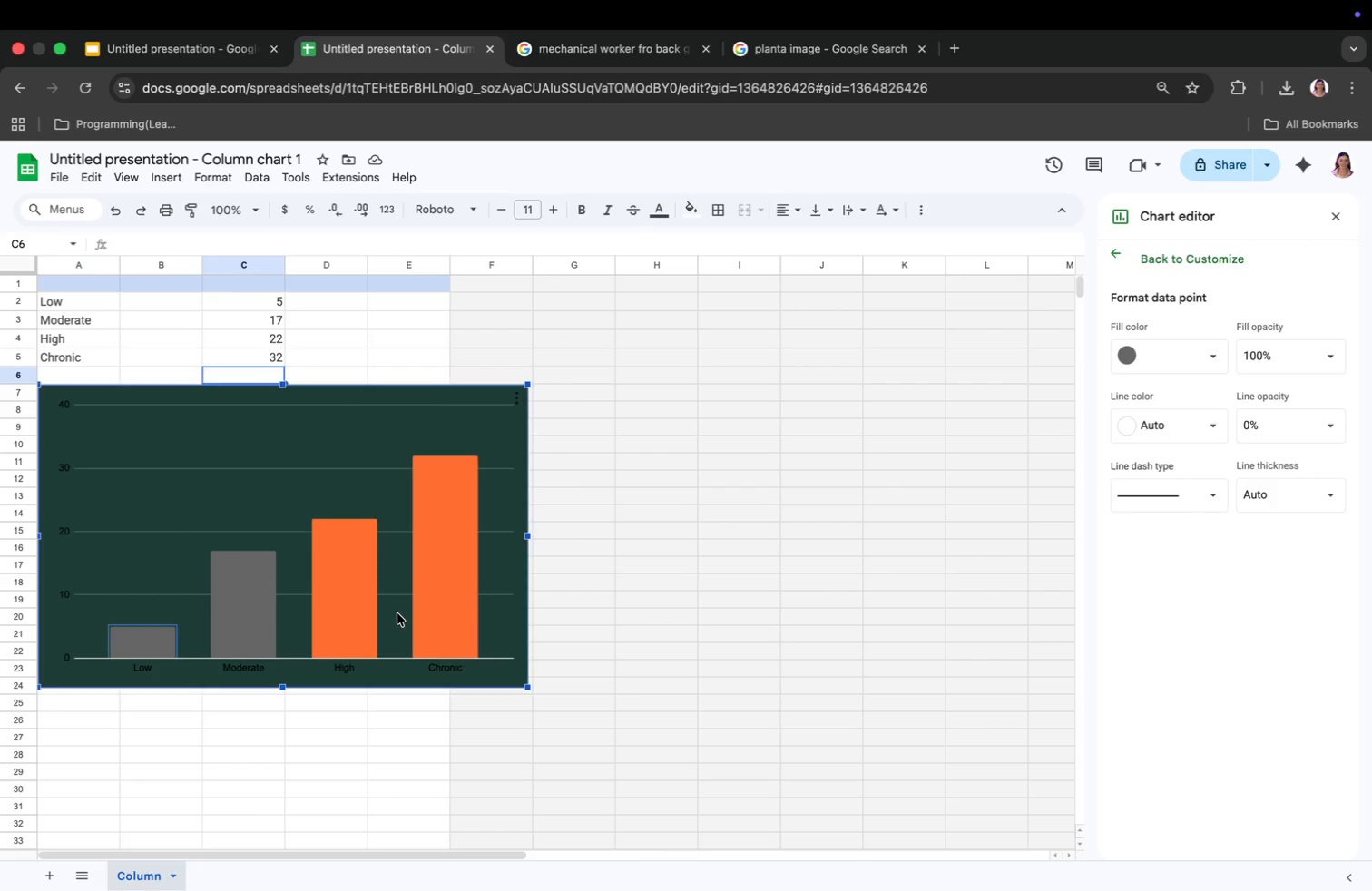 
left_click([144, 396])
 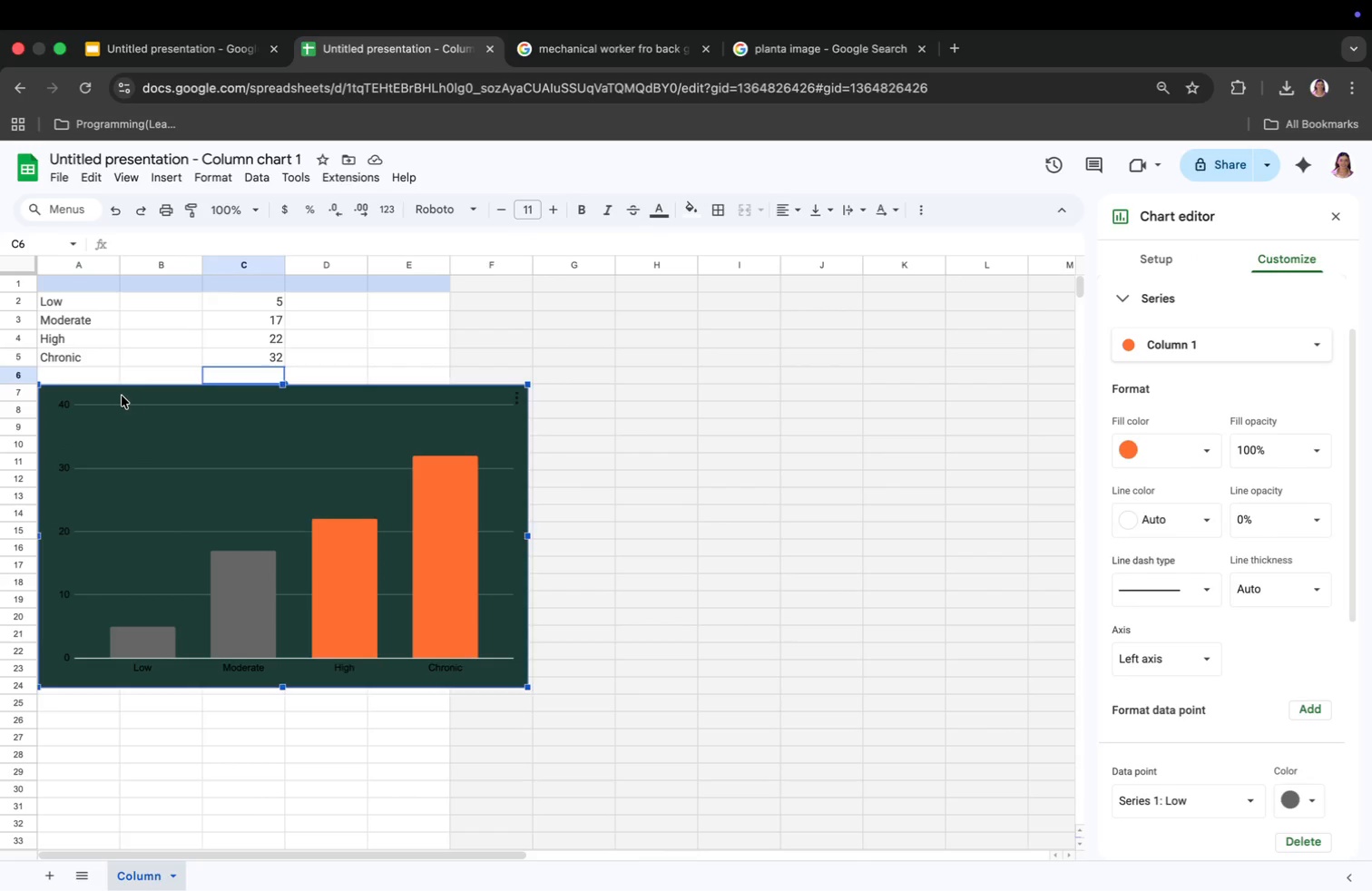 
left_click([107, 396])
 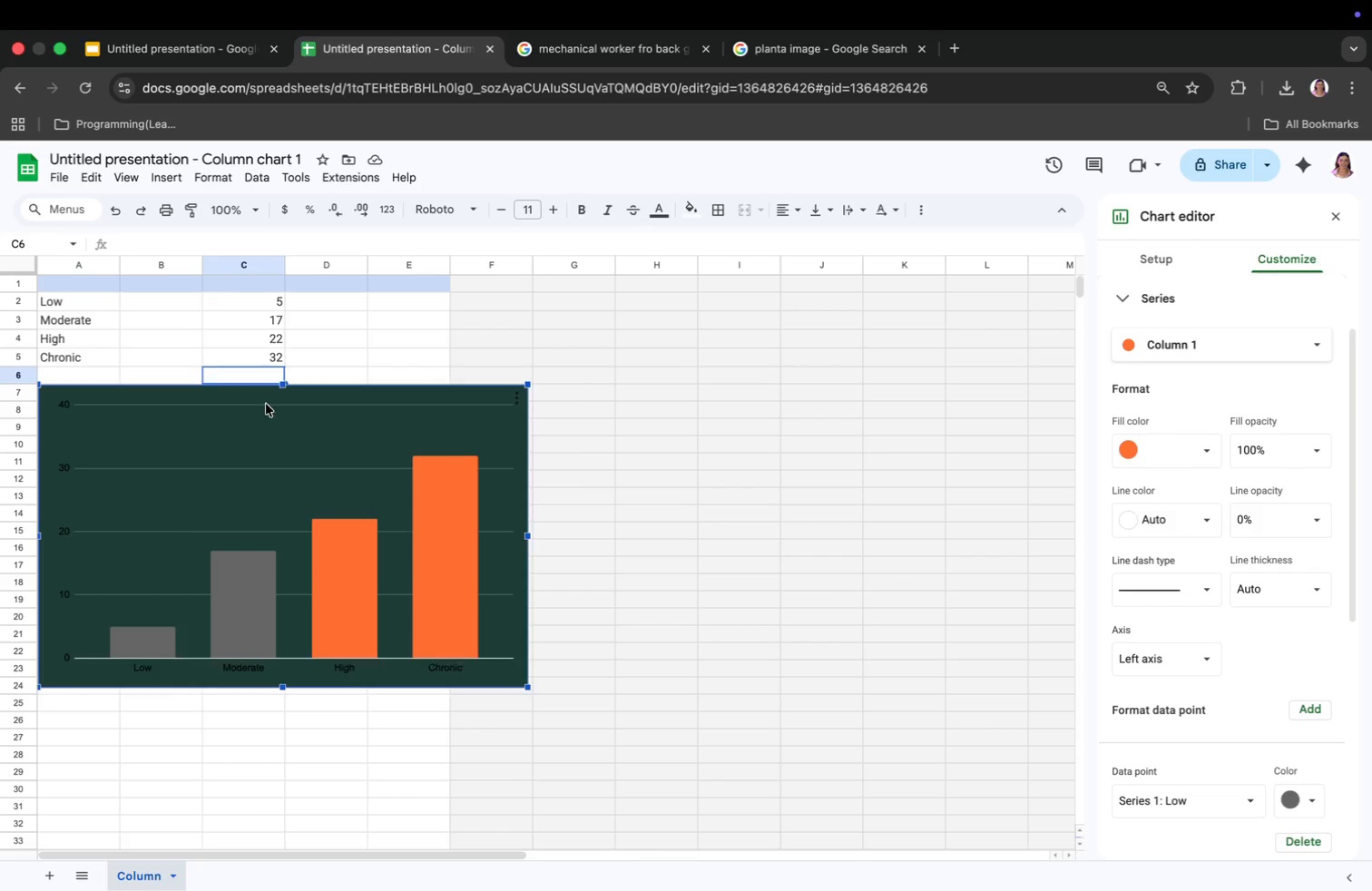 
left_click([161, 403])
 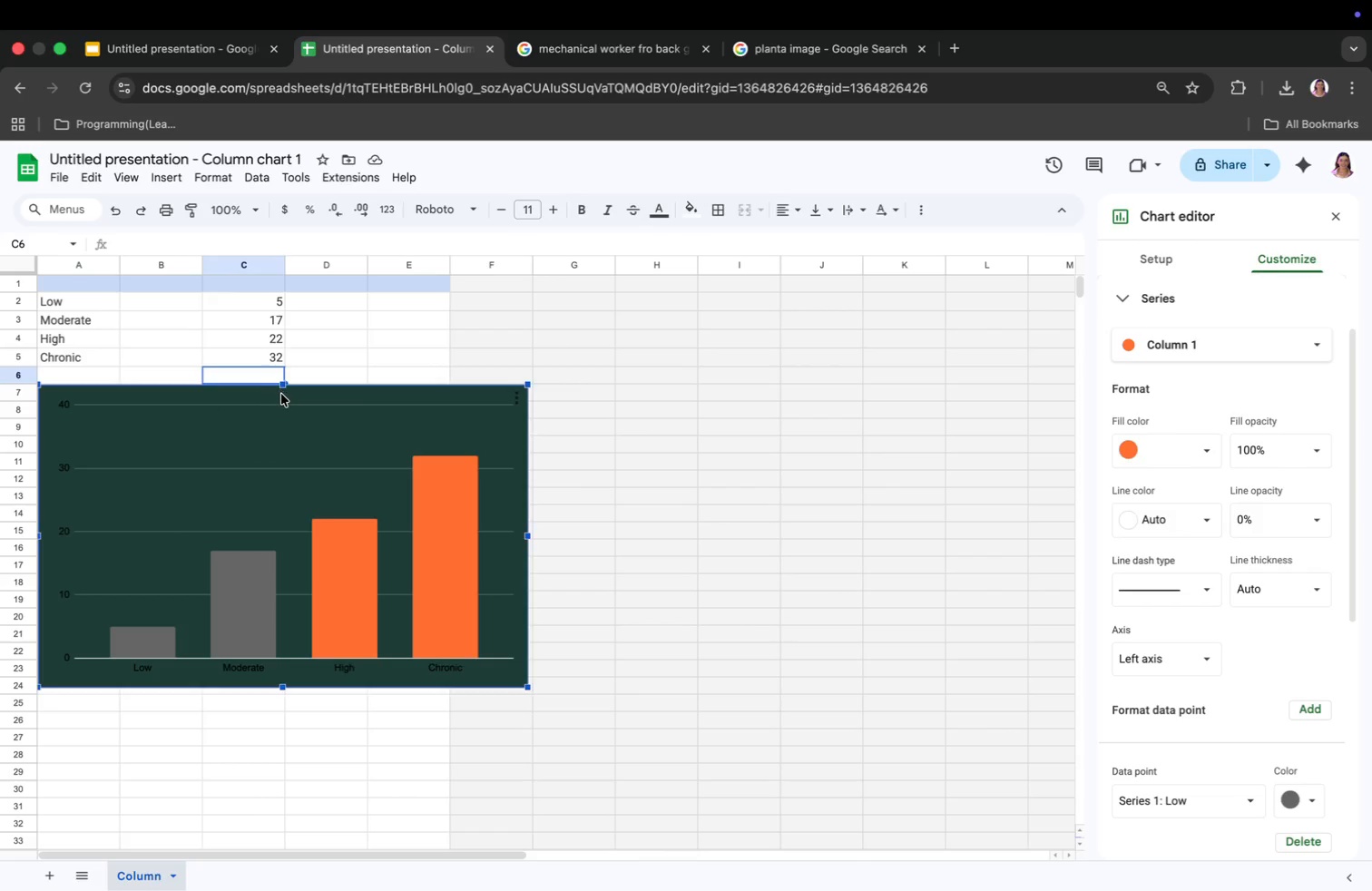 
key(Meta+Z)
 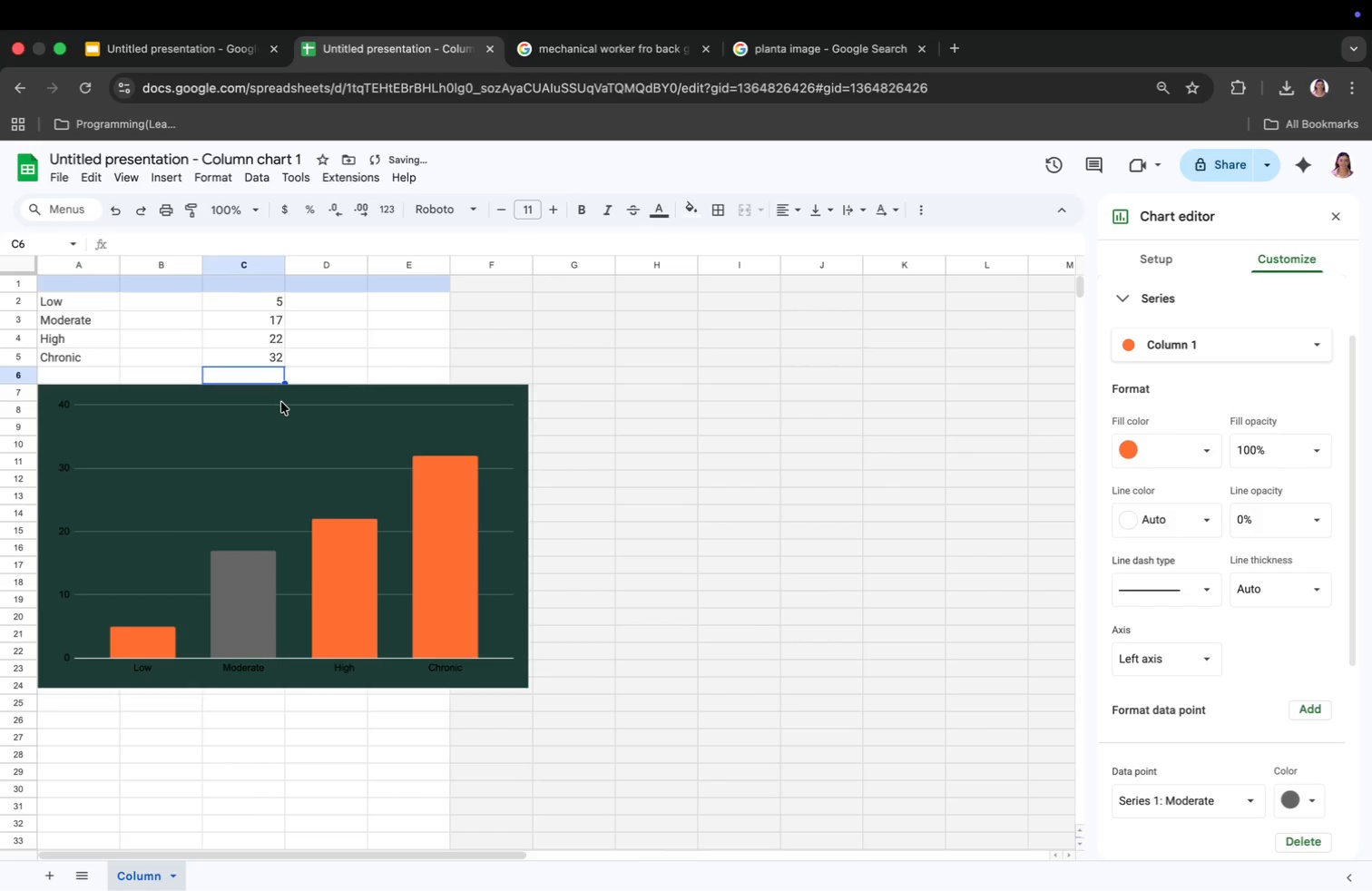 
key(Meta+Z)
 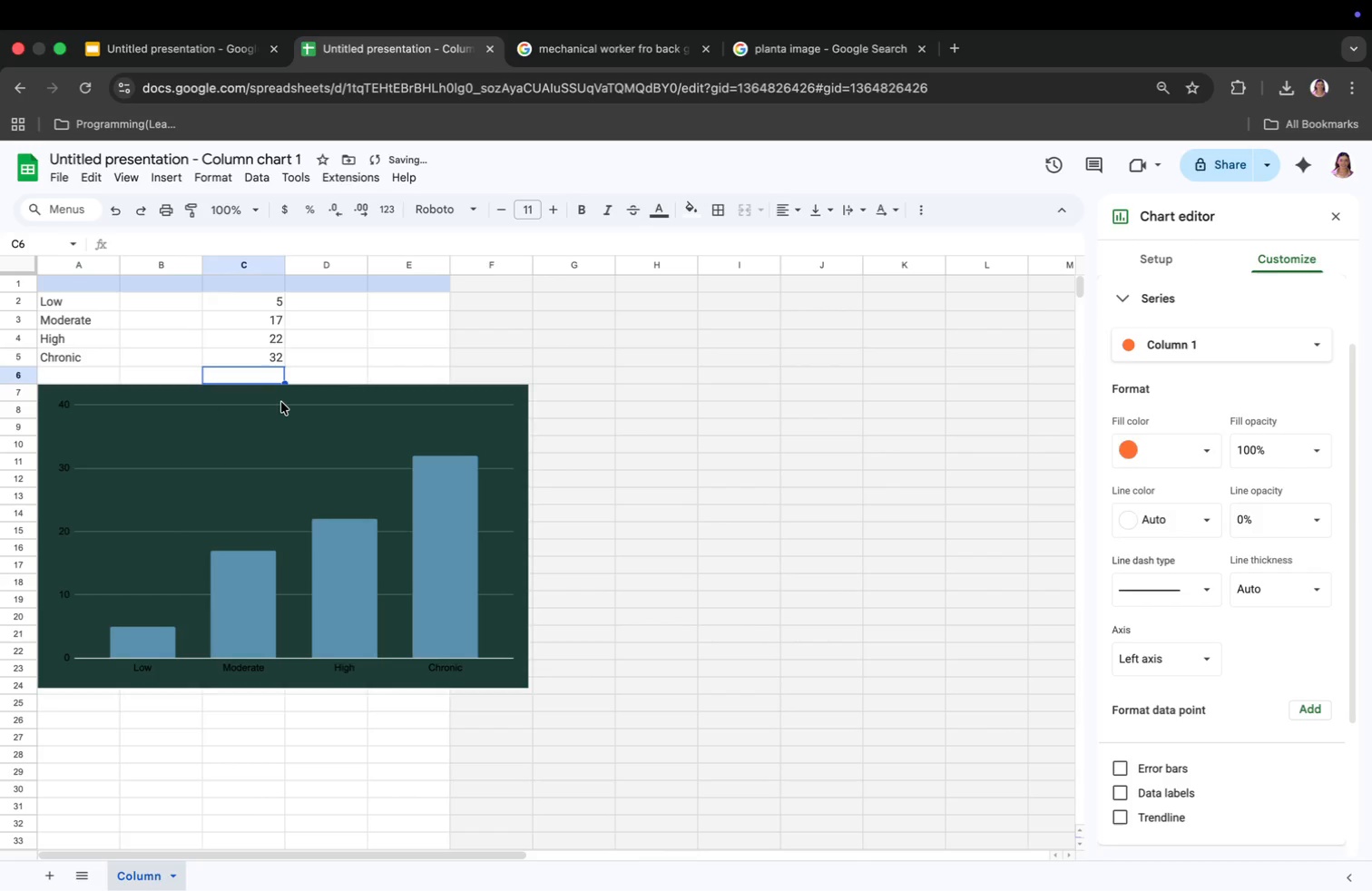 
key(Meta+Z)
 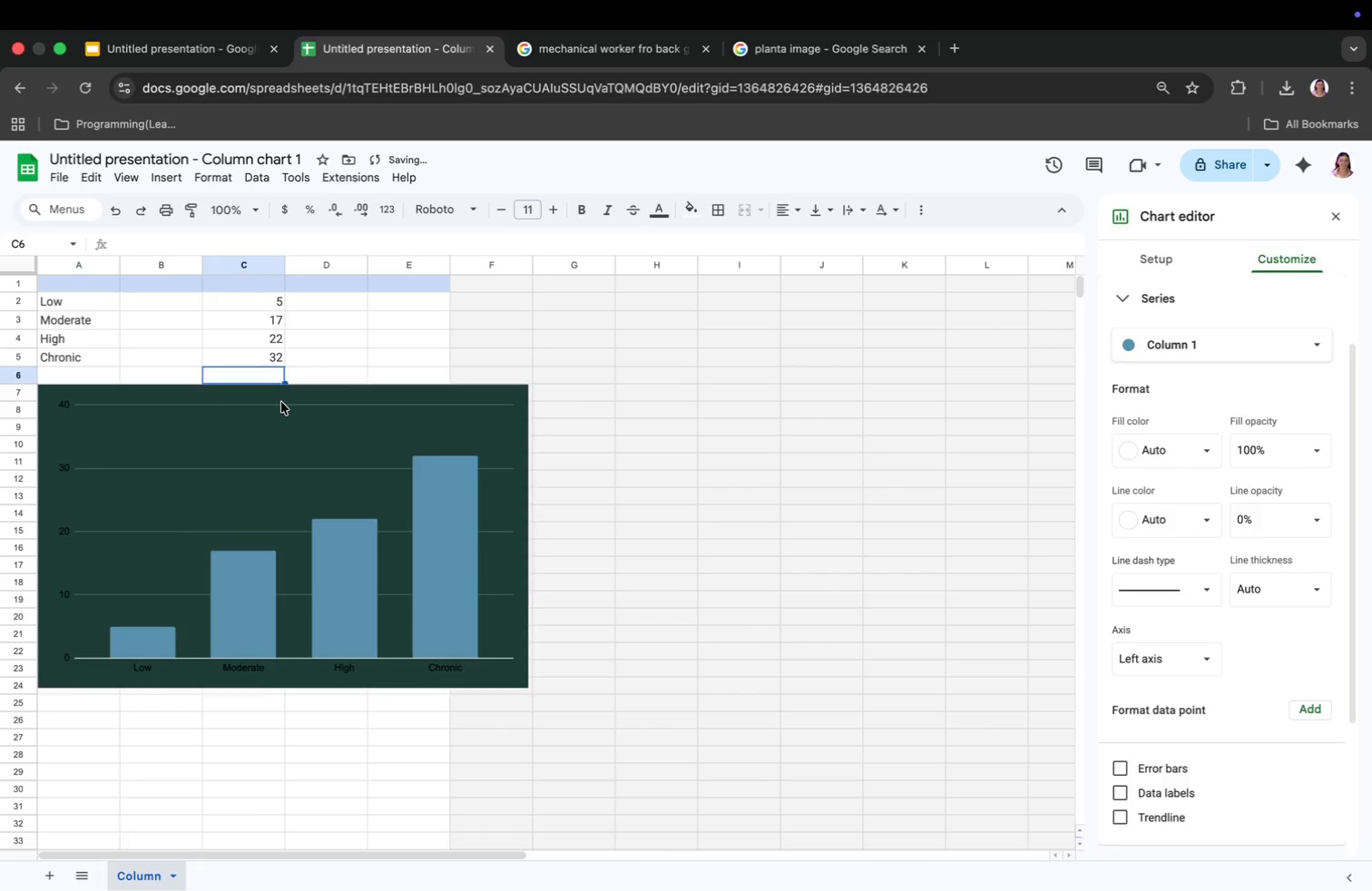 
key(Meta+Z)
 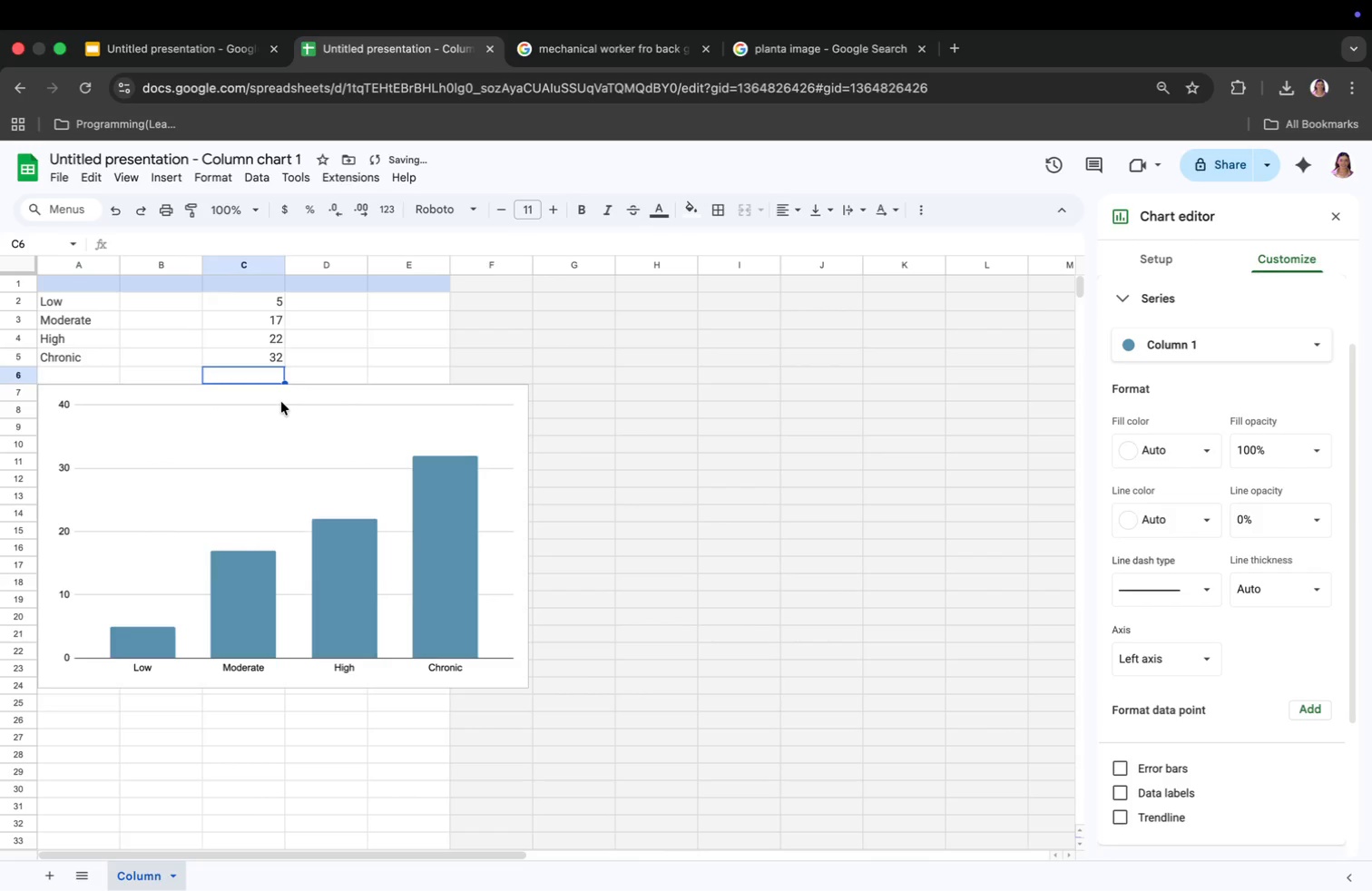 
key(Meta+Z)
 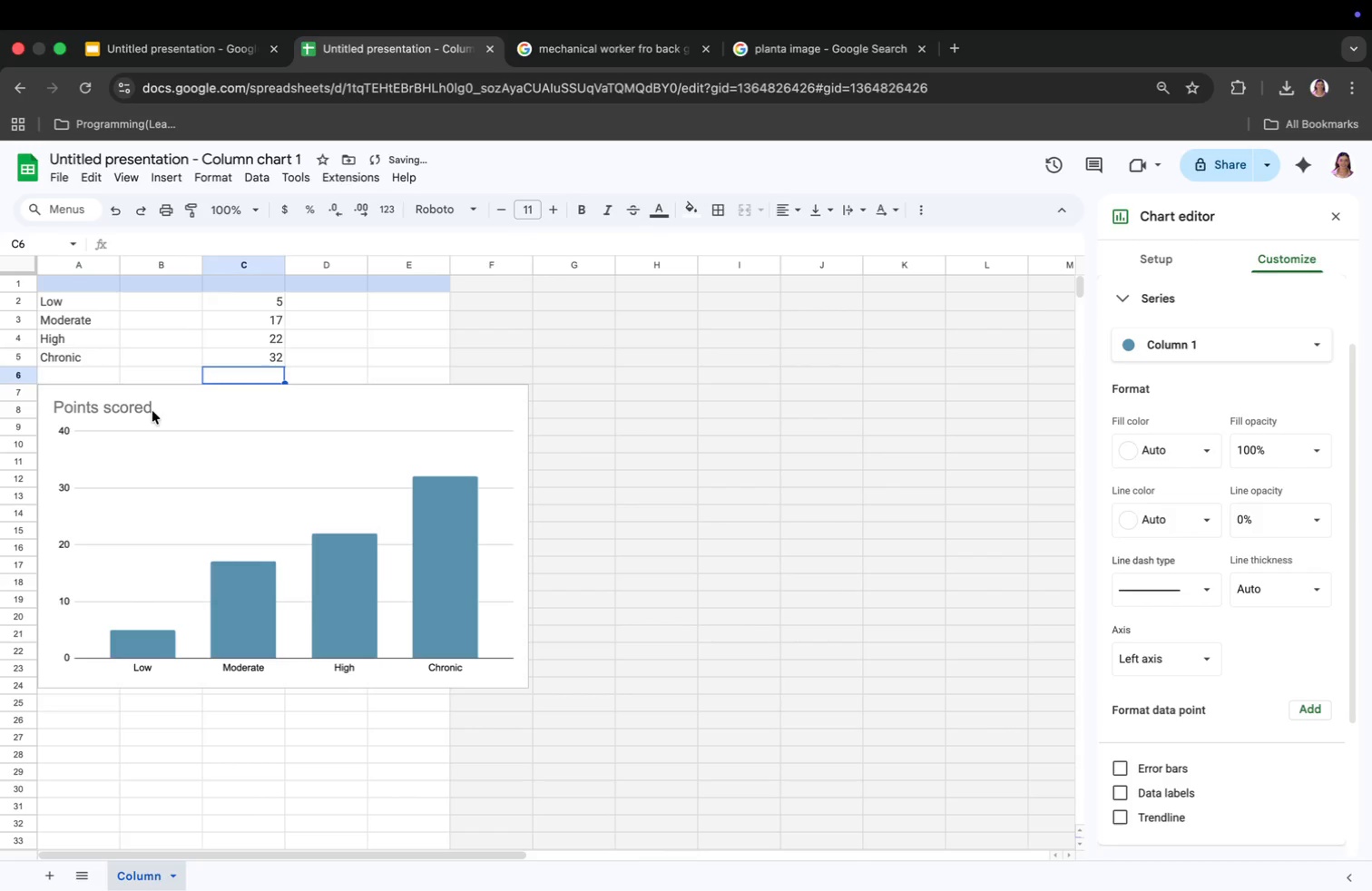 
double_click([152, 411])
 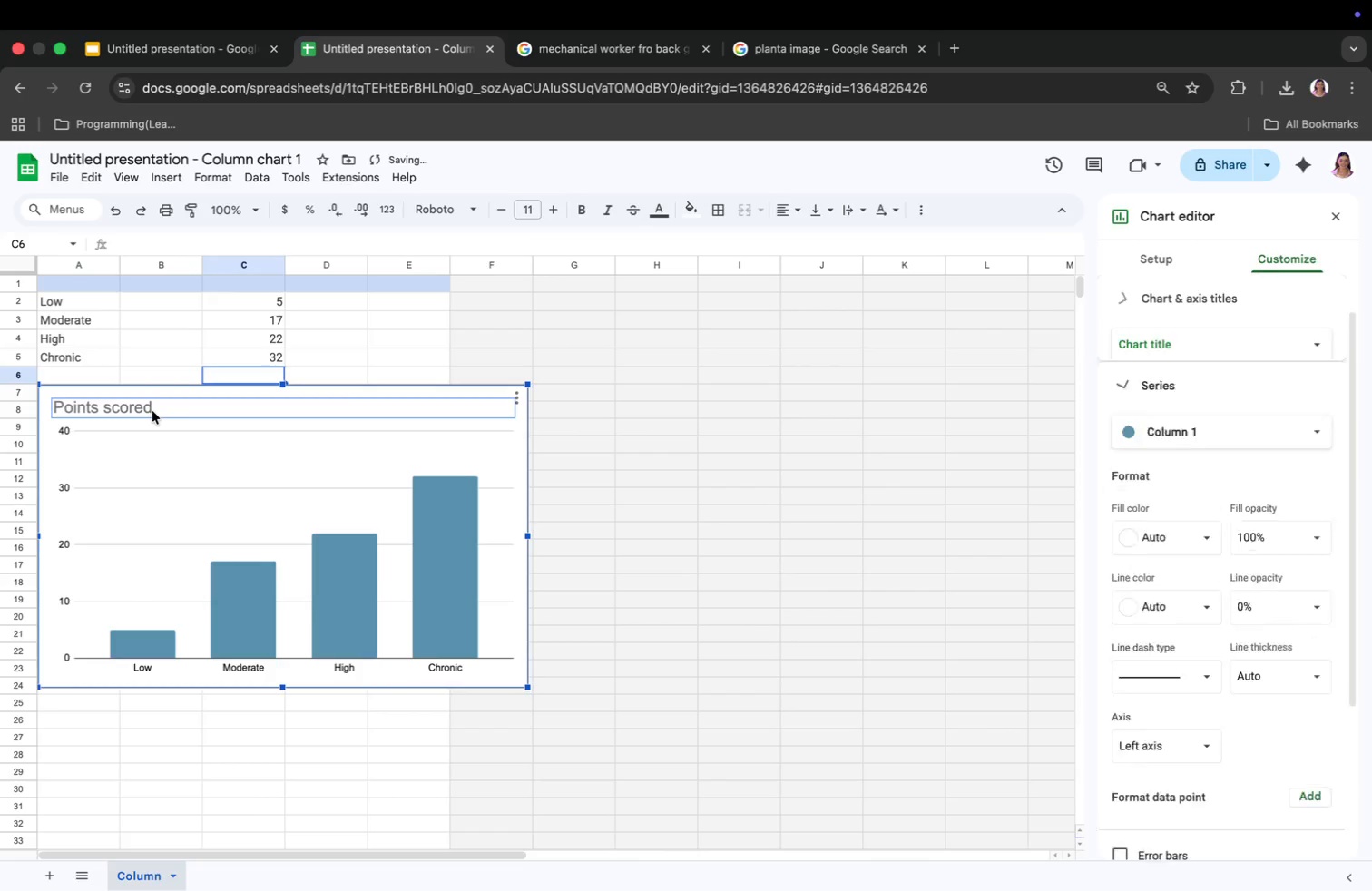 
triple_click([152, 411])
 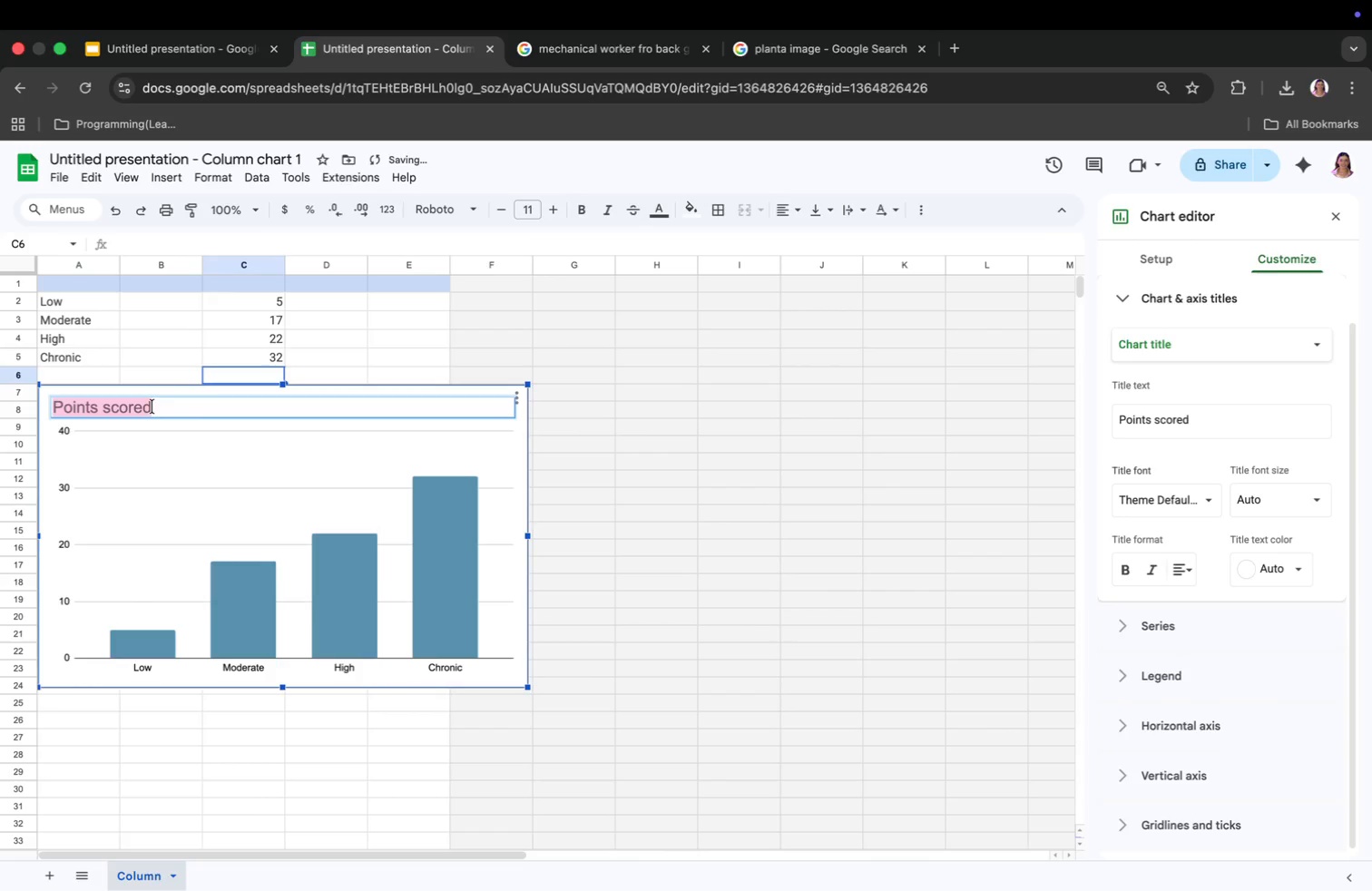 
key(Backspace)
type(Fatigue va)
key(Backspace)
type(s,)
key(Backspace)
type(. Prode)
key(Backspace)
type(uct)
 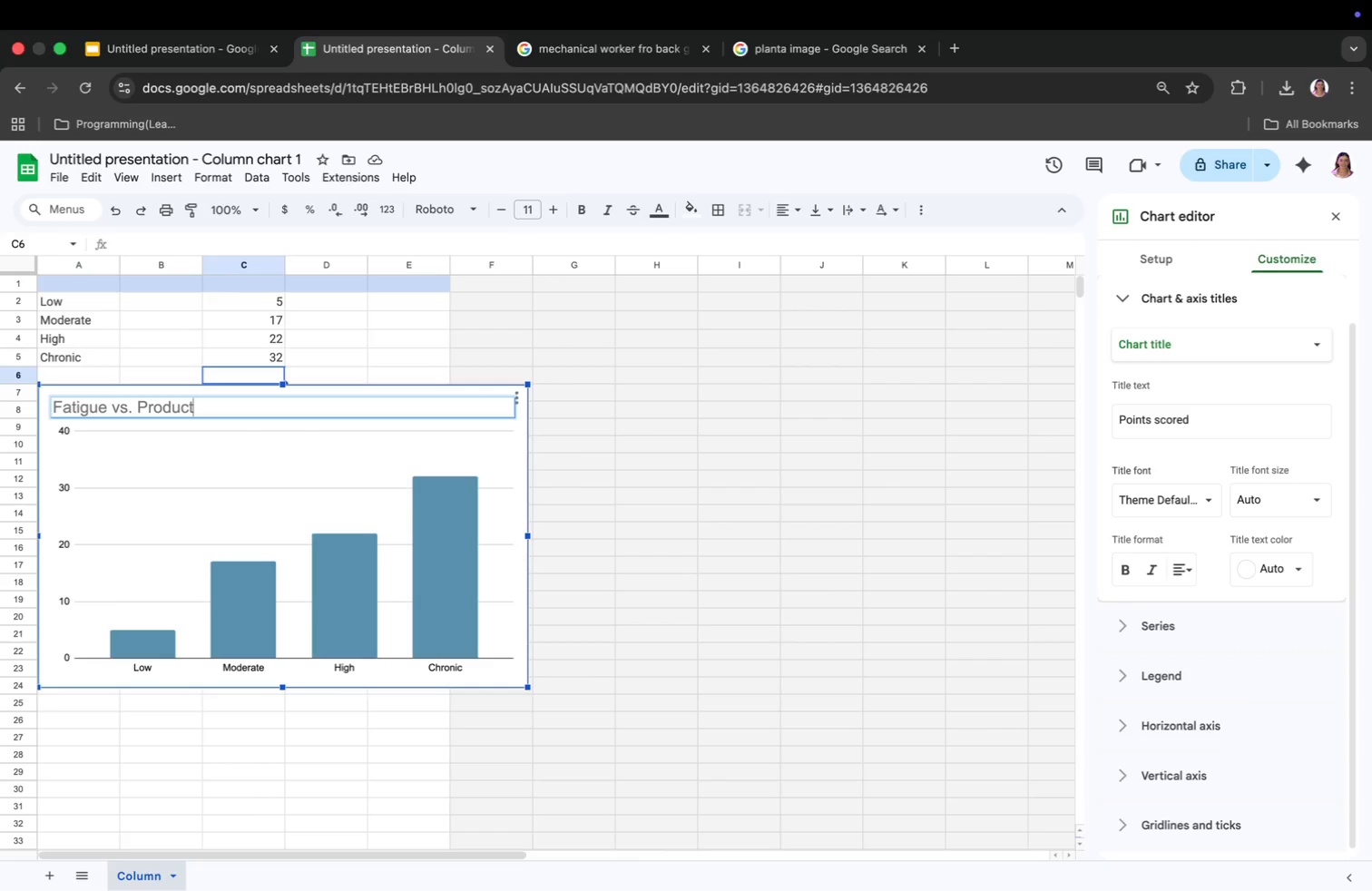 
type(ivity Loss)
 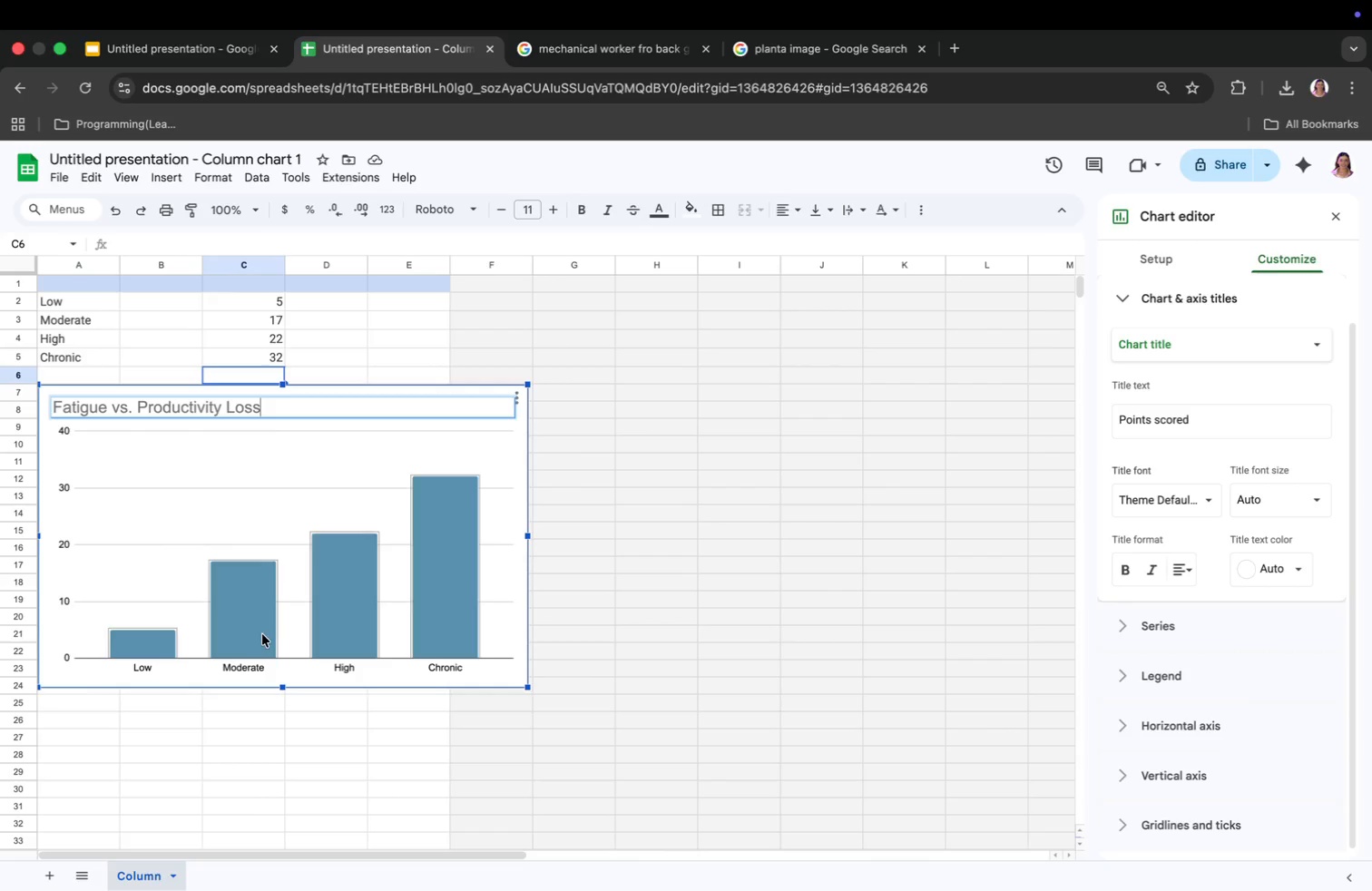 
left_click([254, 602])
 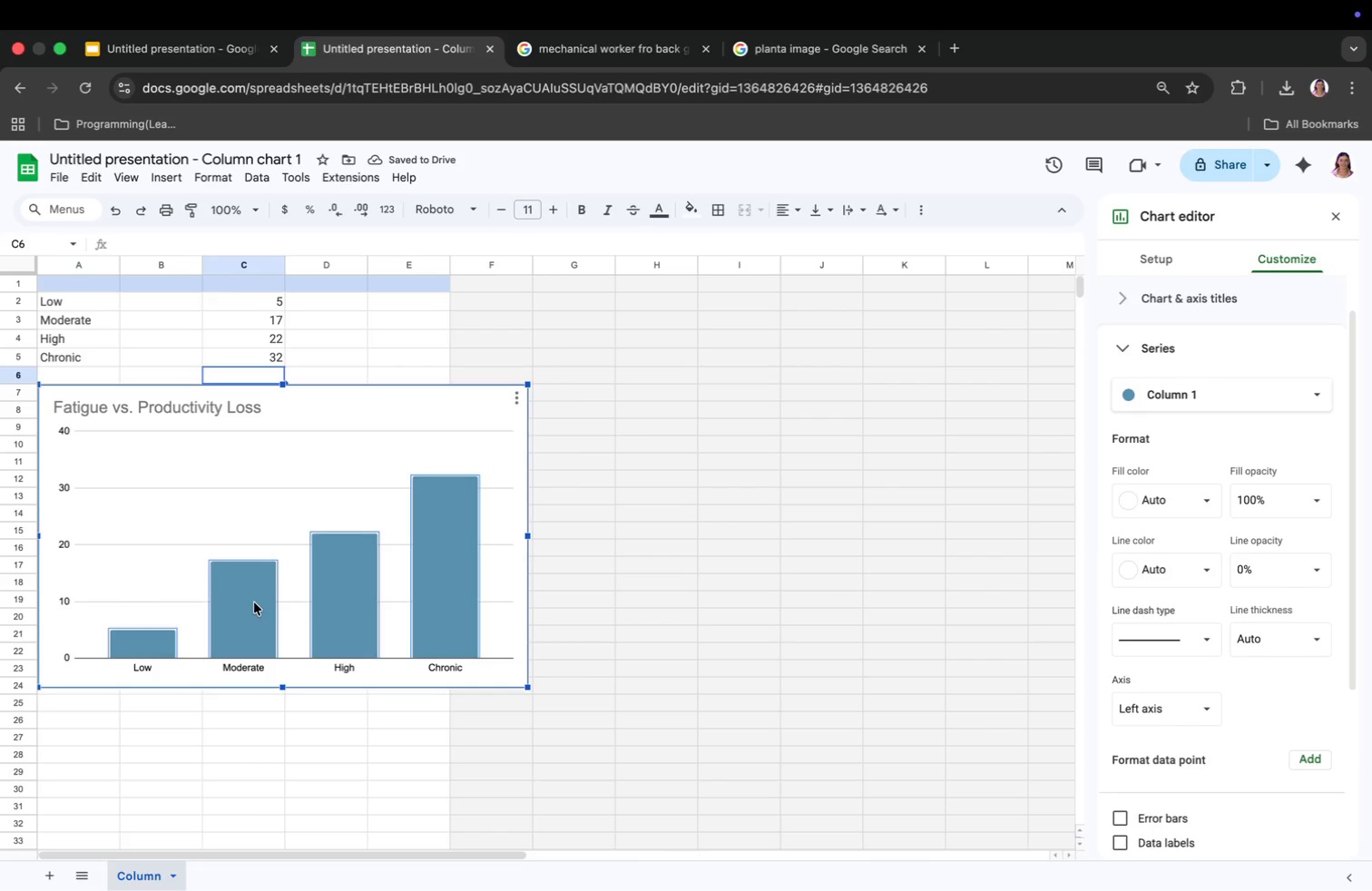 
double_click([254, 602])
 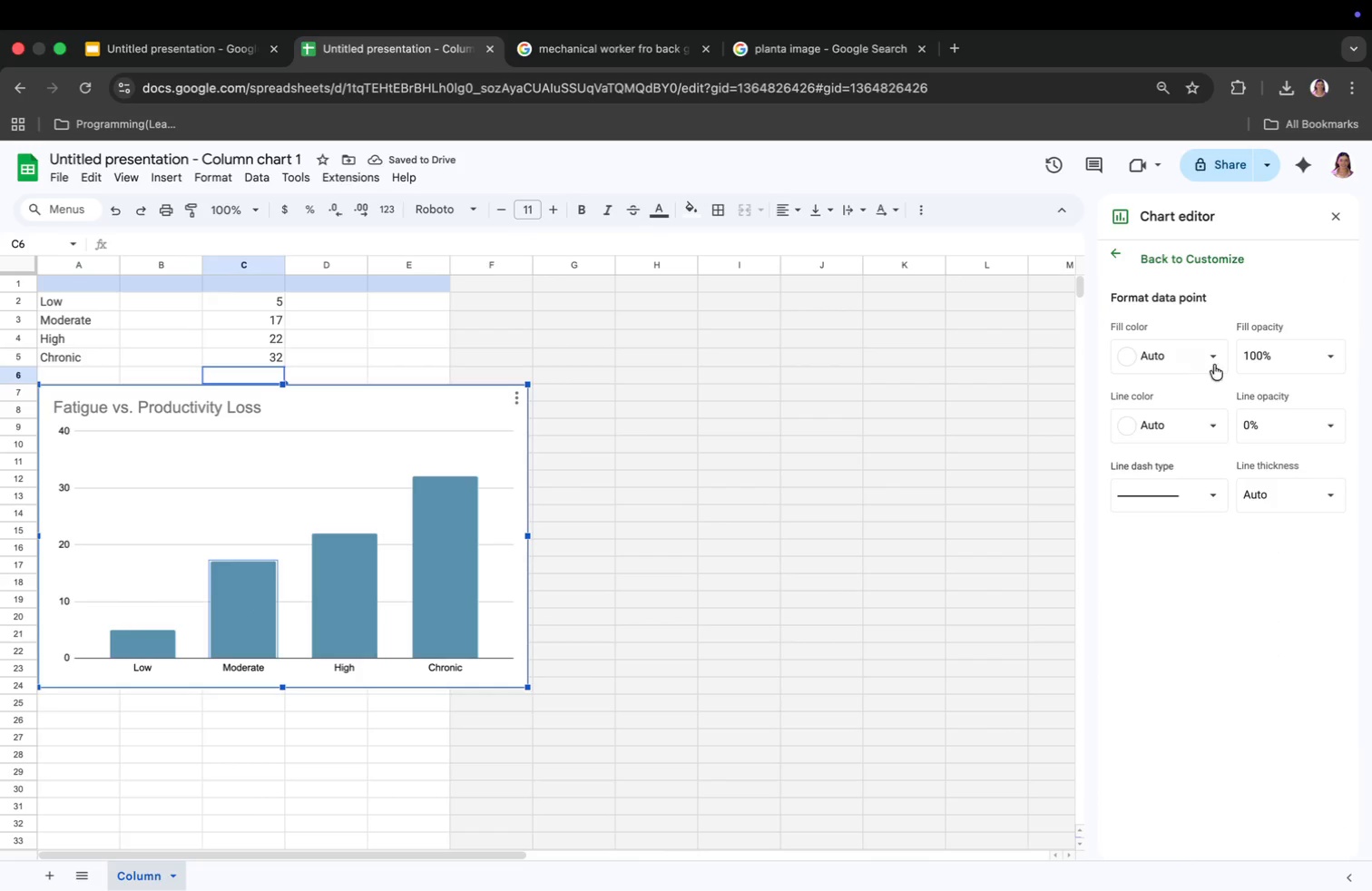 
left_click([1212, 357])
 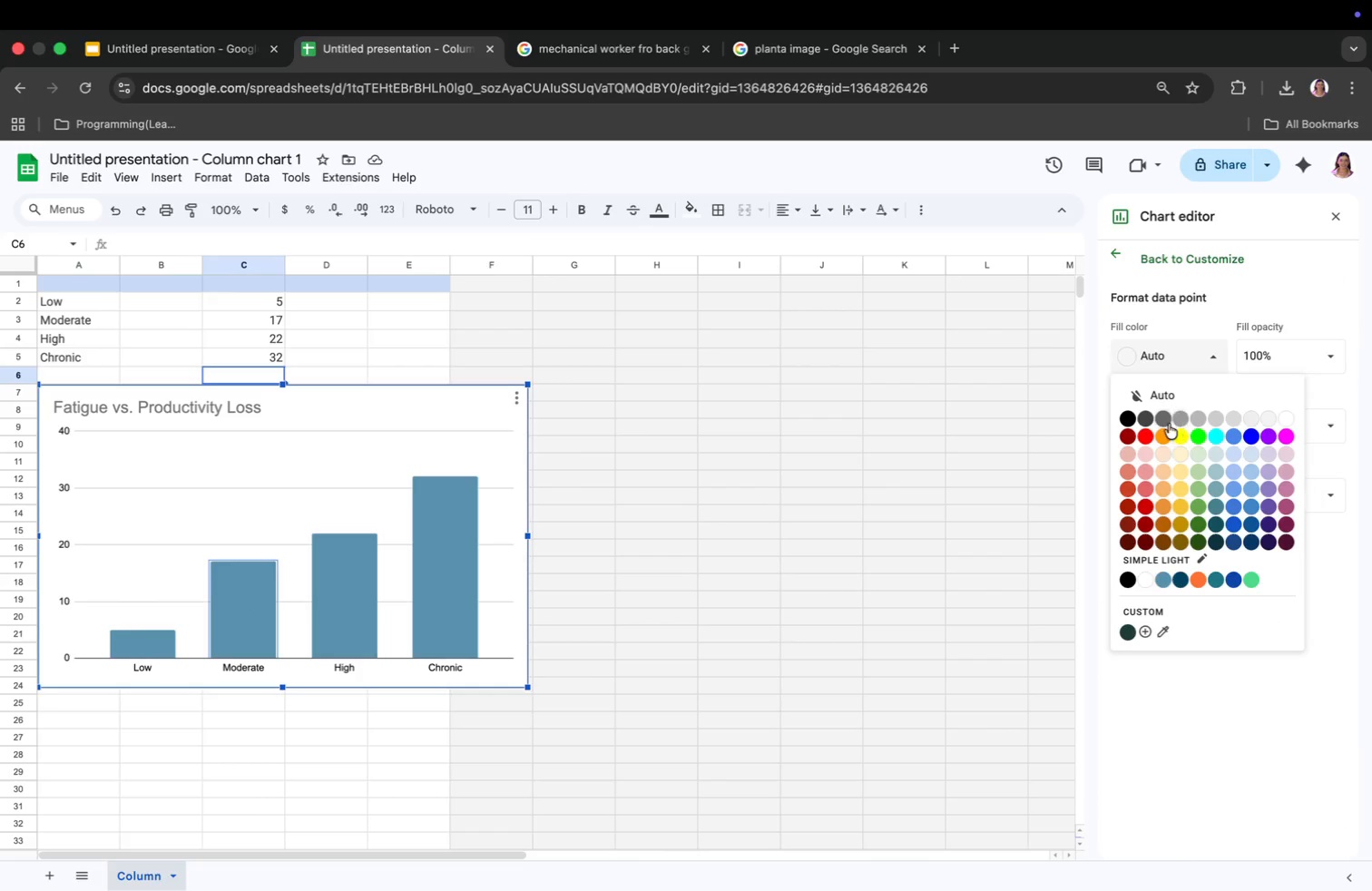 
left_click([1165, 422])
 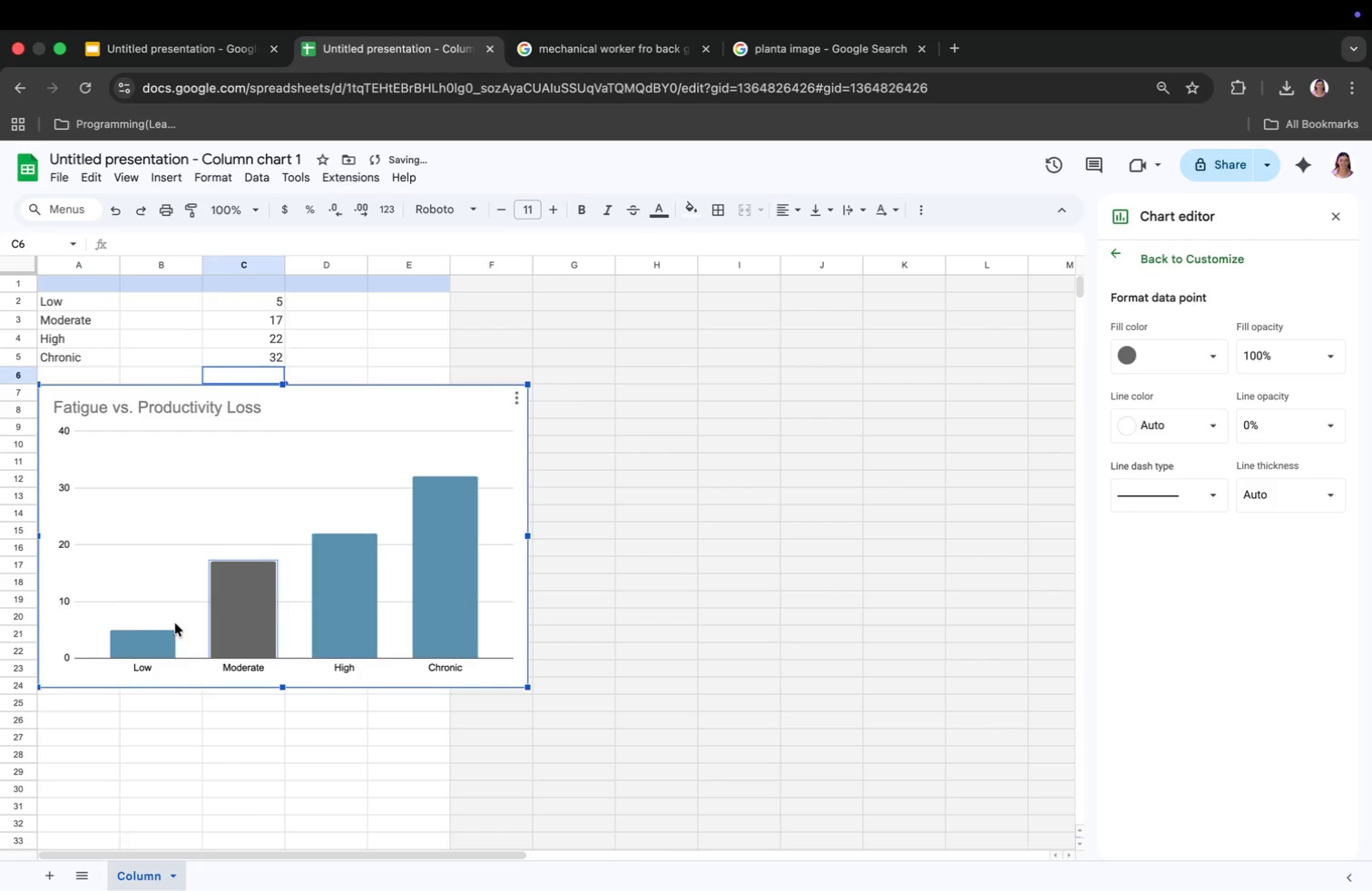 
left_click([157, 630])
 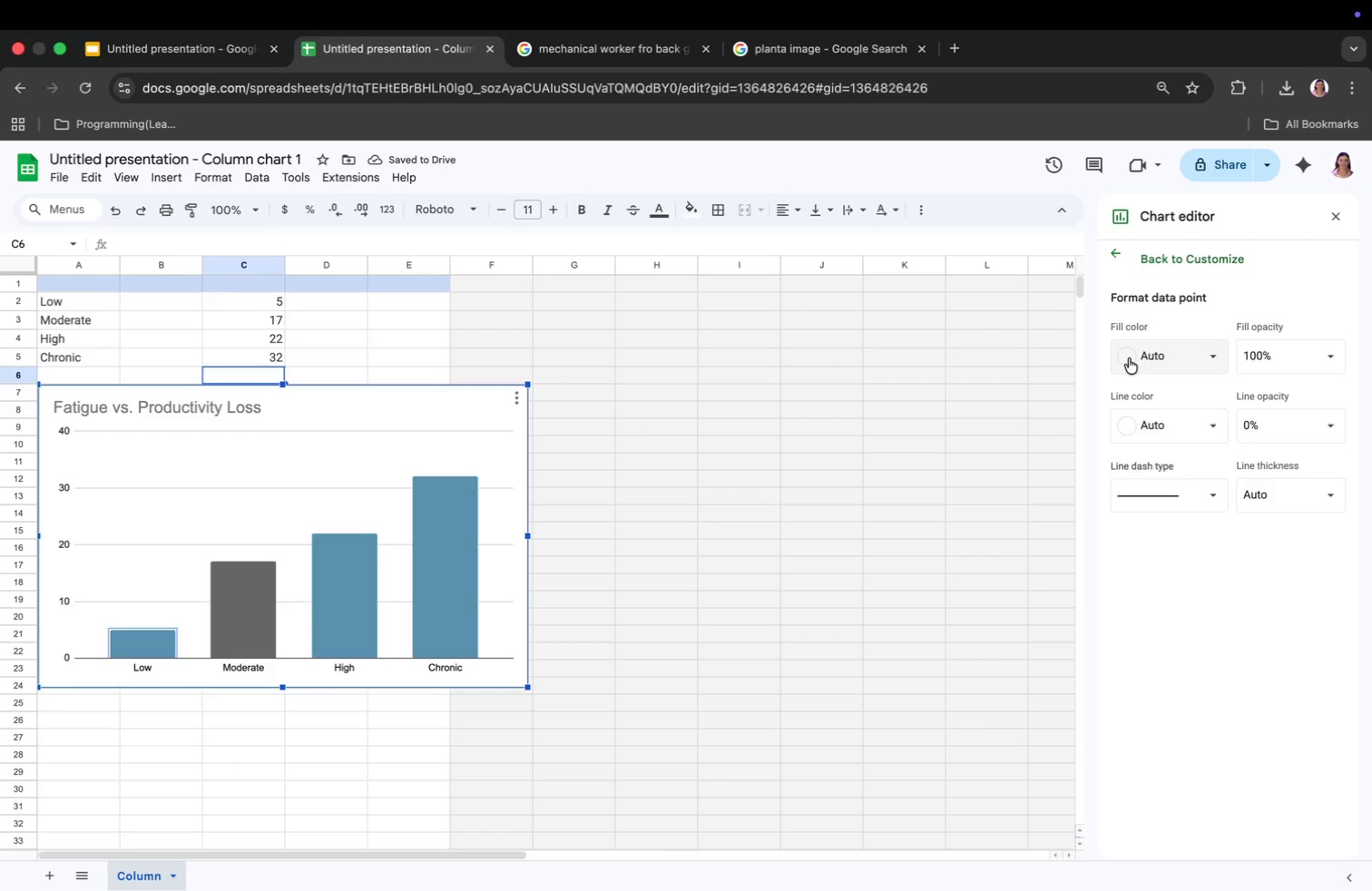 
left_click([1189, 348])
 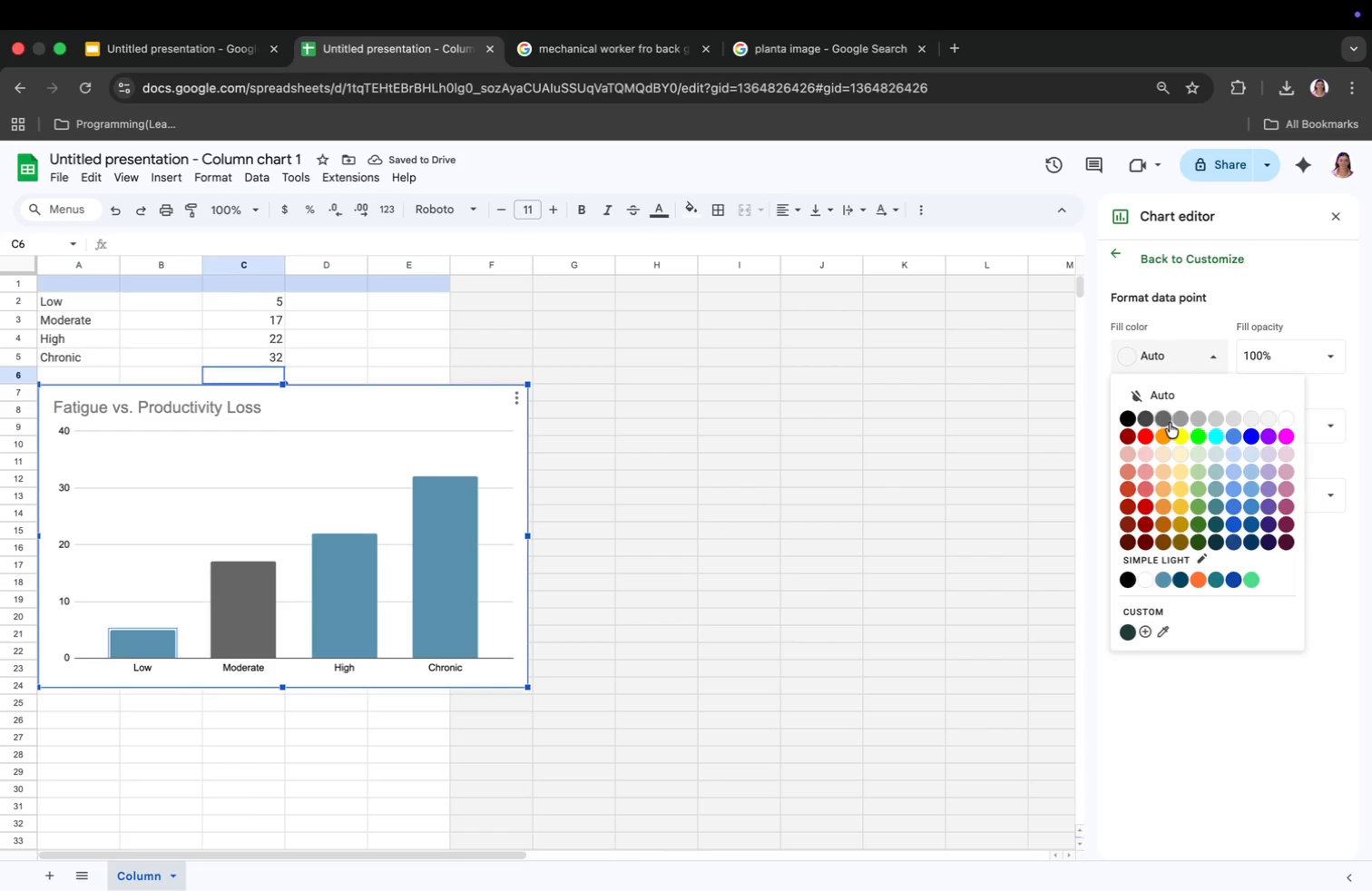 
left_click([1167, 421])
 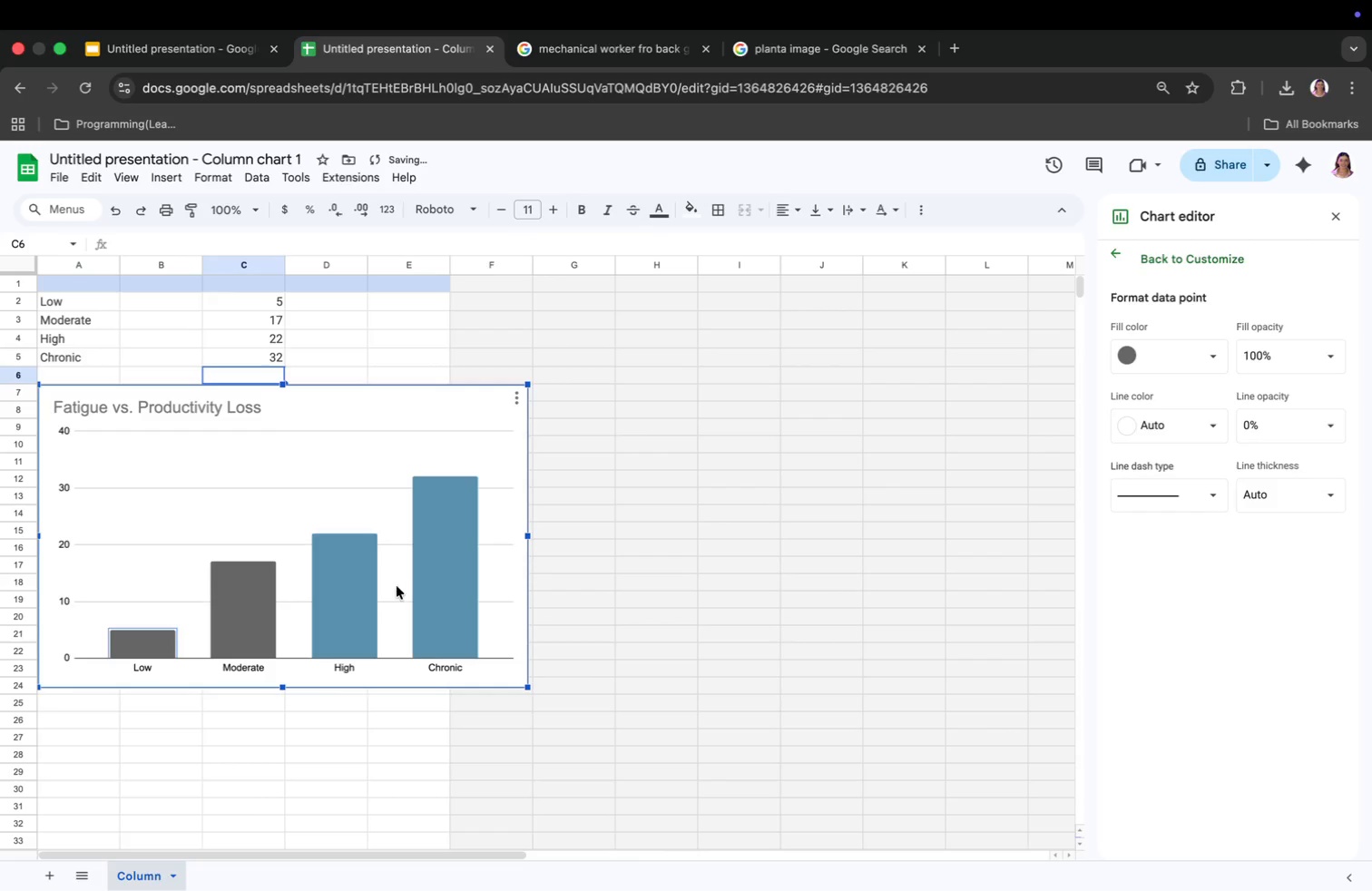 
left_click([348, 593])
 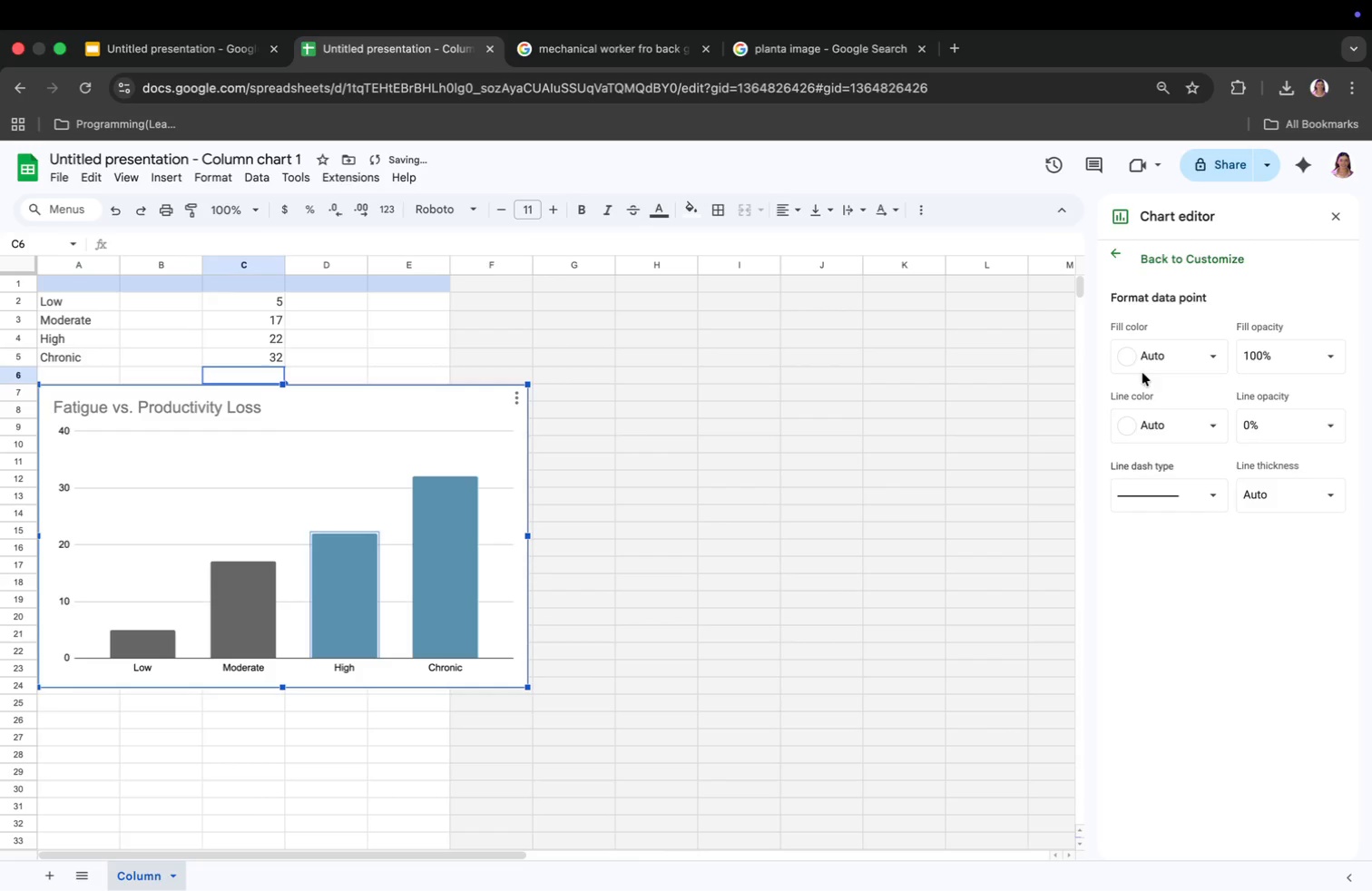 
left_click([1141, 366])
 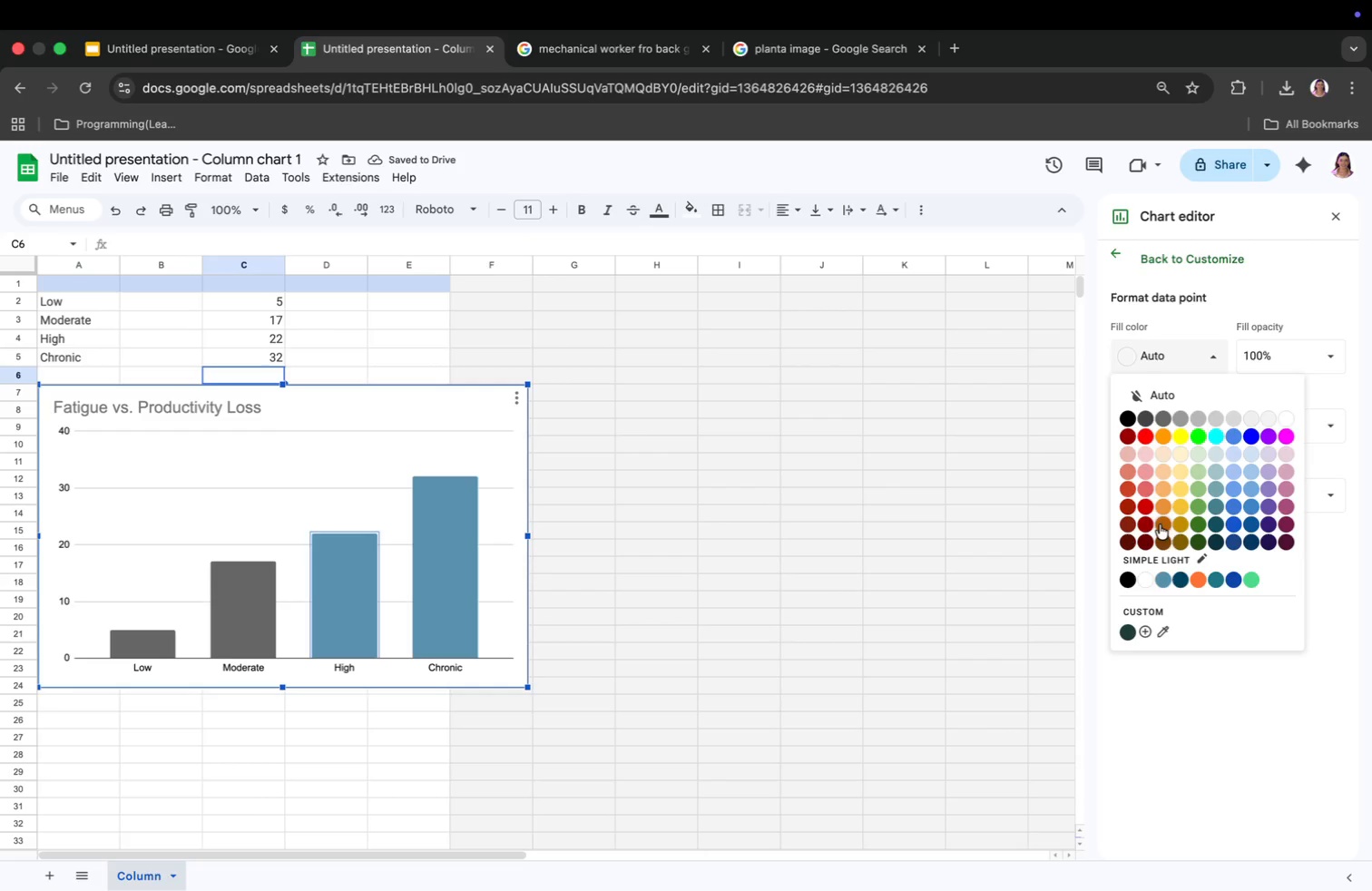 
left_click([1200, 574])
 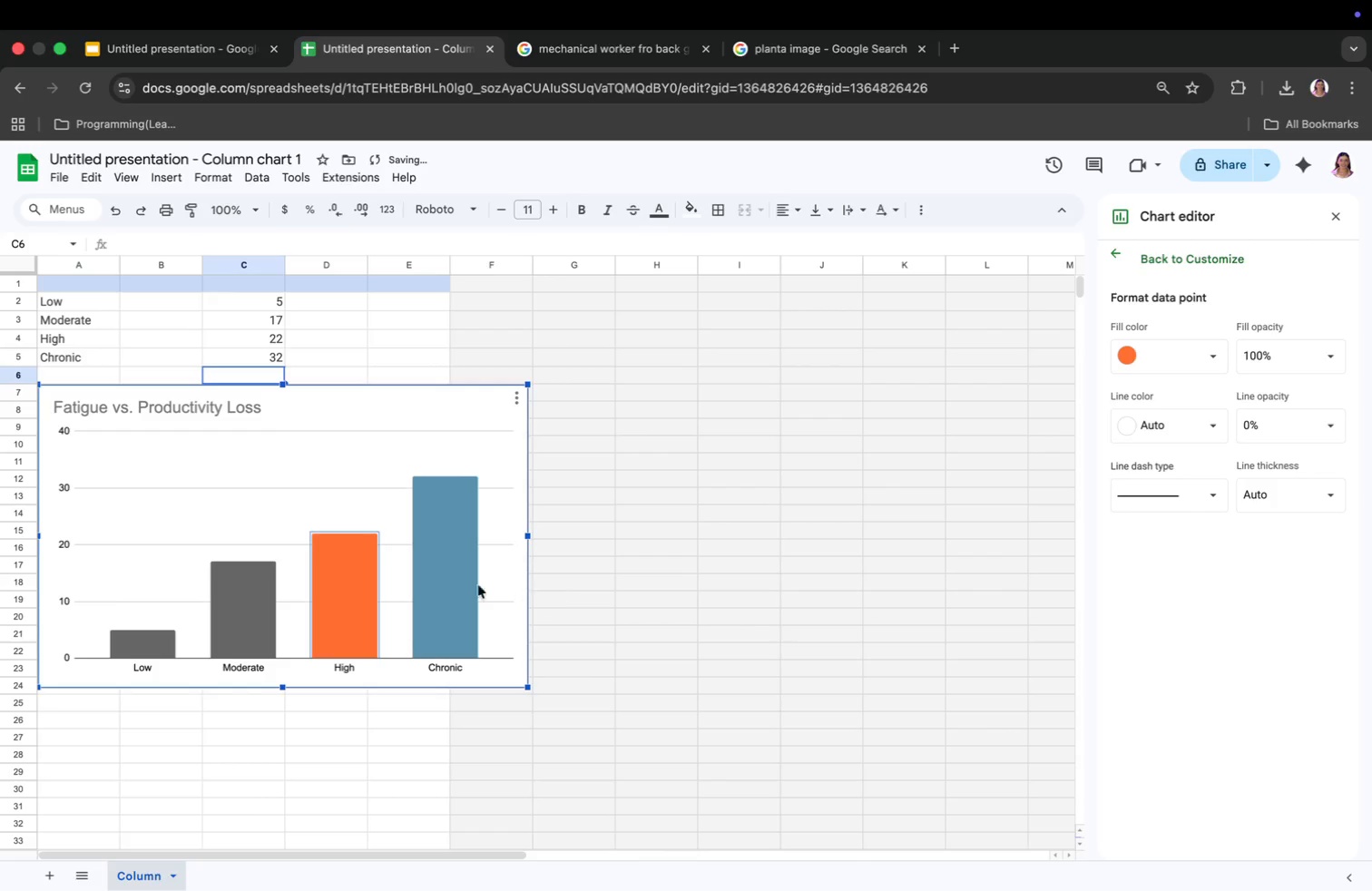 
left_click([467, 585])
 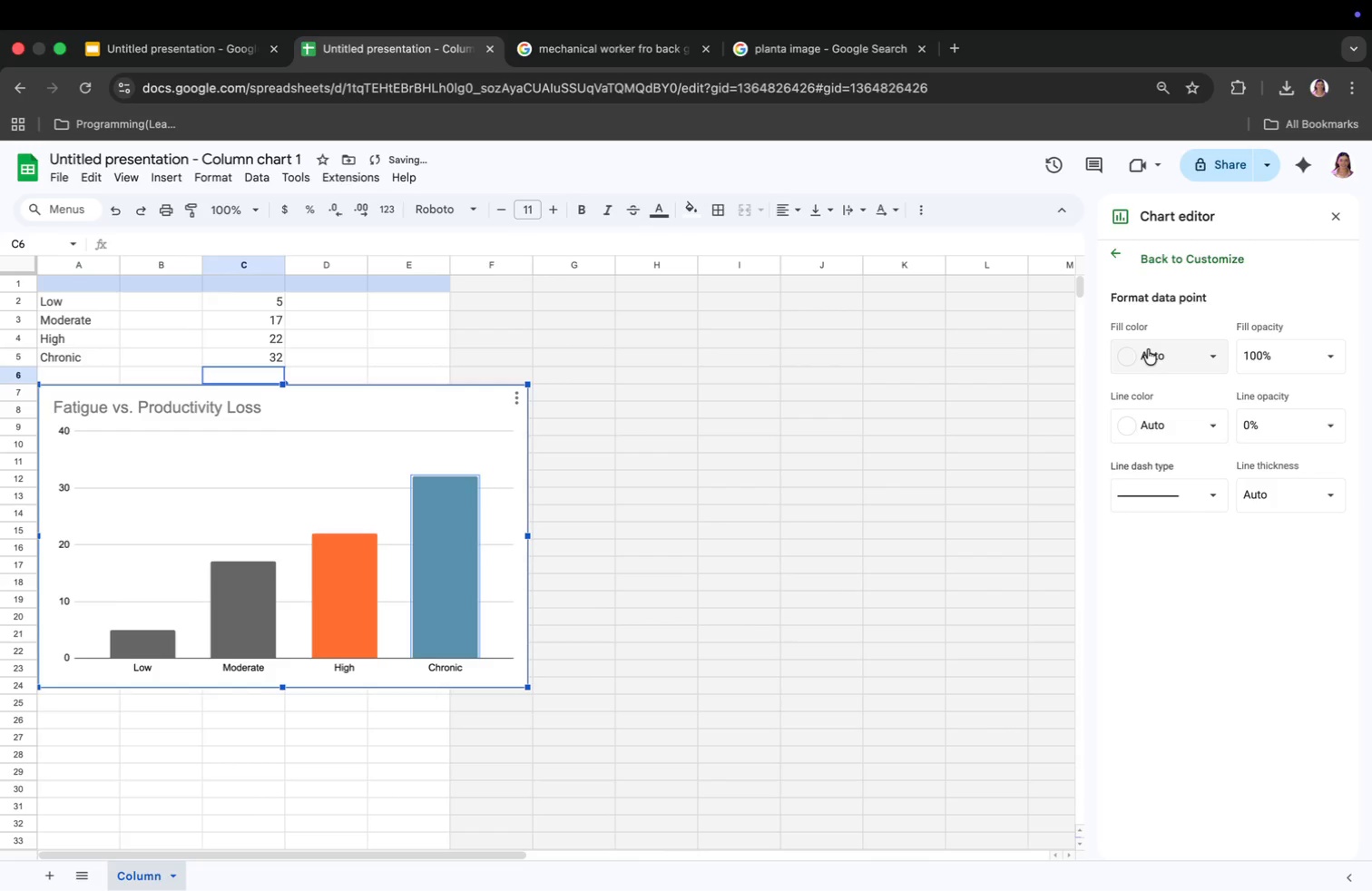 
left_click([1149, 358])
 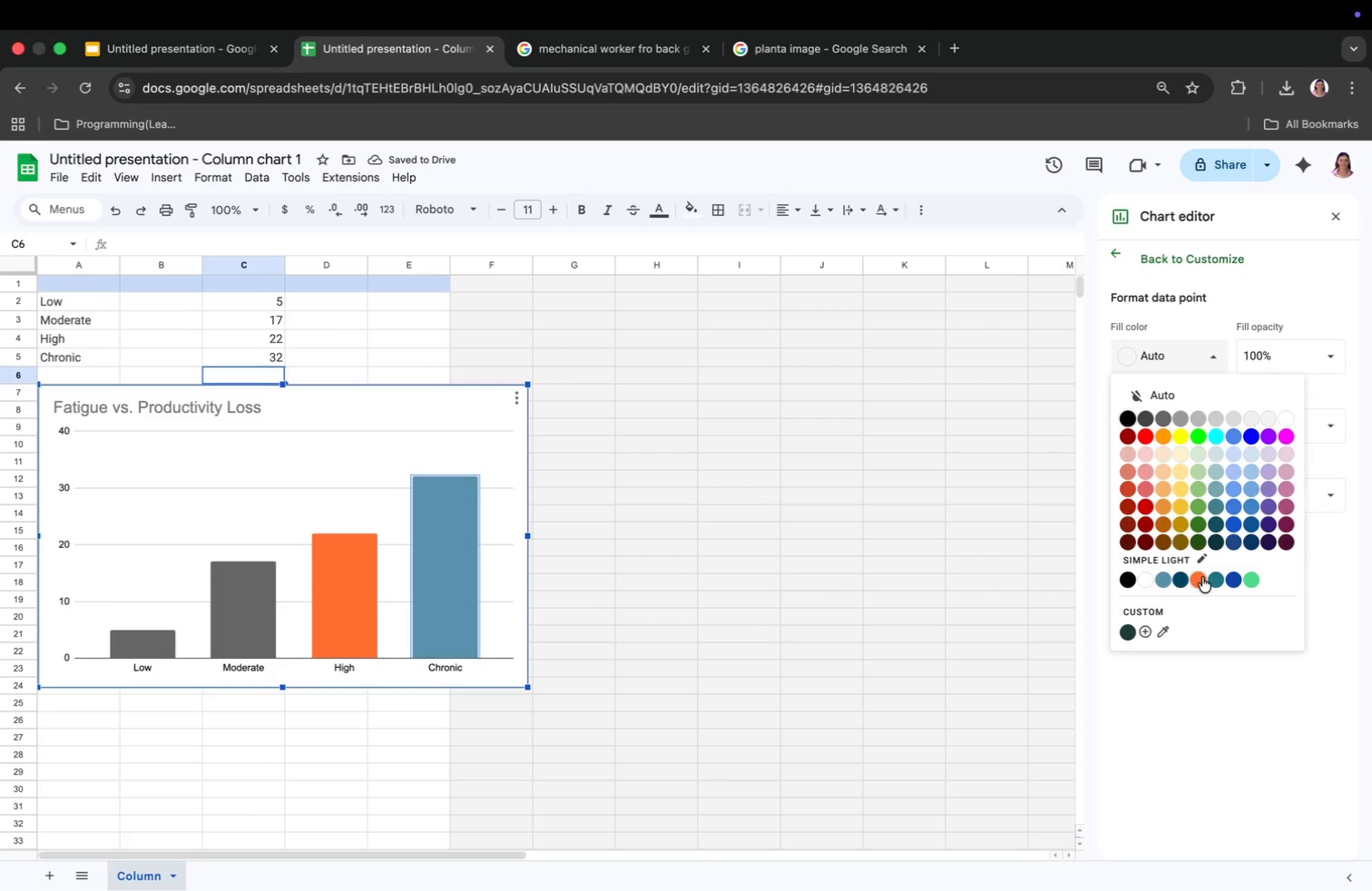 
left_click([1202, 577])
 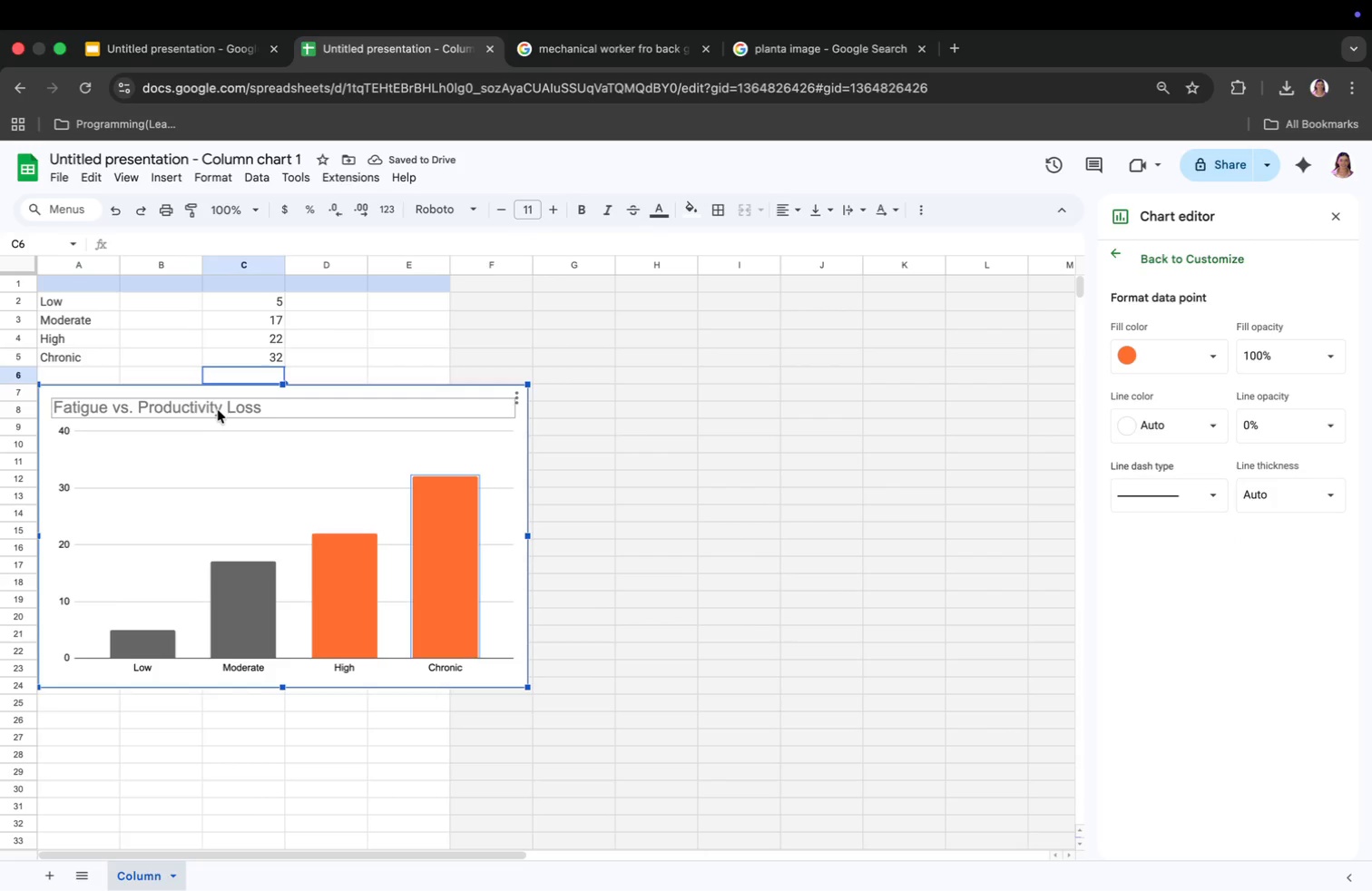 
double_click([218, 410])
 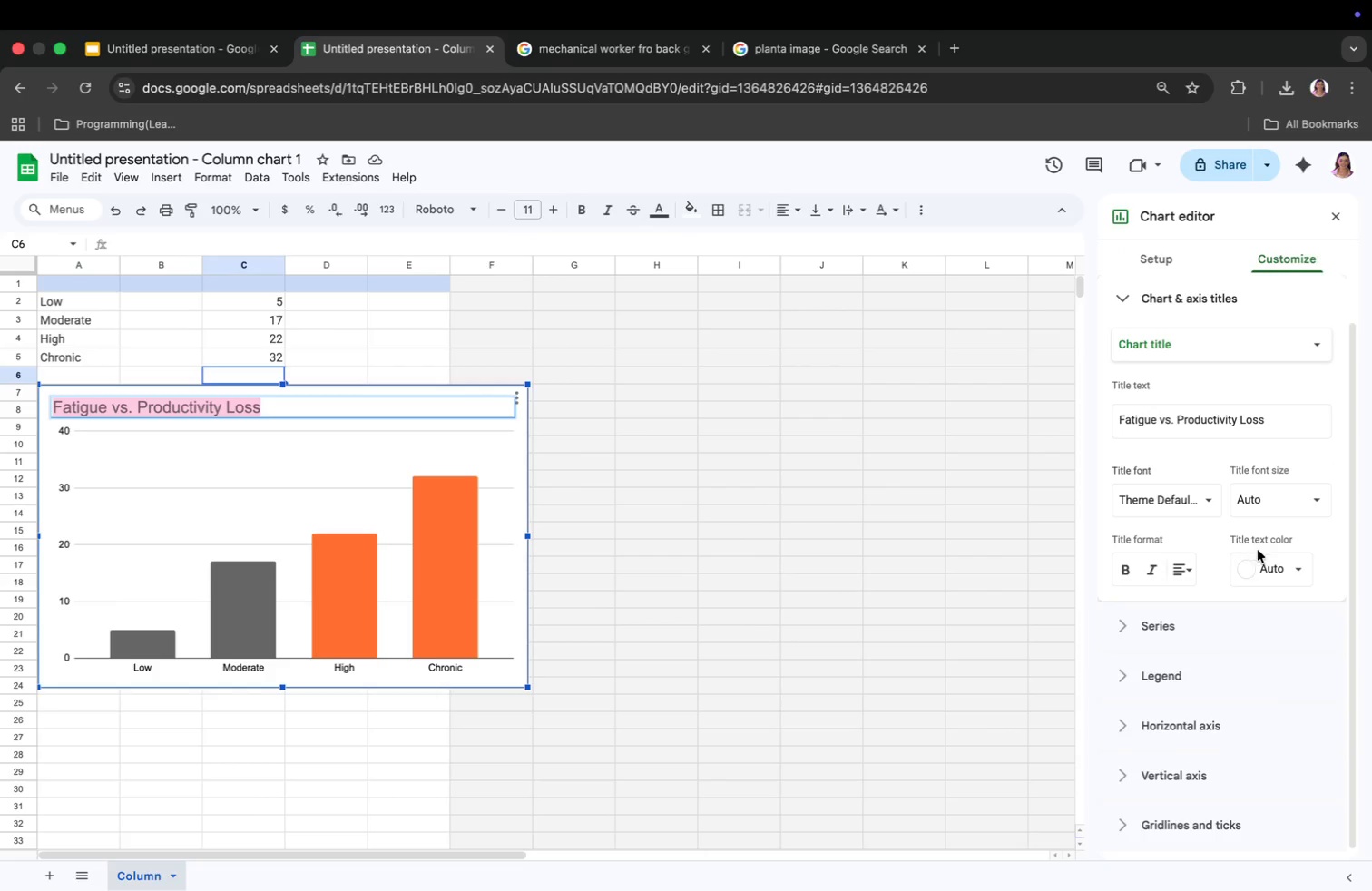 
left_click([1250, 572])
 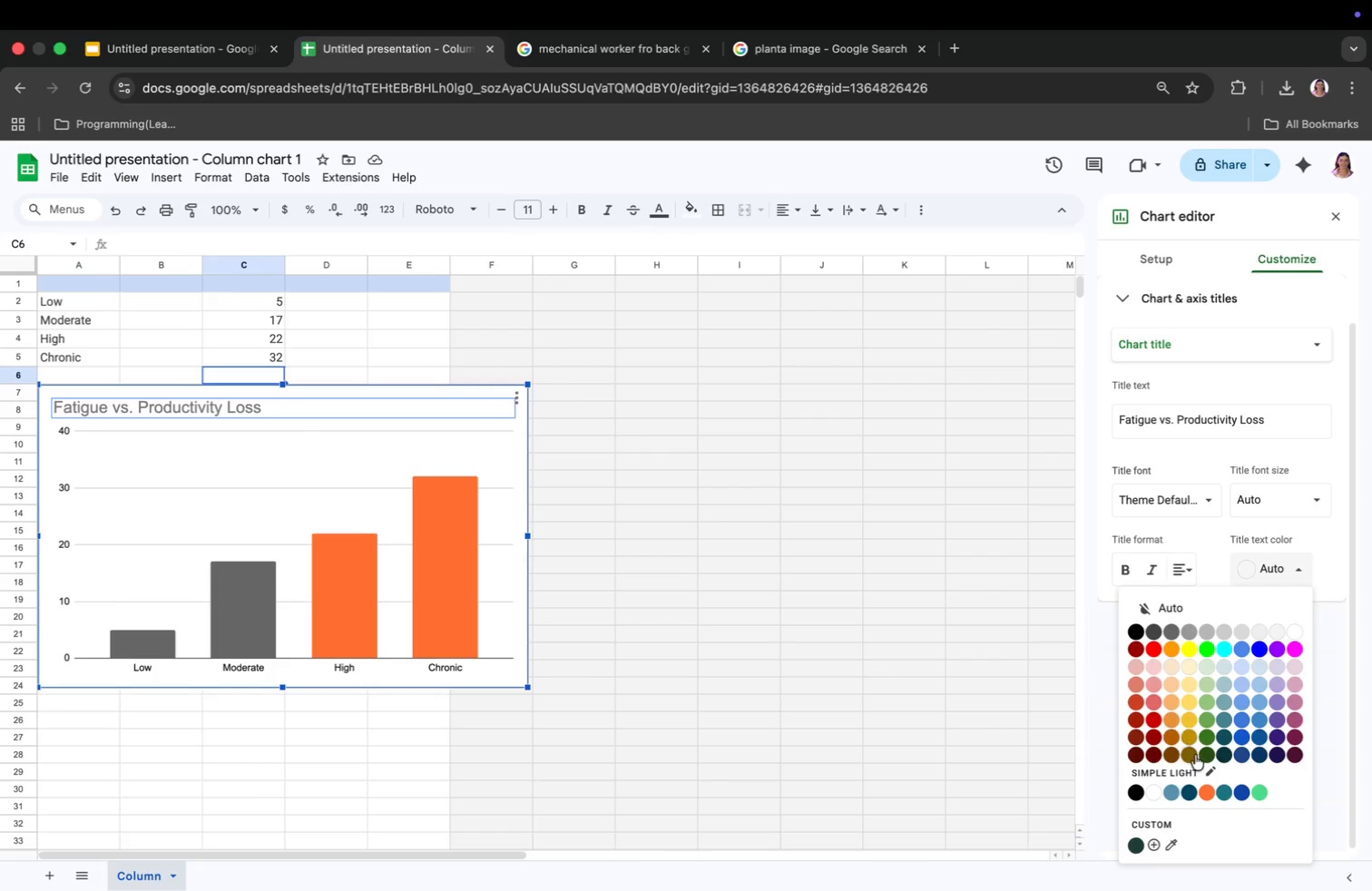 
left_click([1207, 792])
 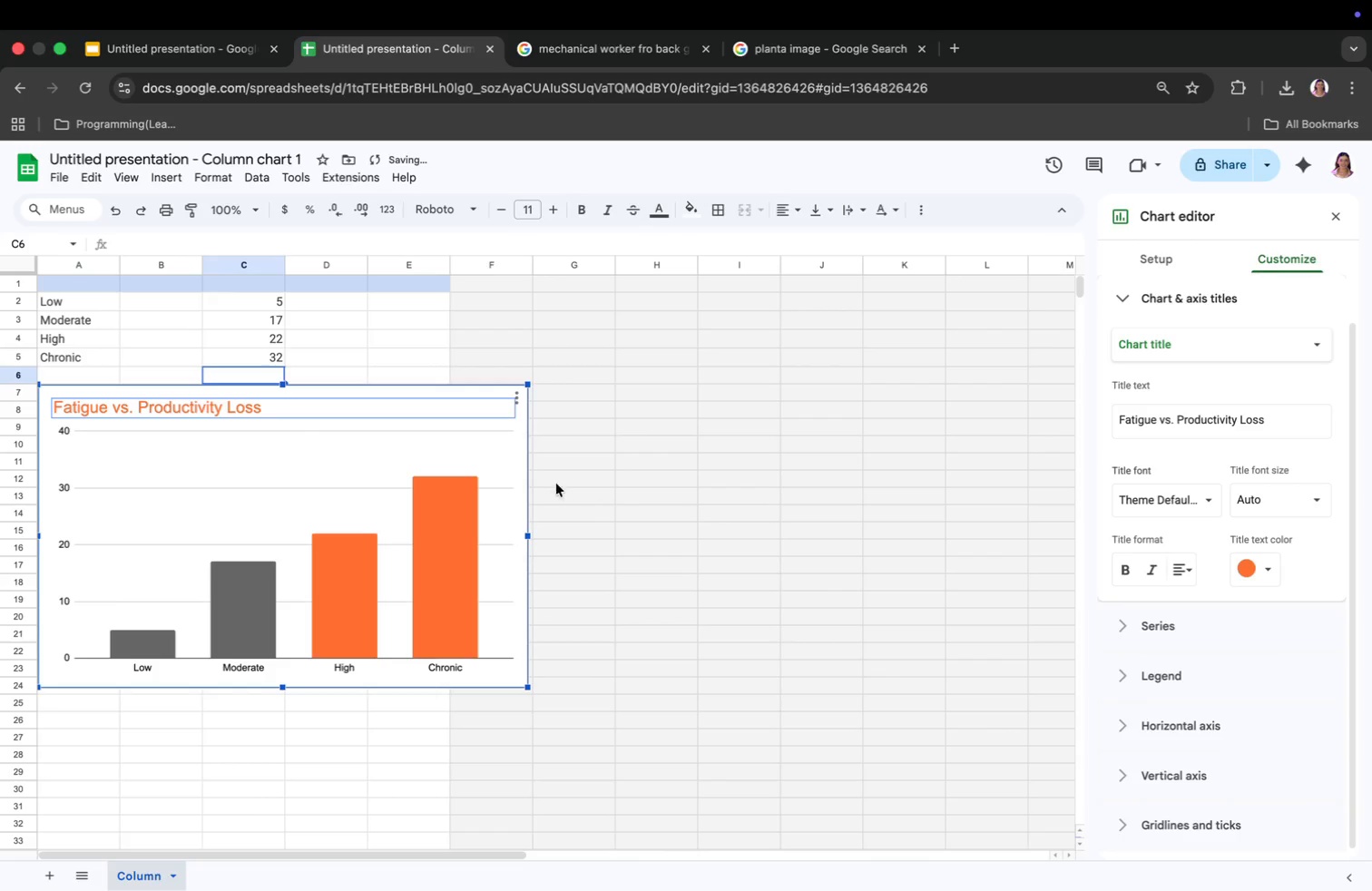 
left_click([492, 455])
 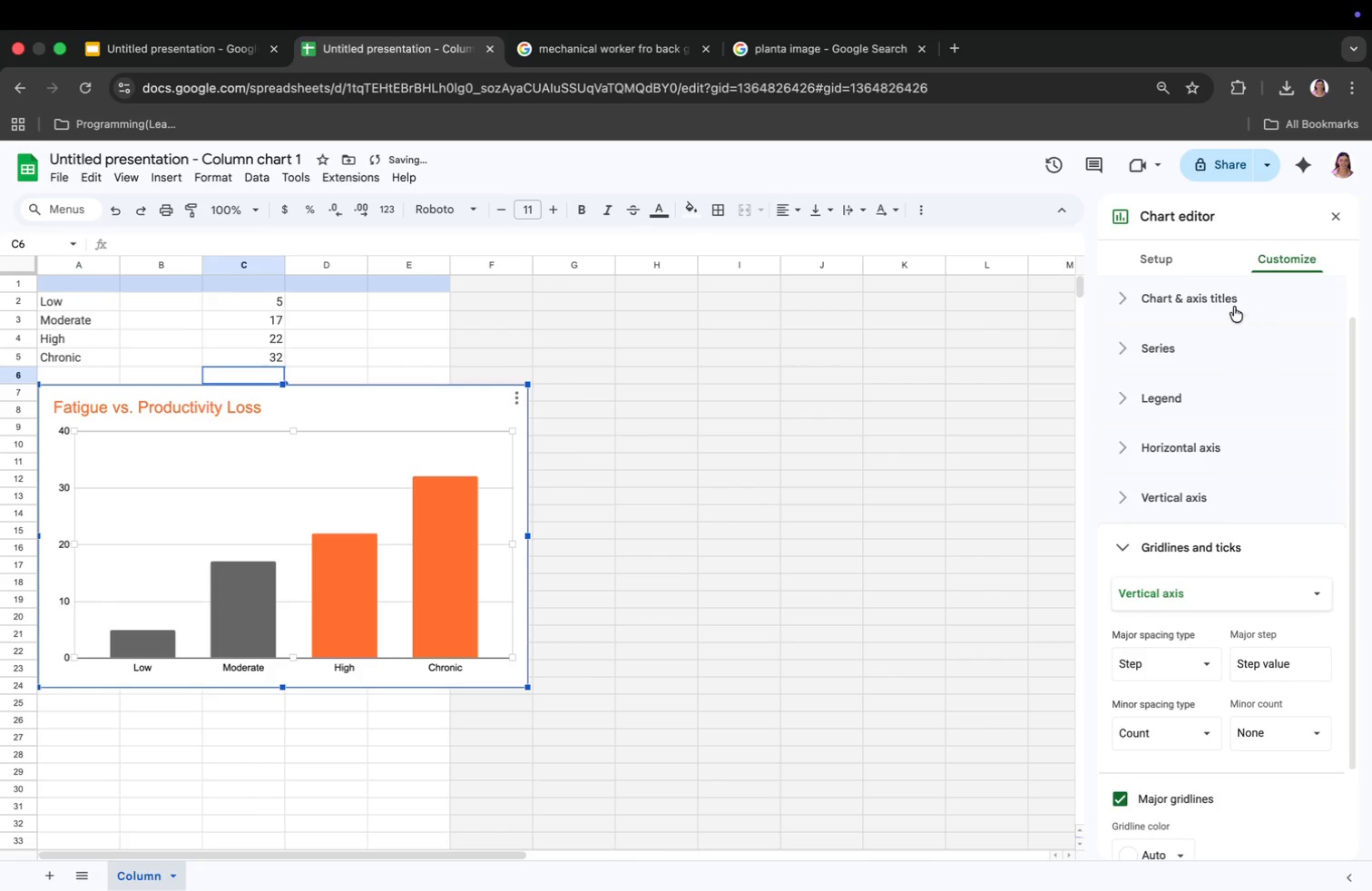 
left_click([1202, 295])
 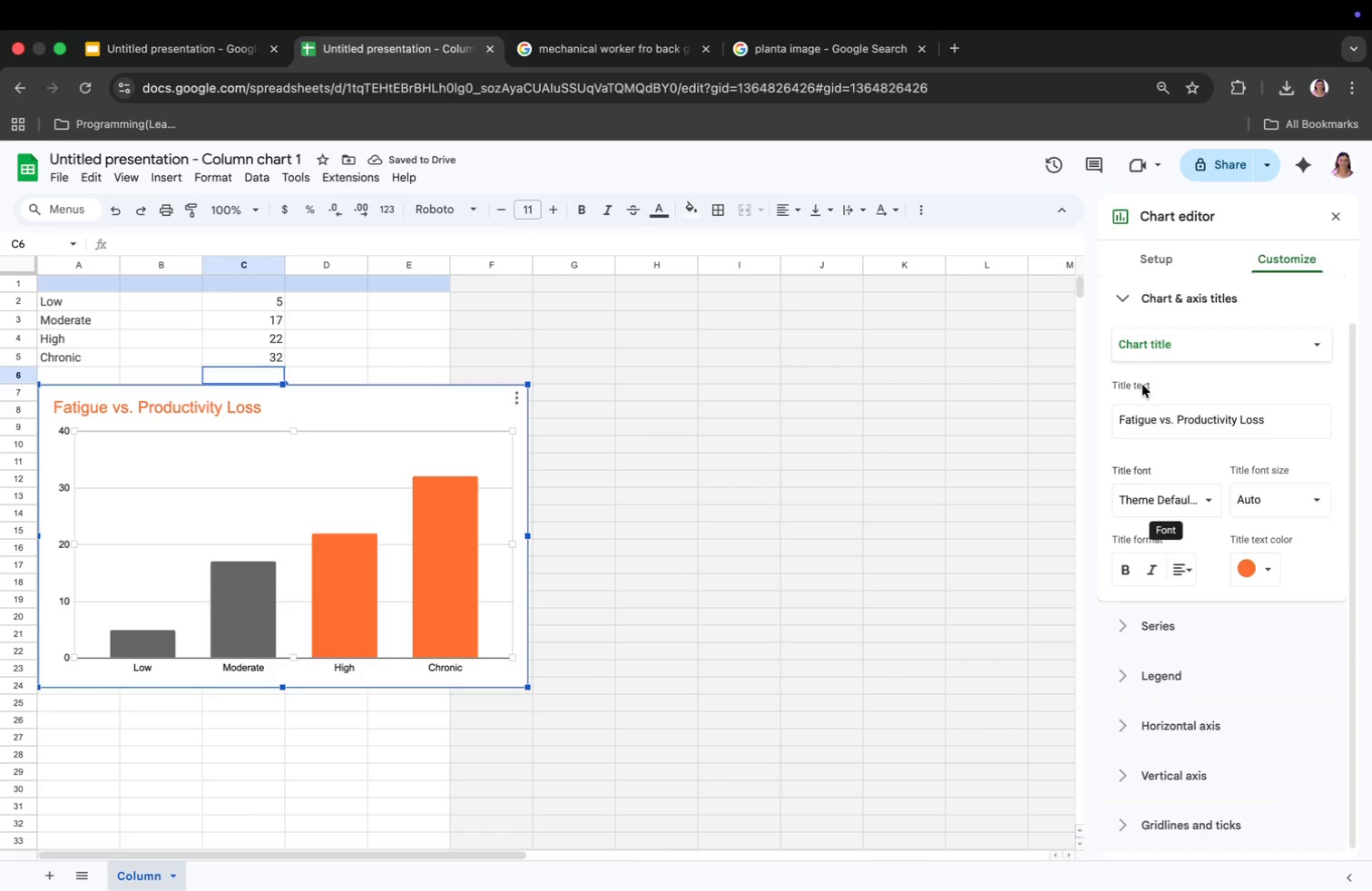 
left_click([1118, 296])
 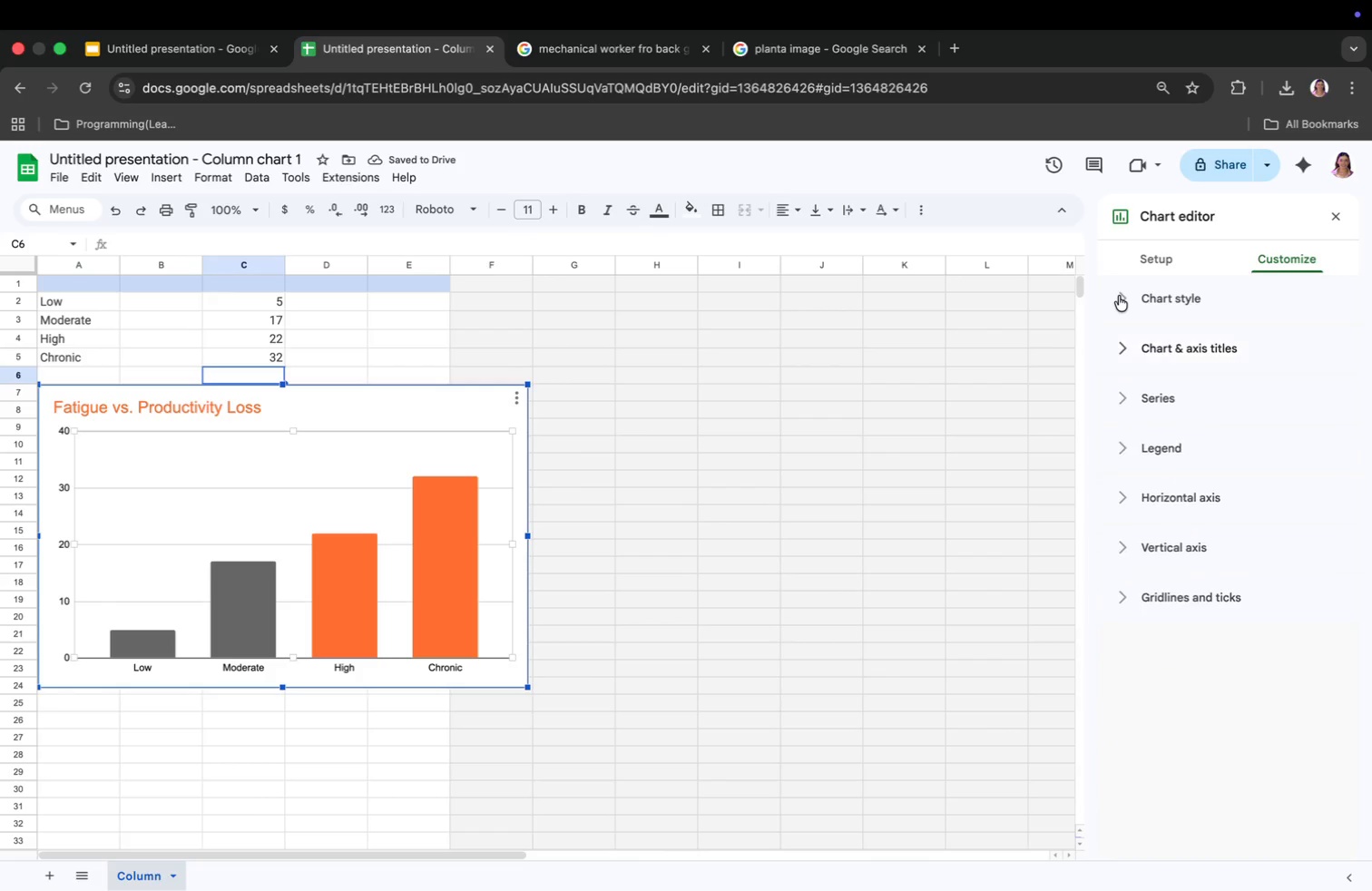 
left_click([1118, 296])
 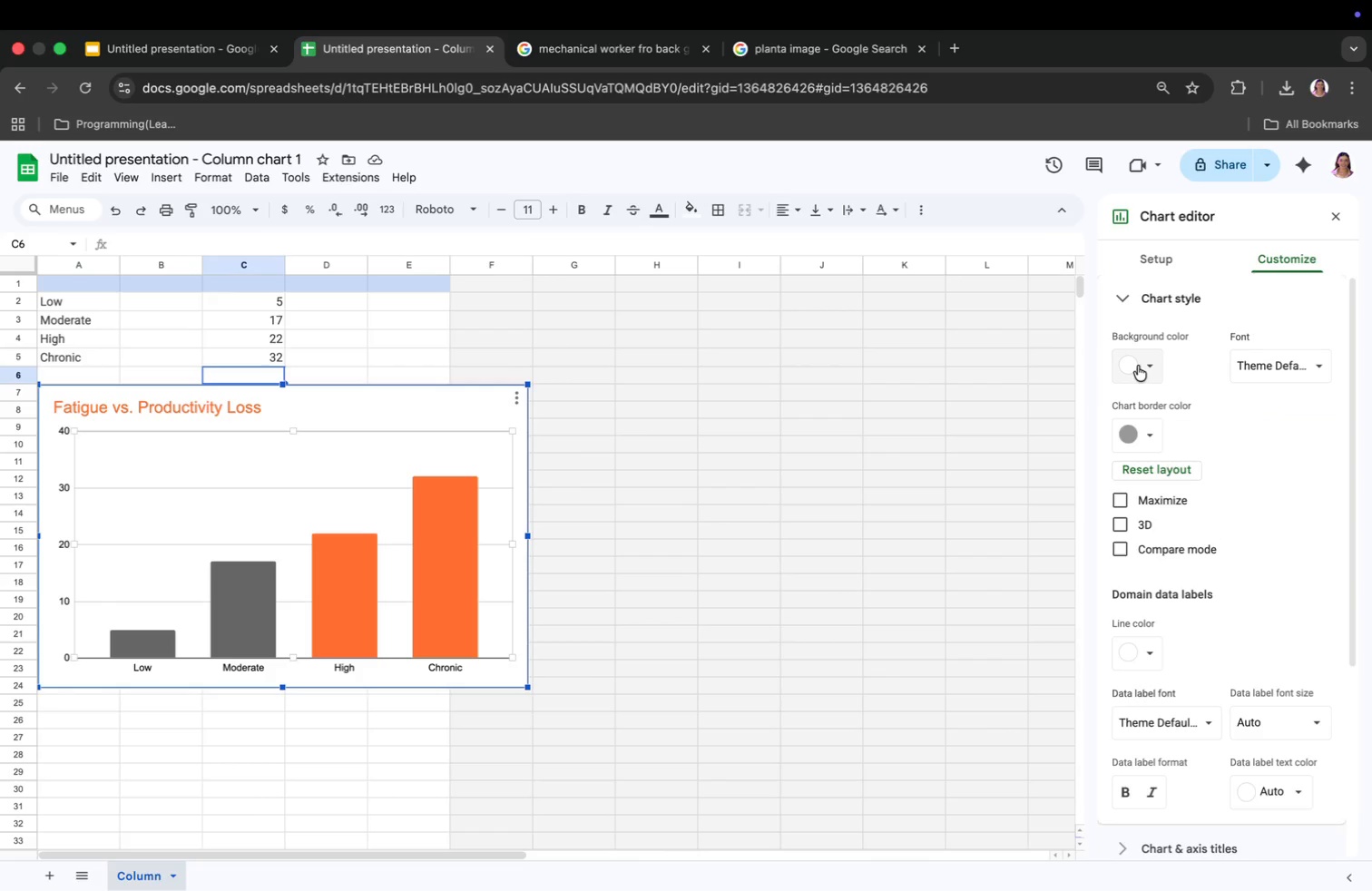 
left_click([1132, 366])
 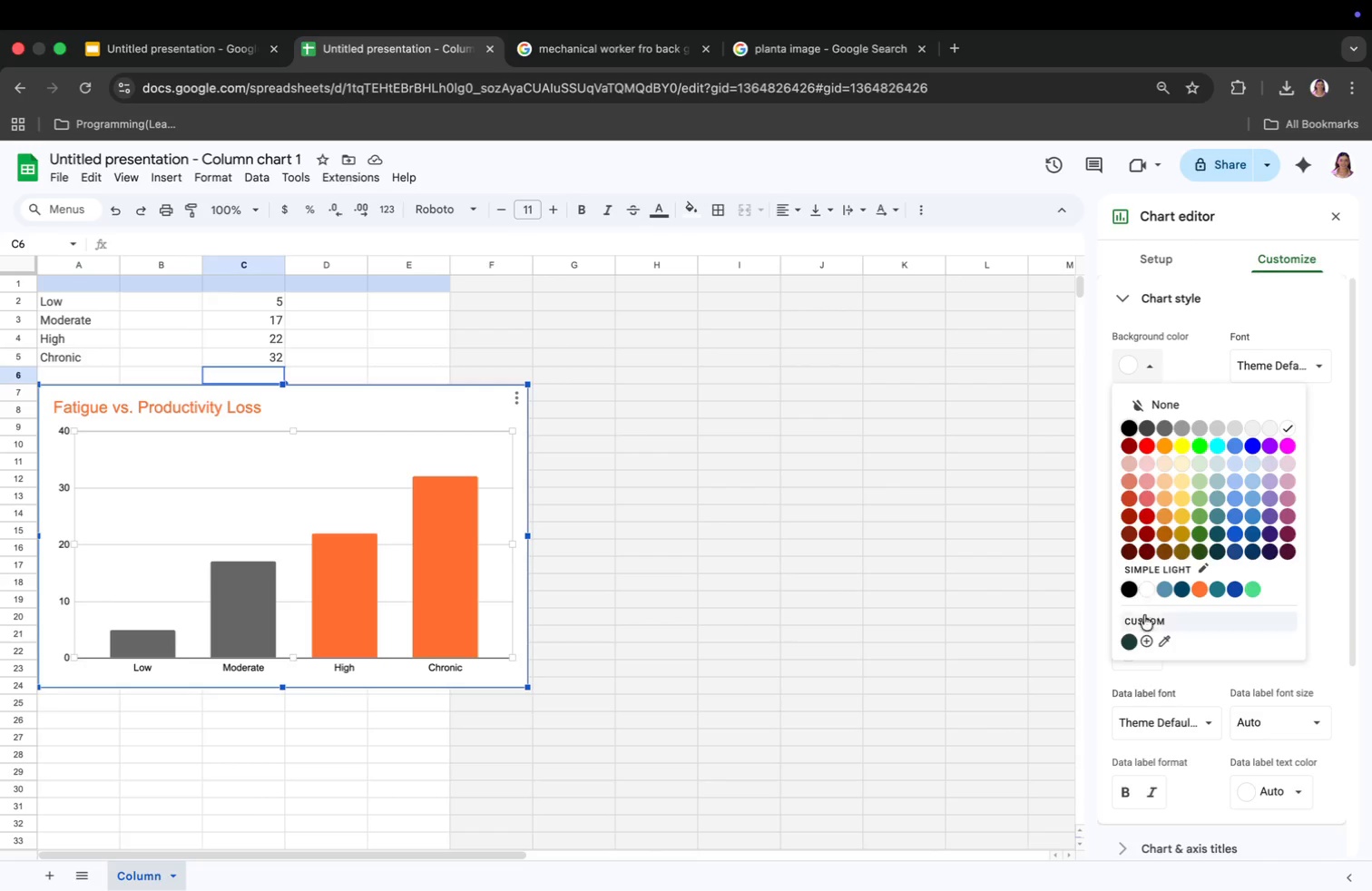 
left_click([1131, 641])
 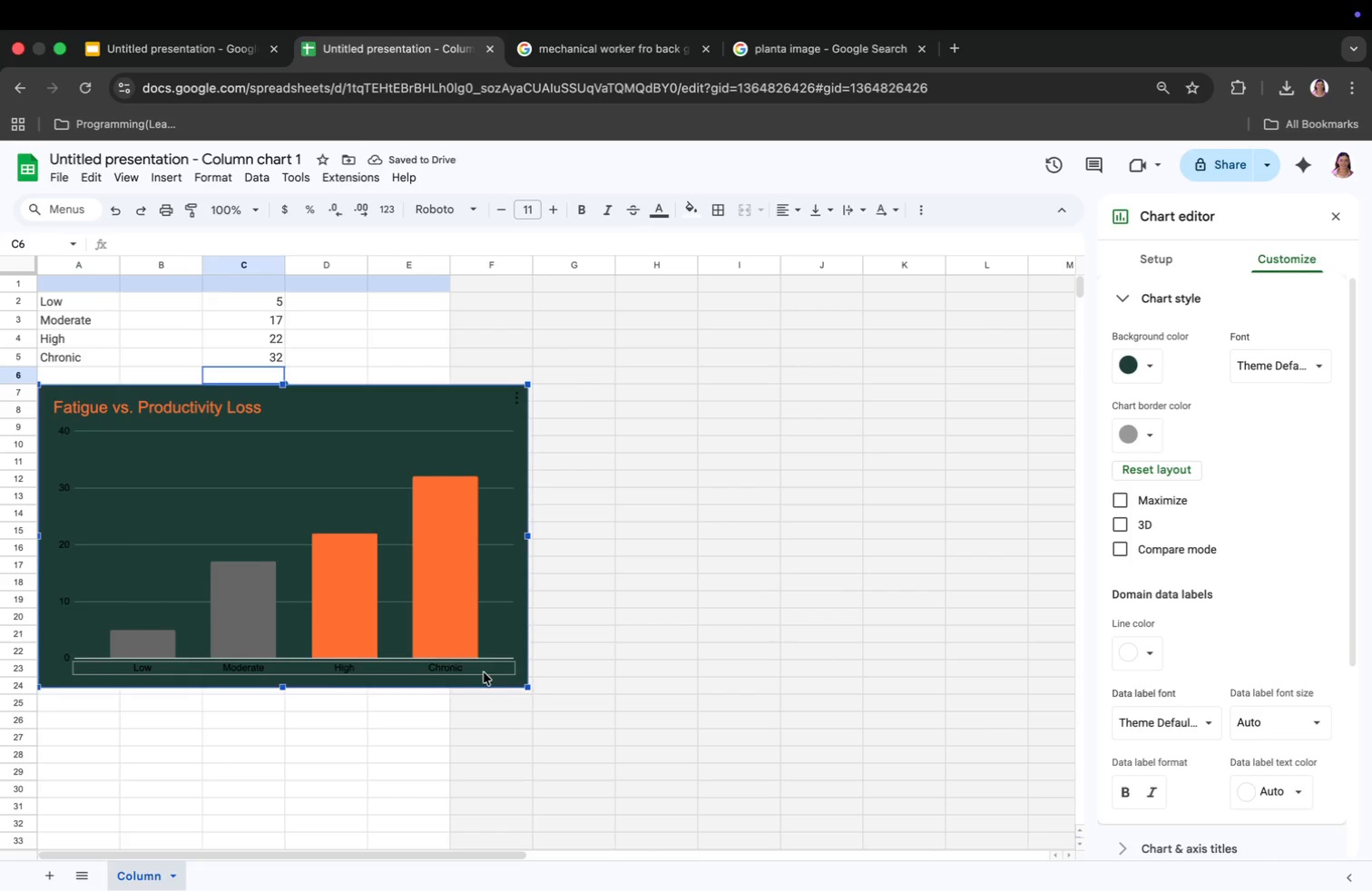 
double_click([468, 672])
 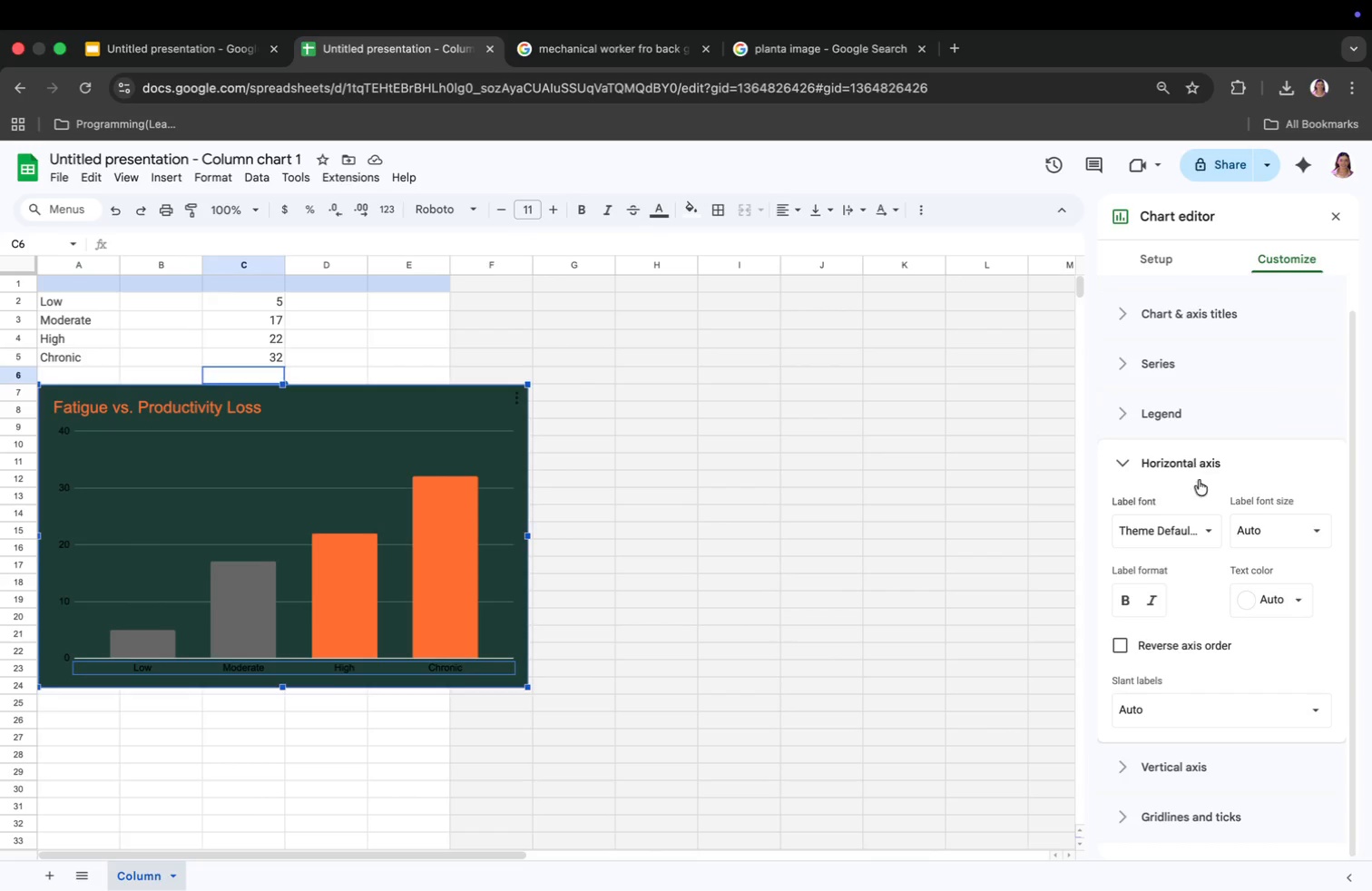 
left_click([1247, 593])
 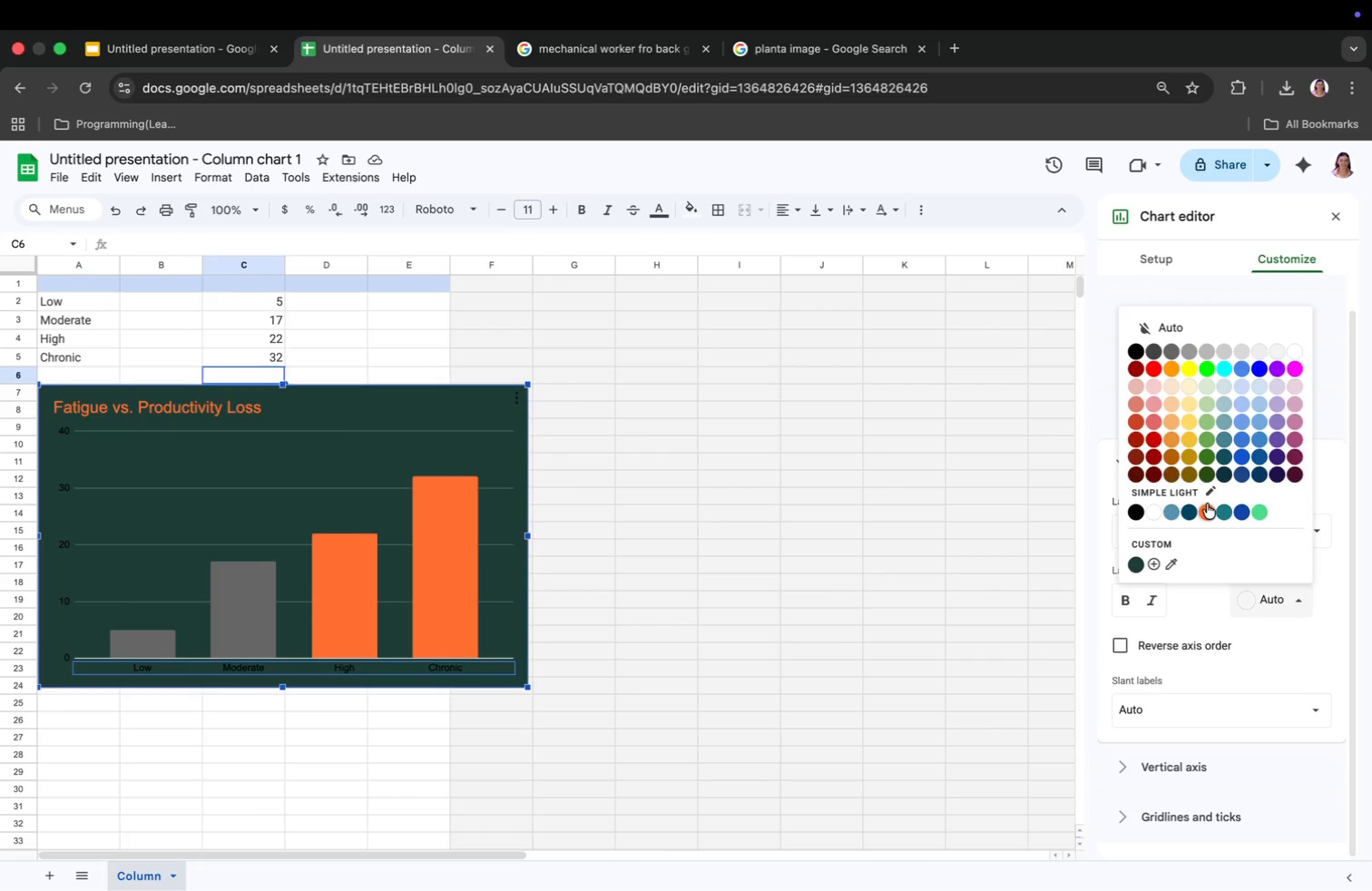 
left_click([1207, 508])
 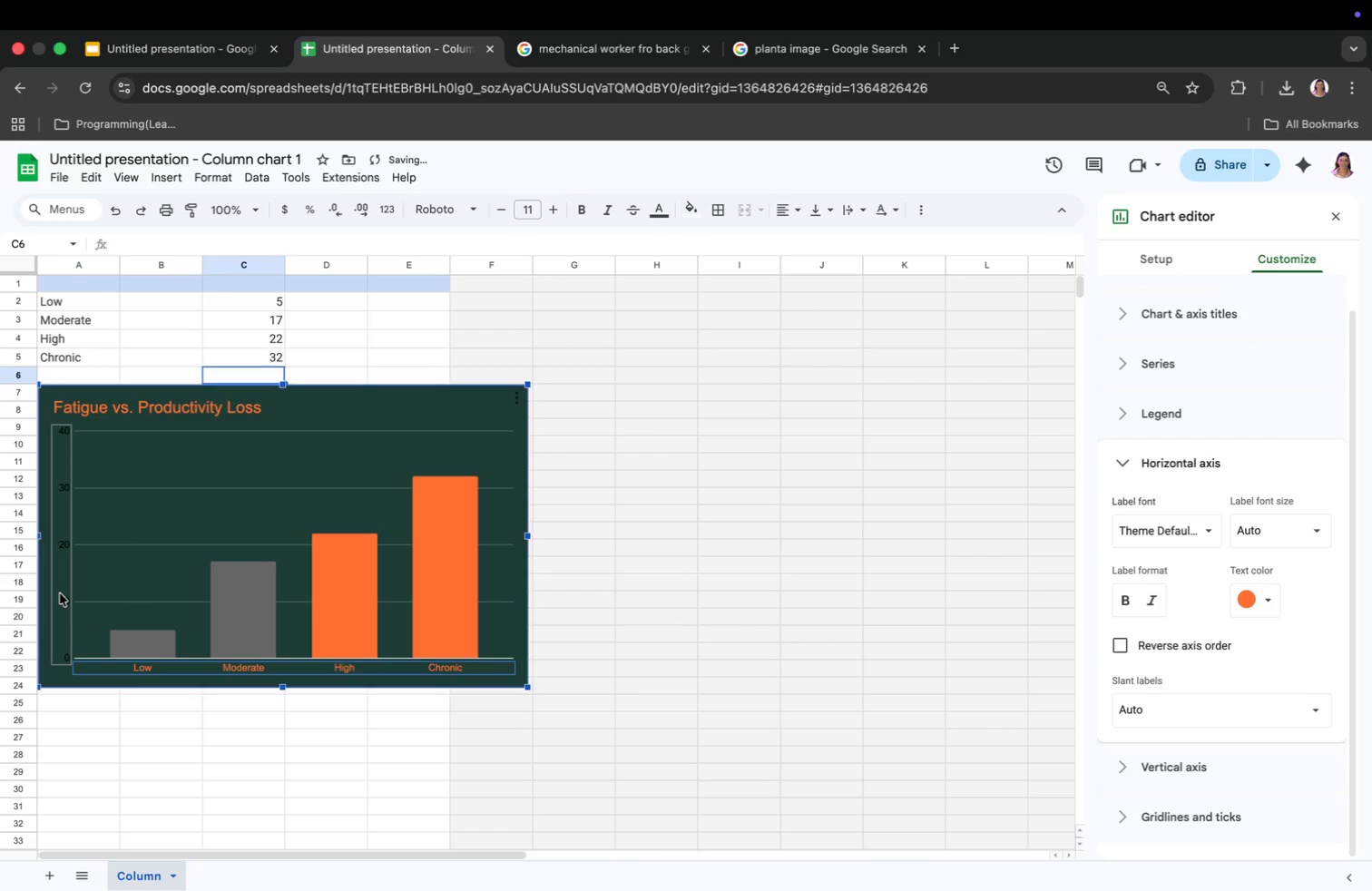 
double_click([60, 593])
 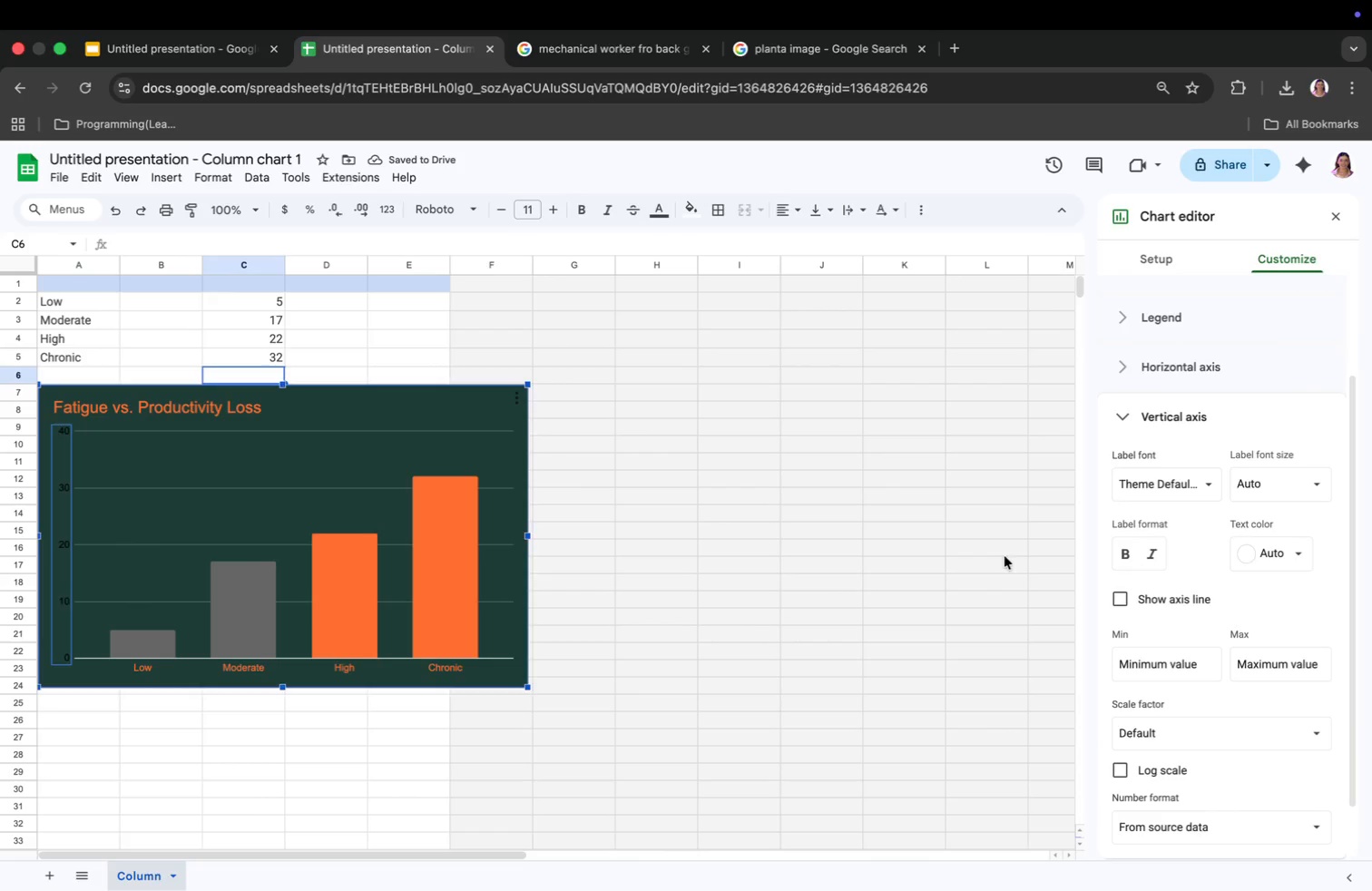 
mouse_move([1259, 543])
 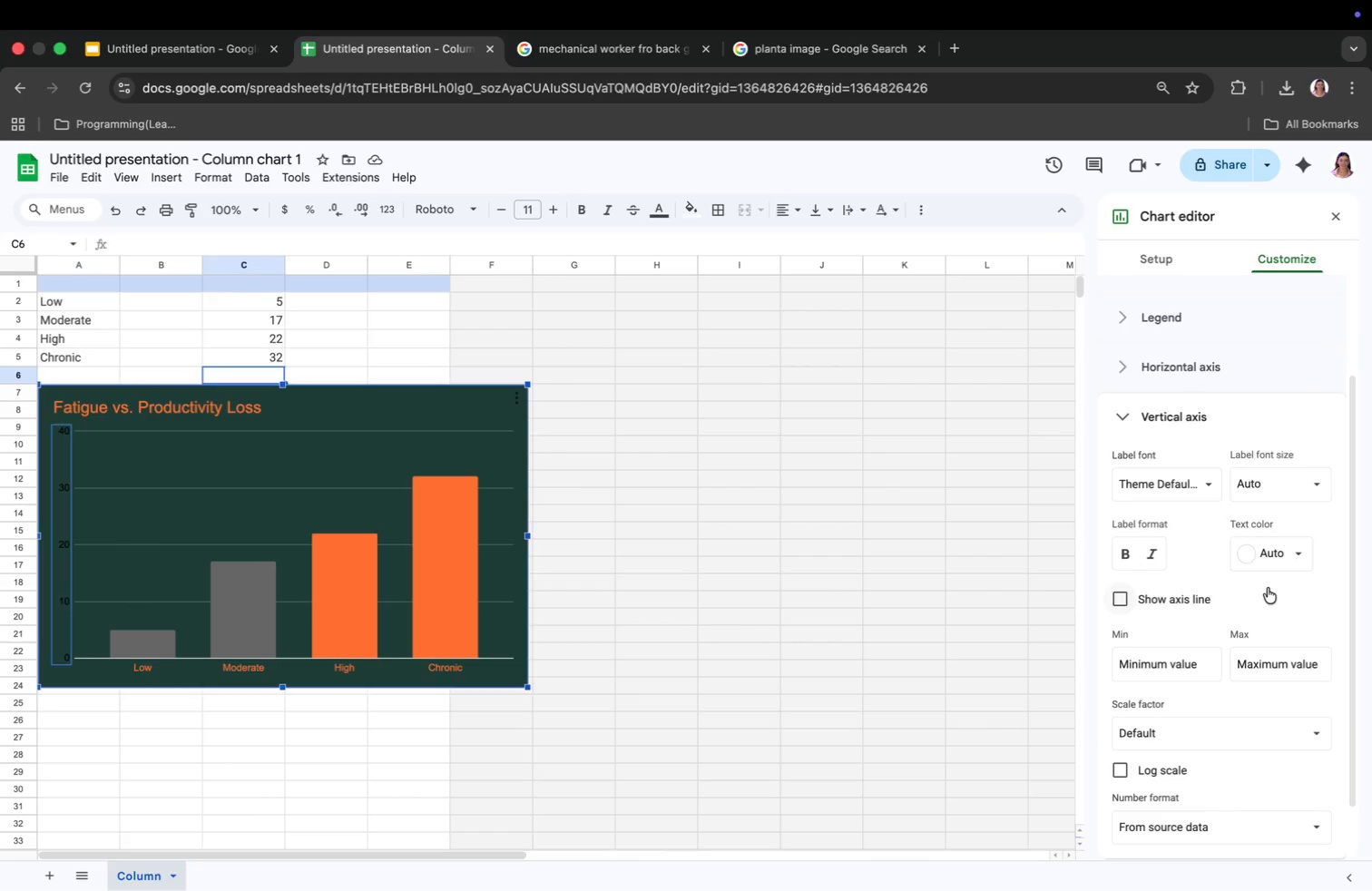 
left_click([1249, 553])
 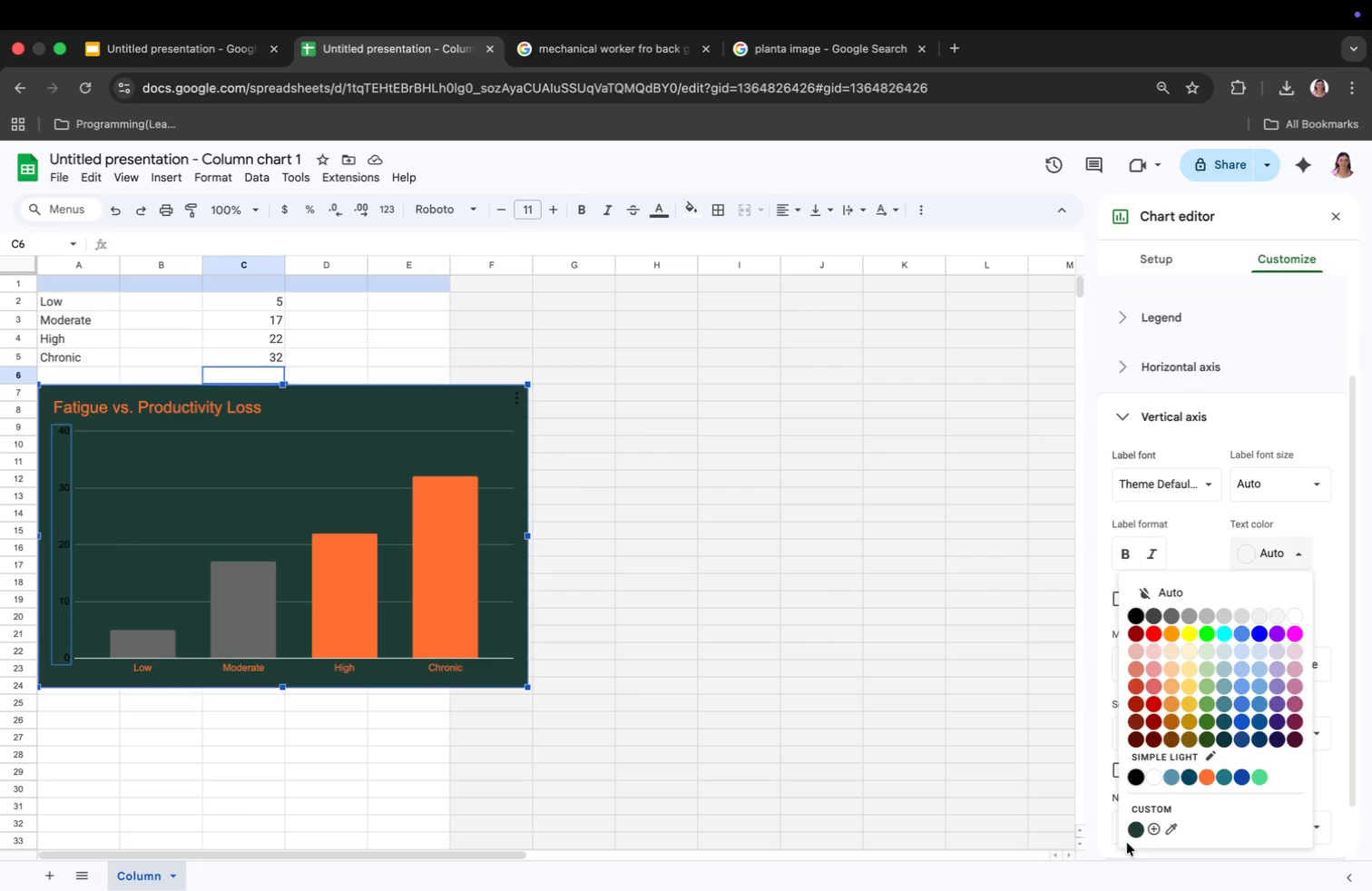 
left_click([1132, 827])
 